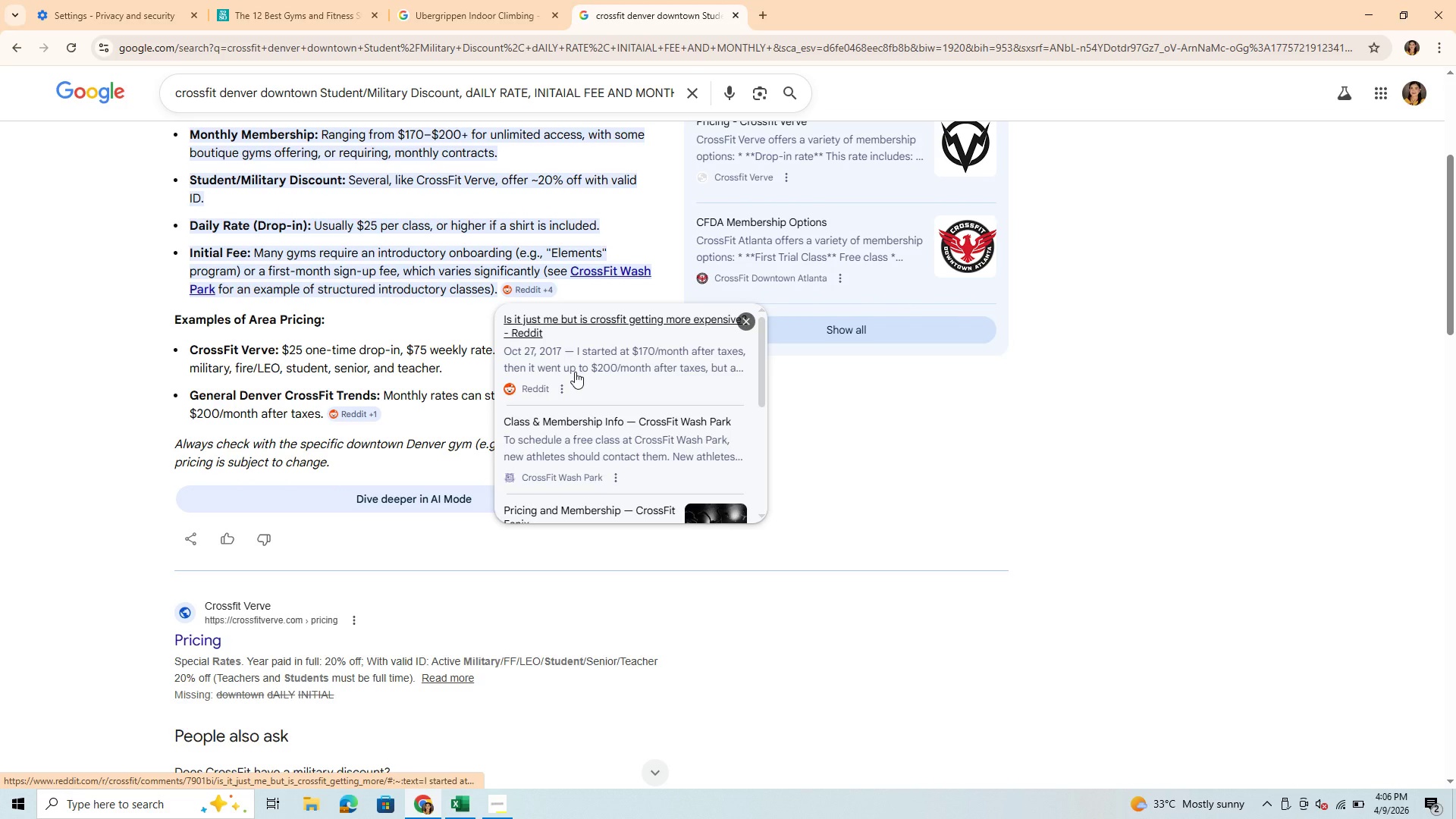 
left_click([575, 372])
 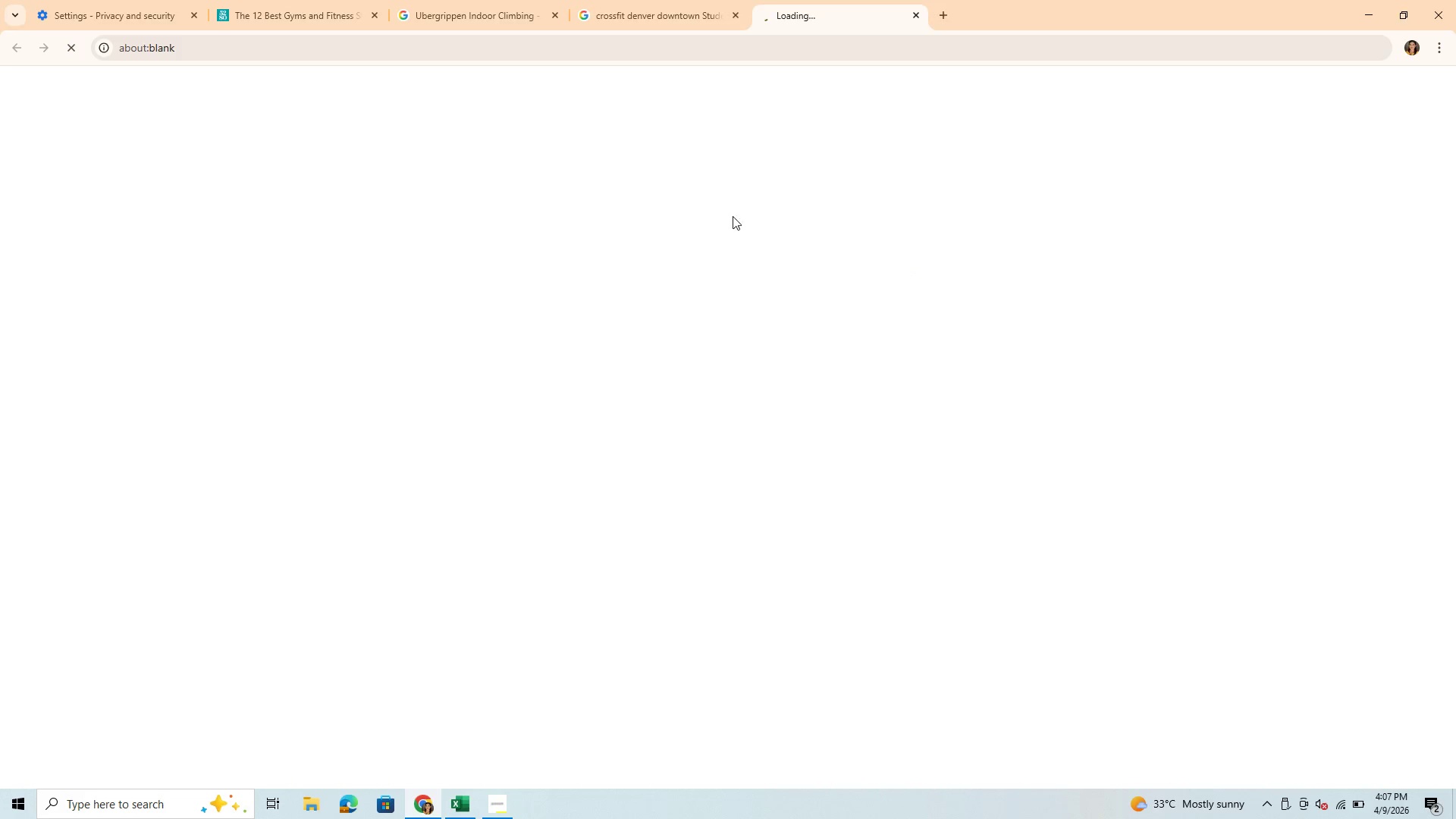 
wait(13.09)
 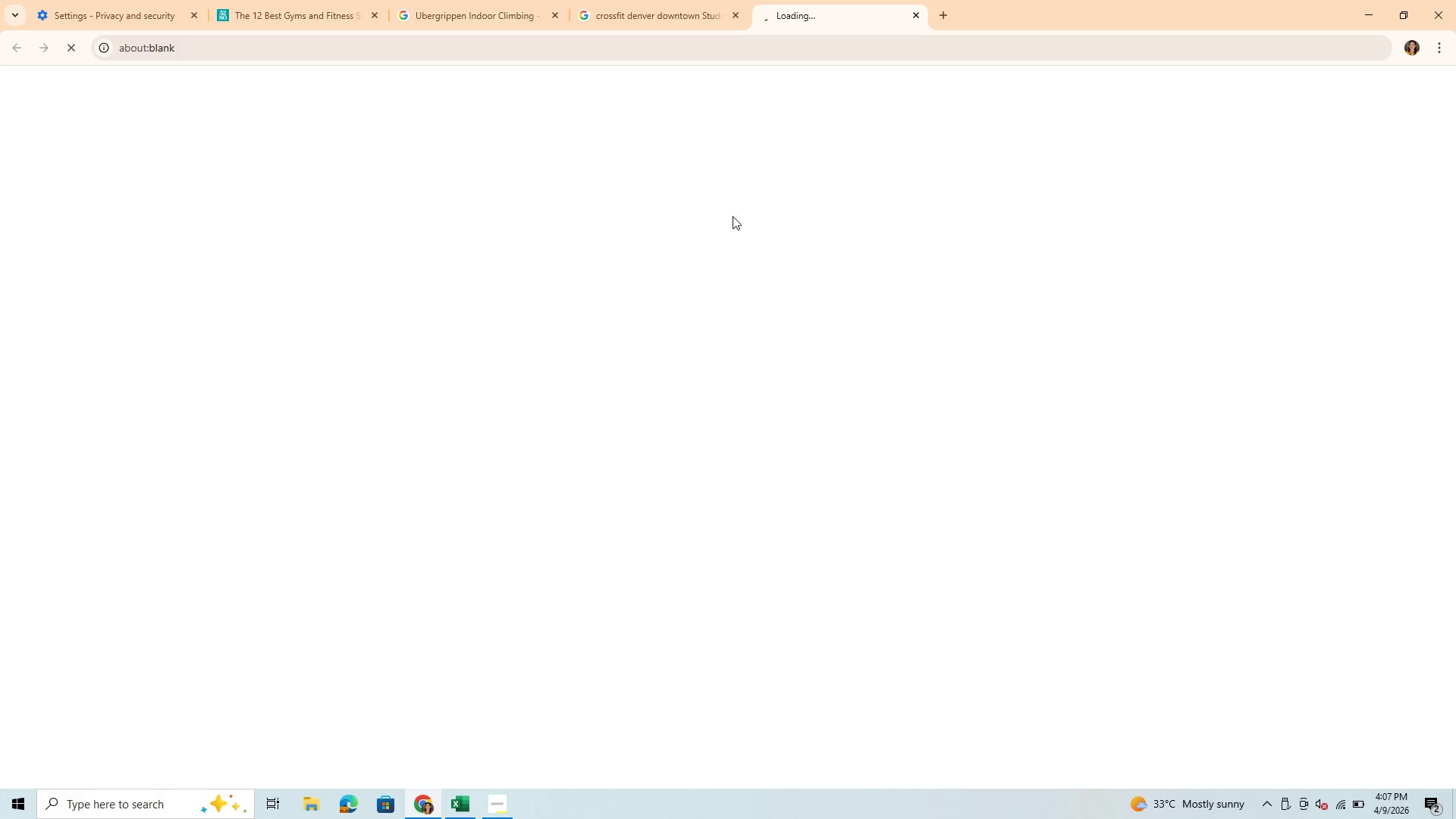 
left_click([664, 20])
 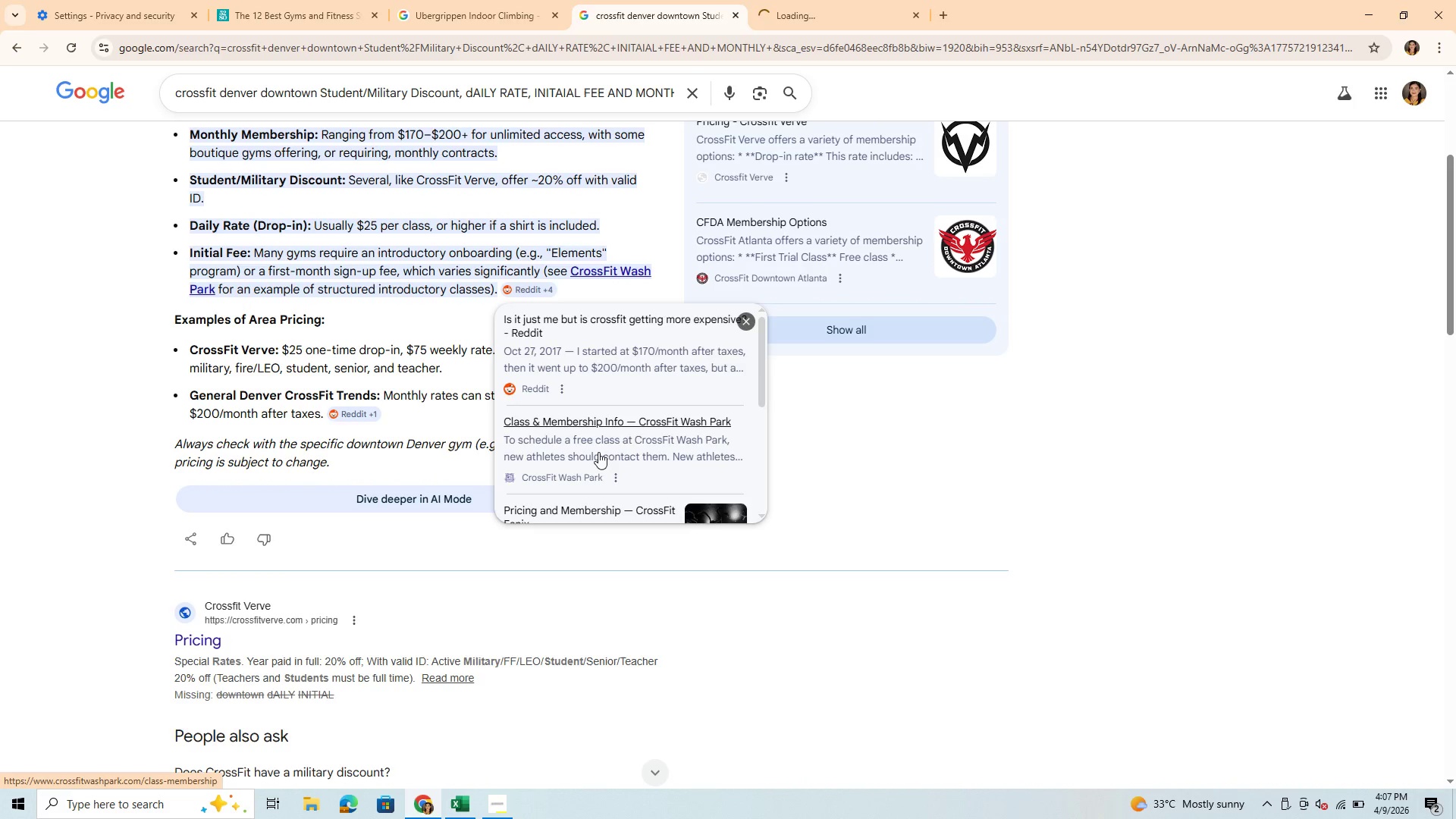 
scroll: coordinate [367, 575], scroll_direction: down, amount: 7.0
 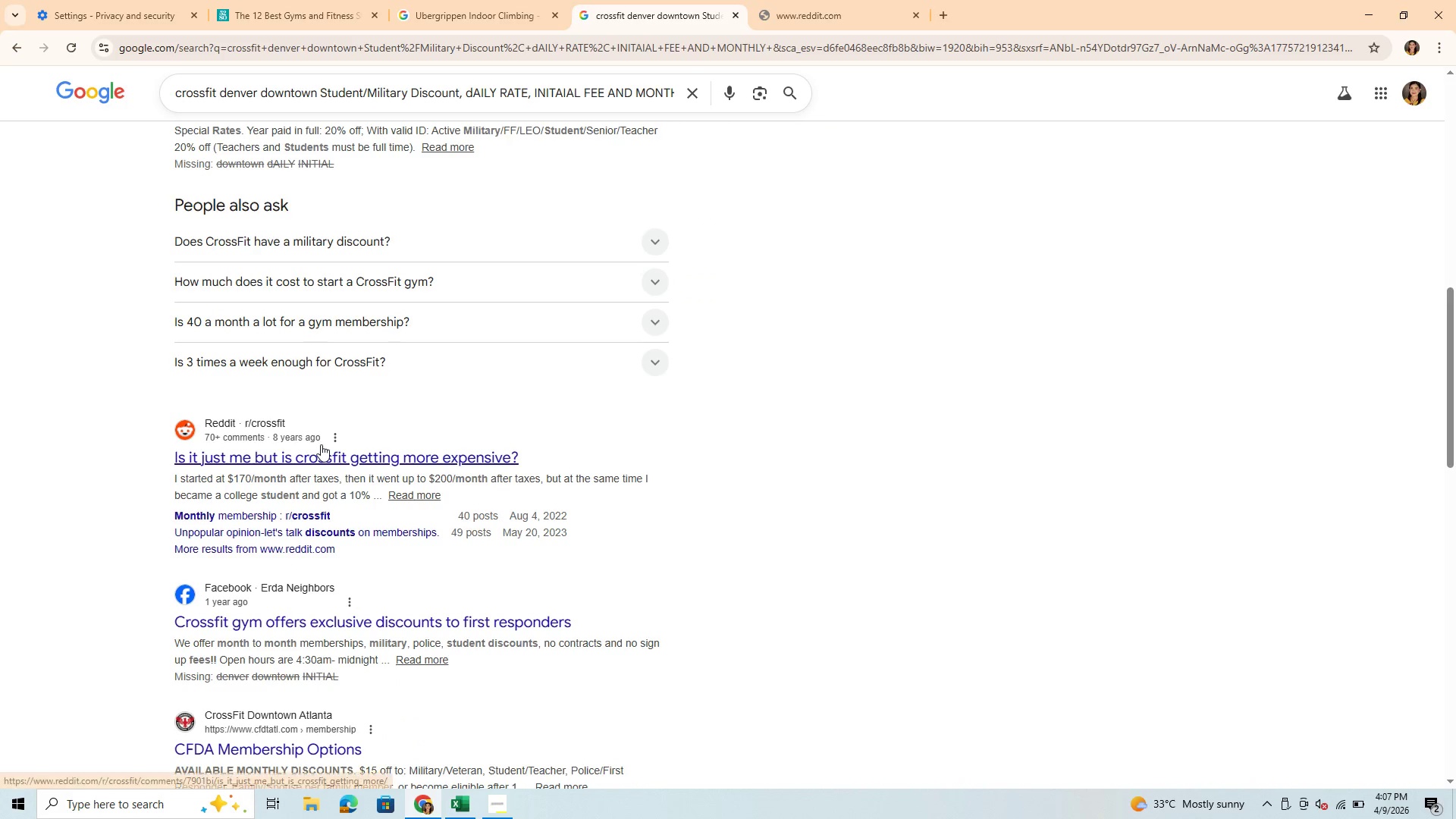 
wait(7.67)
 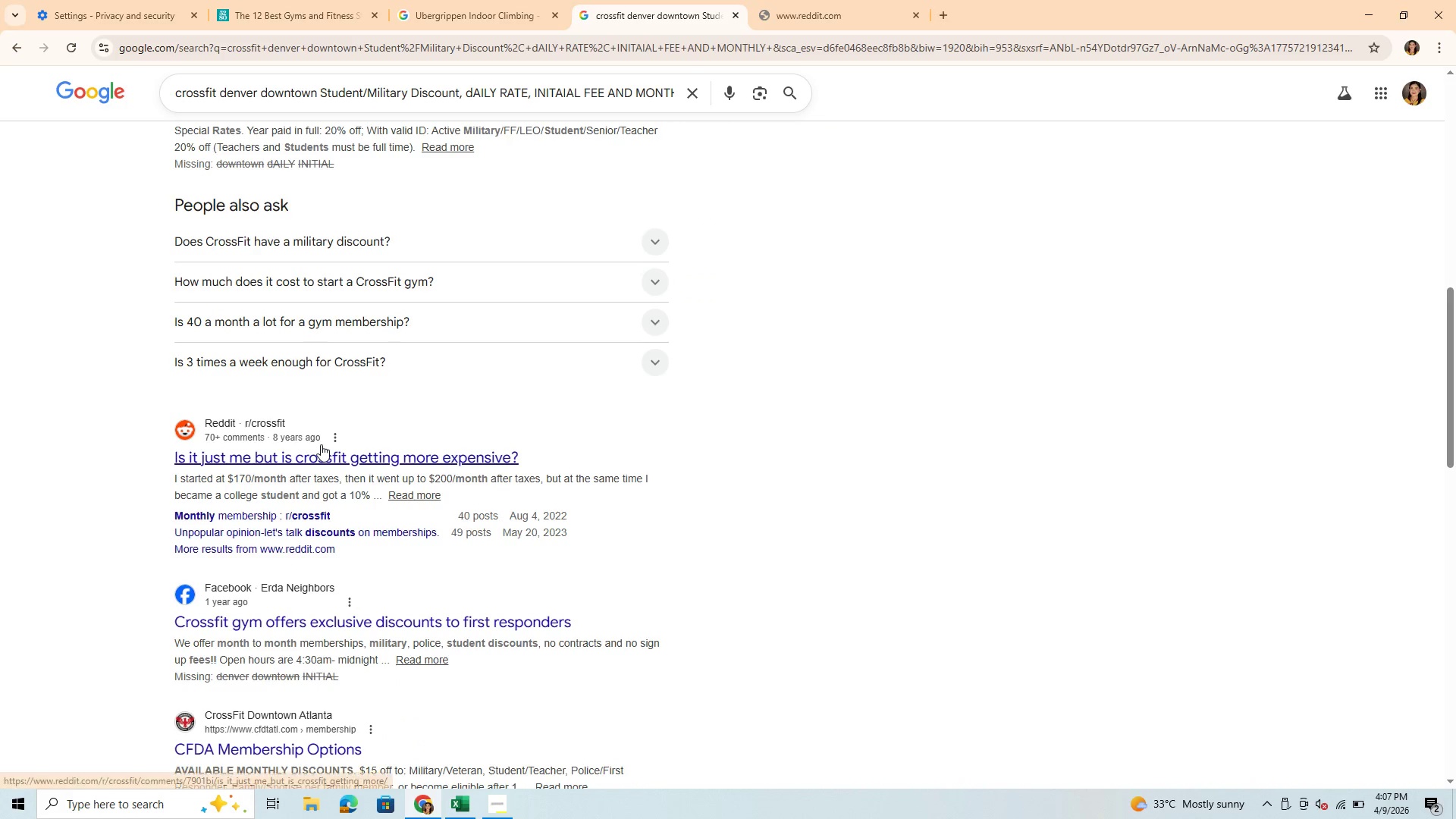 
scroll: coordinate [323, 648], scroll_direction: down, amount: 3.0
 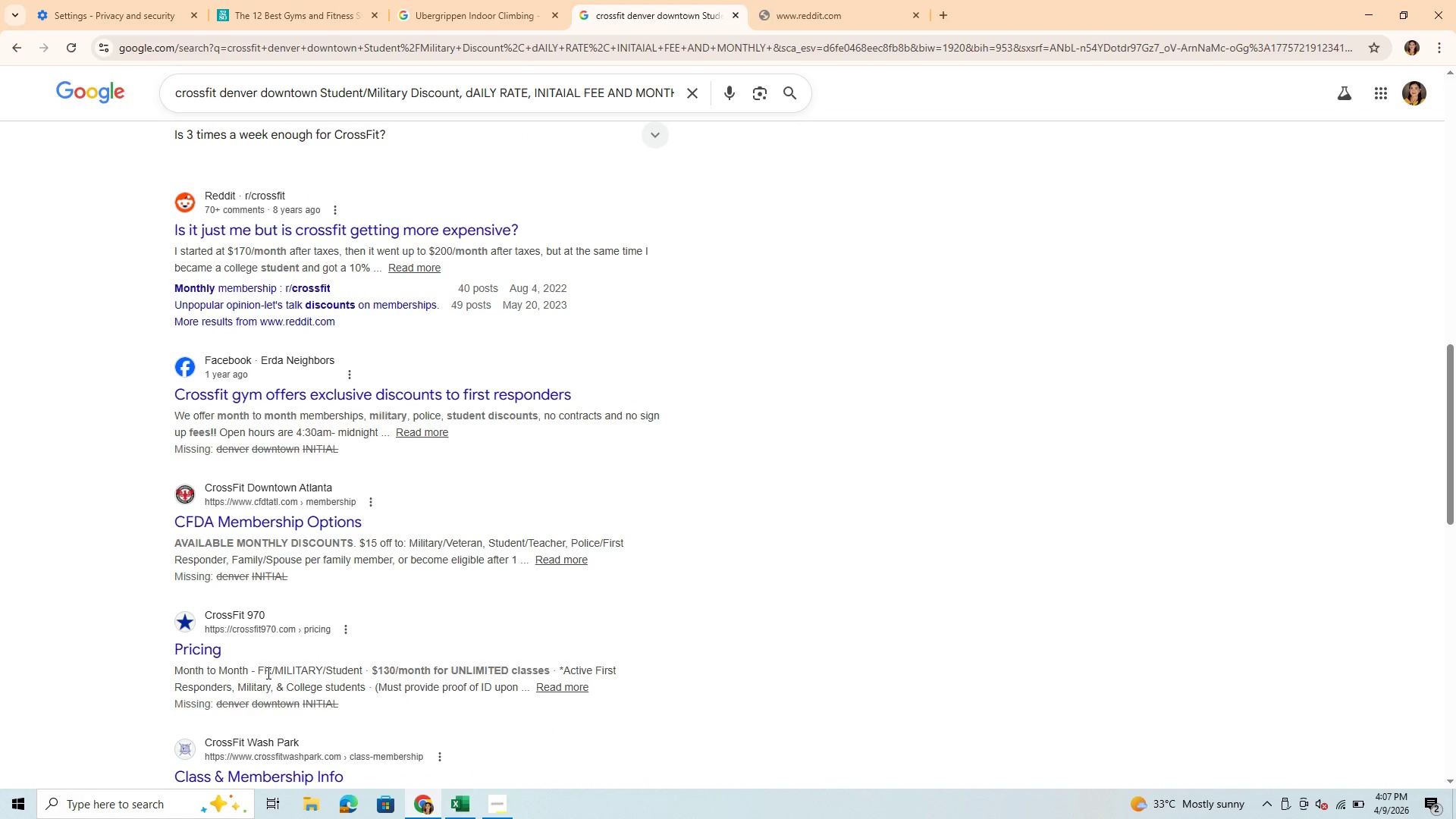 
wait(5.73)
 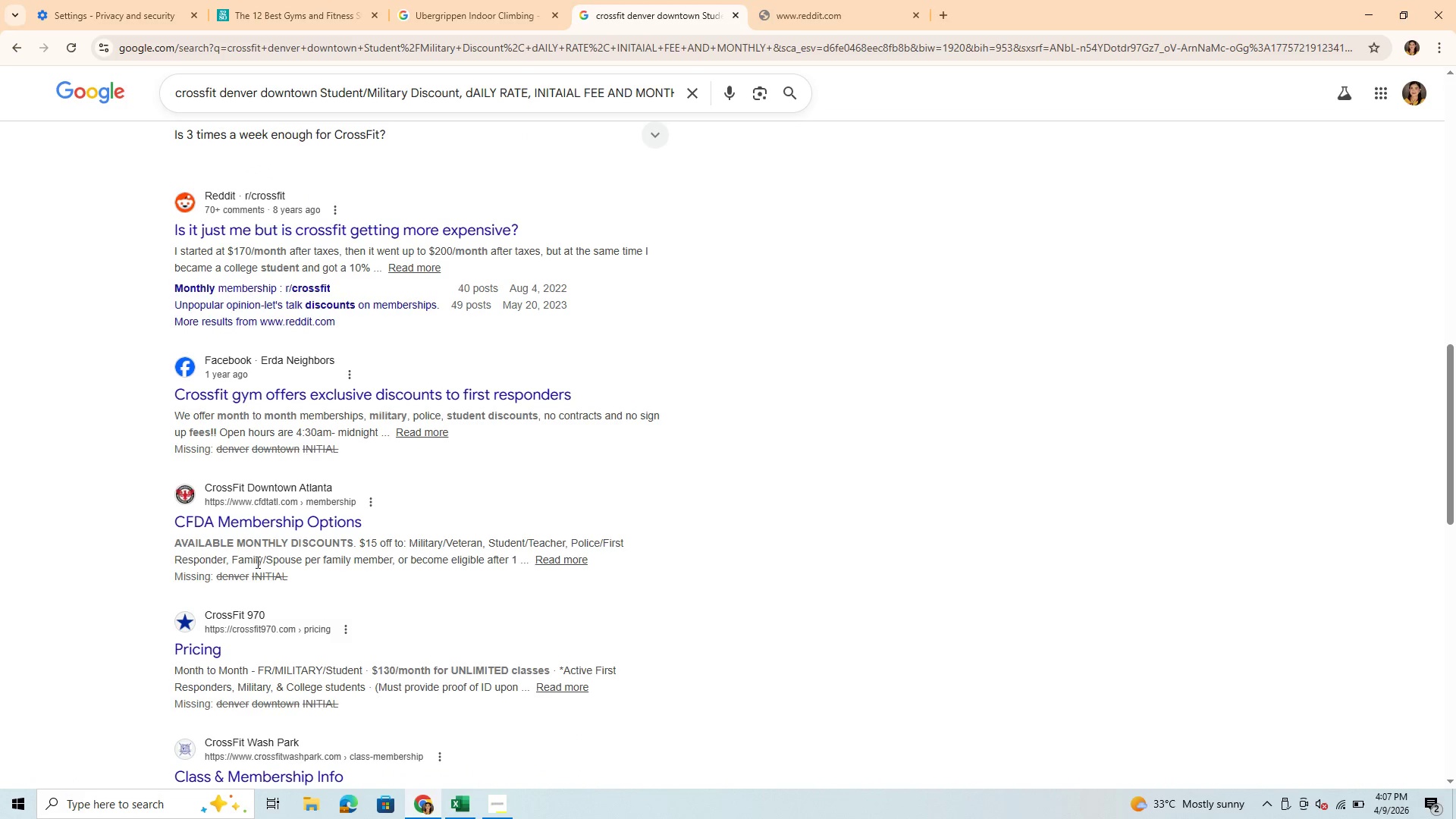 
scroll: coordinate [394, 760], scroll_direction: down, amount: 7.0
 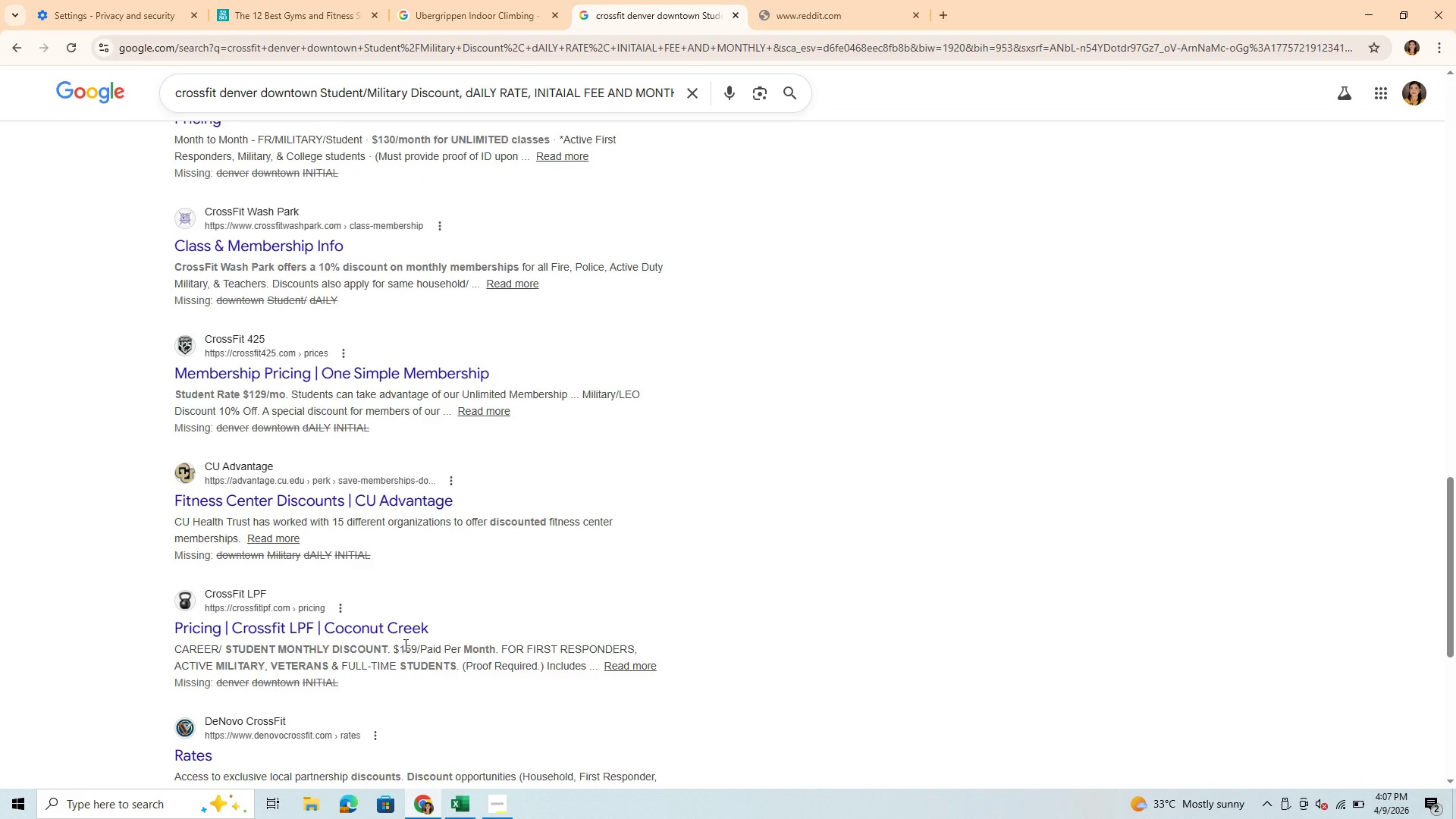 
scroll: coordinate [677, 559], scroll_direction: up, amount: 1.0
 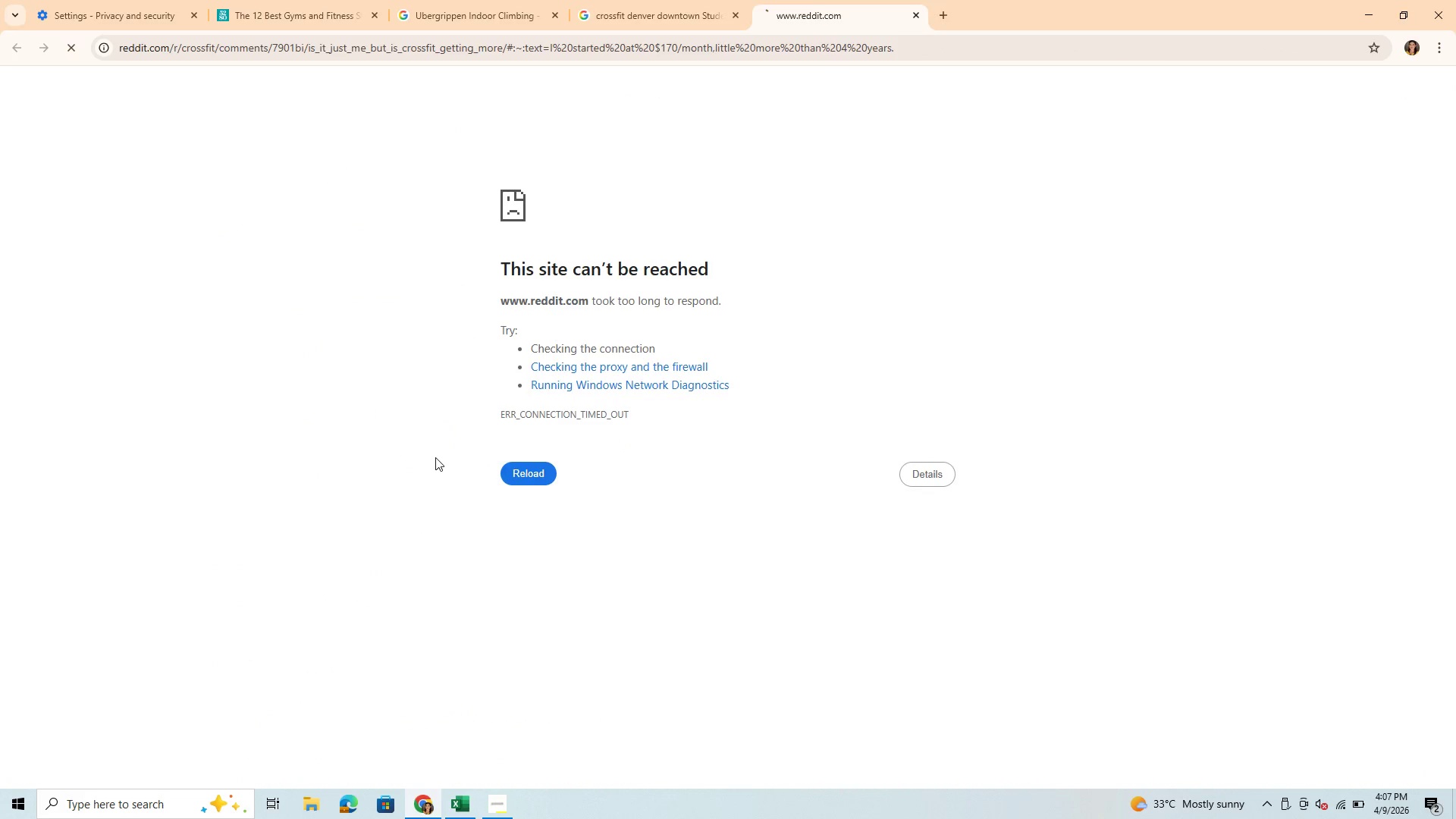 
left_click([538, 471])
 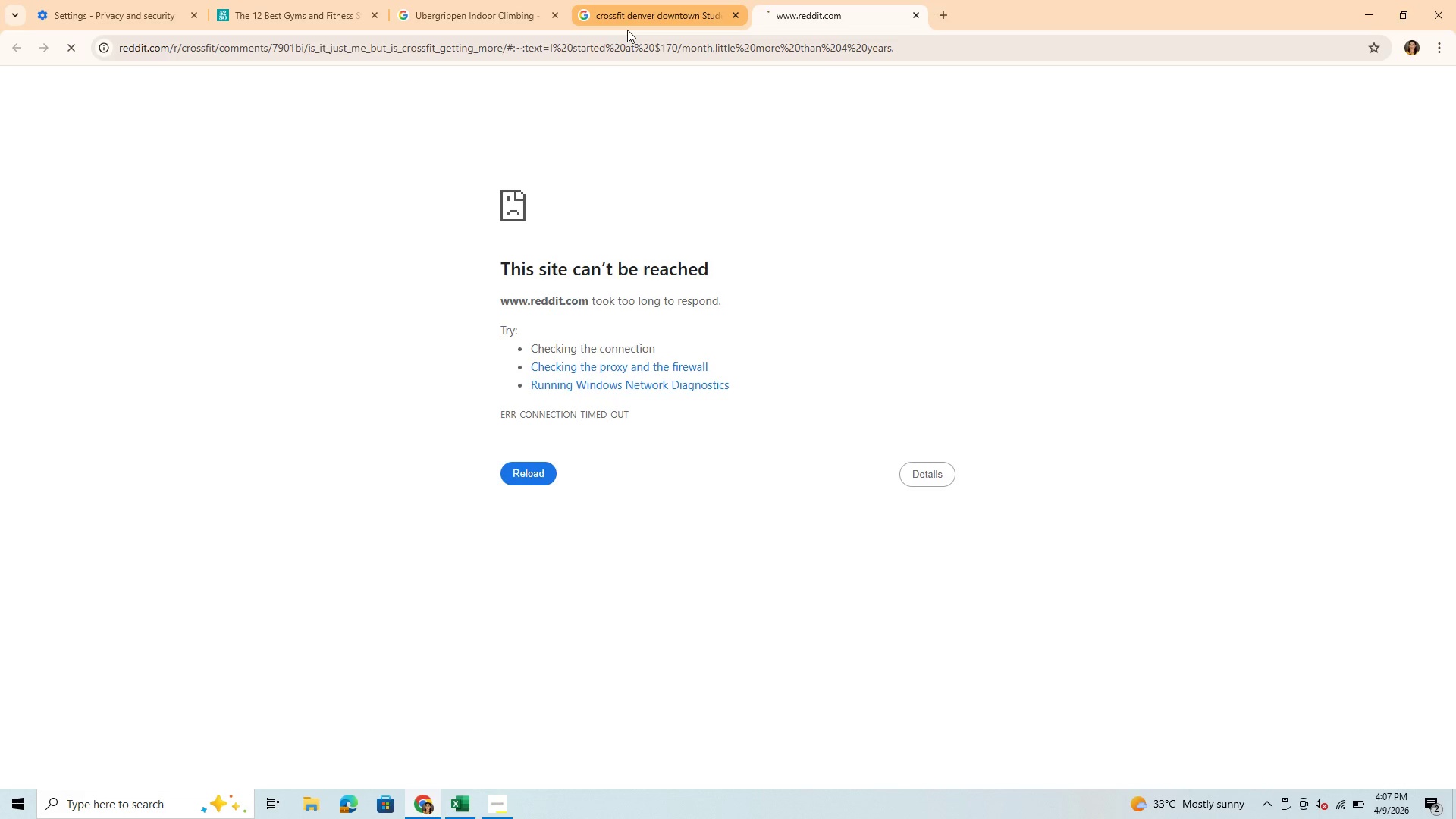 
left_click([645, 9])
 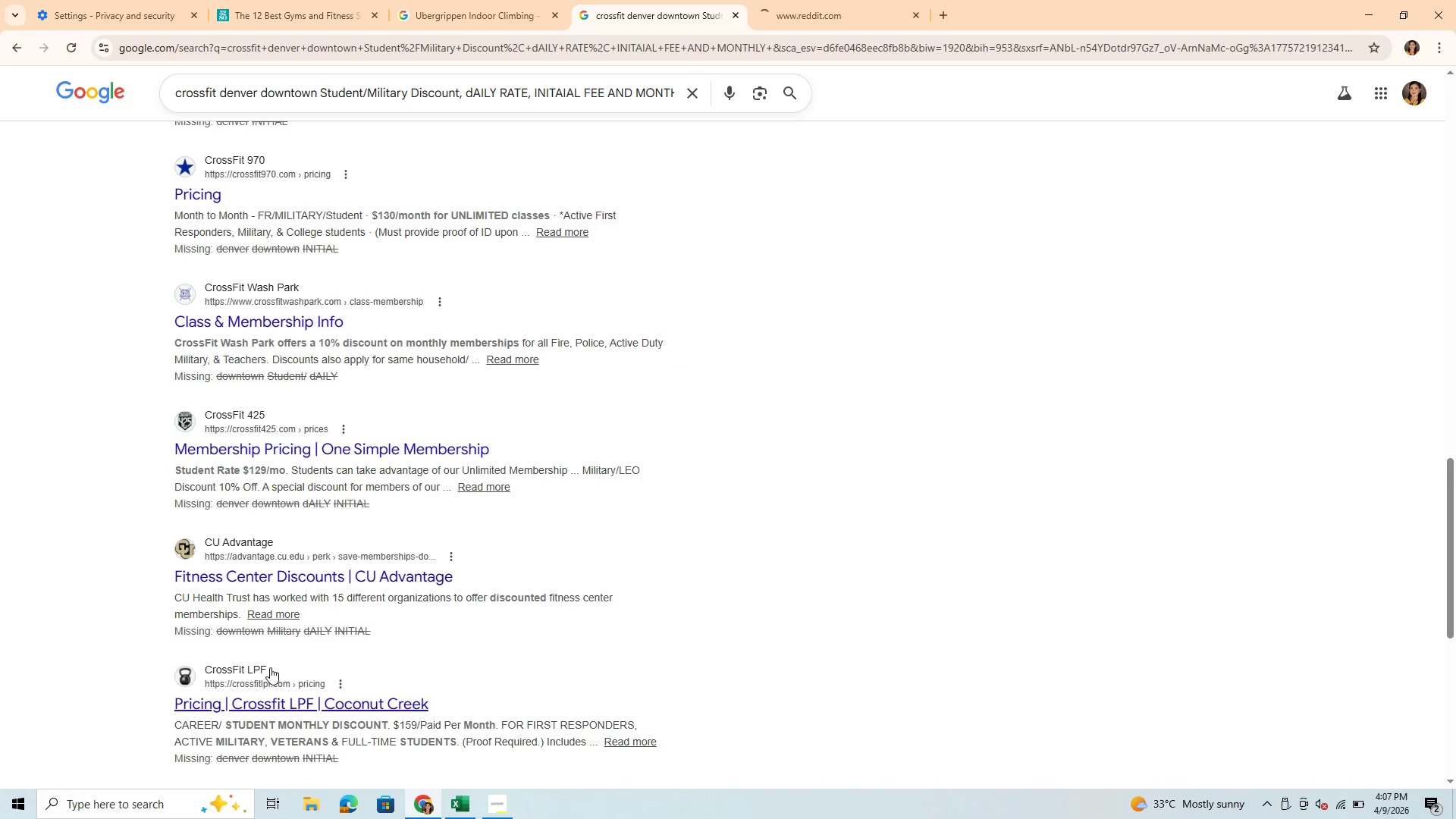 
scroll: coordinate [430, 617], scroll_direction: down, amount: 7.0
 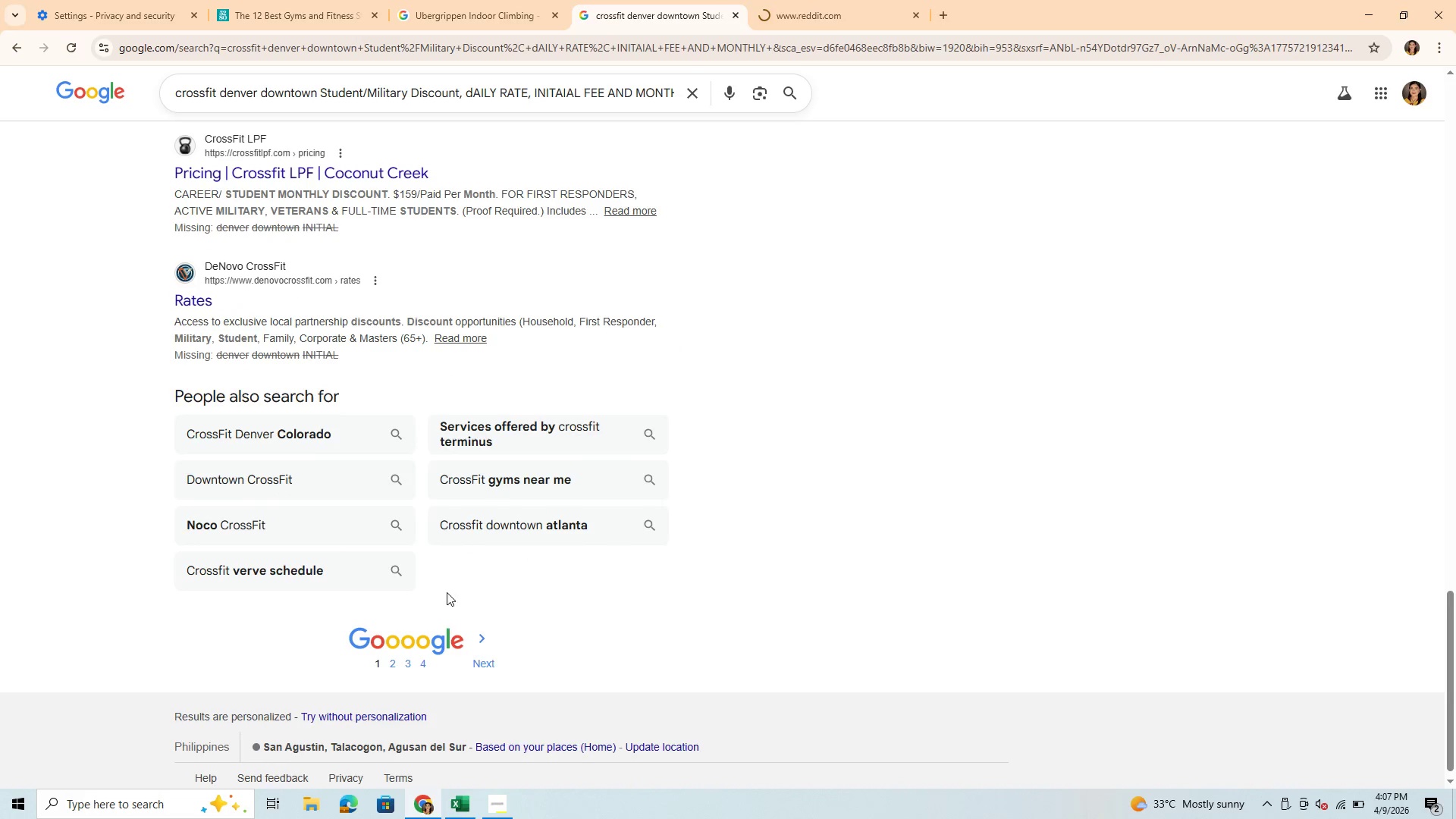 
scroll: coordinate [456, 597], scroll_direction: up, amount: 19.0
 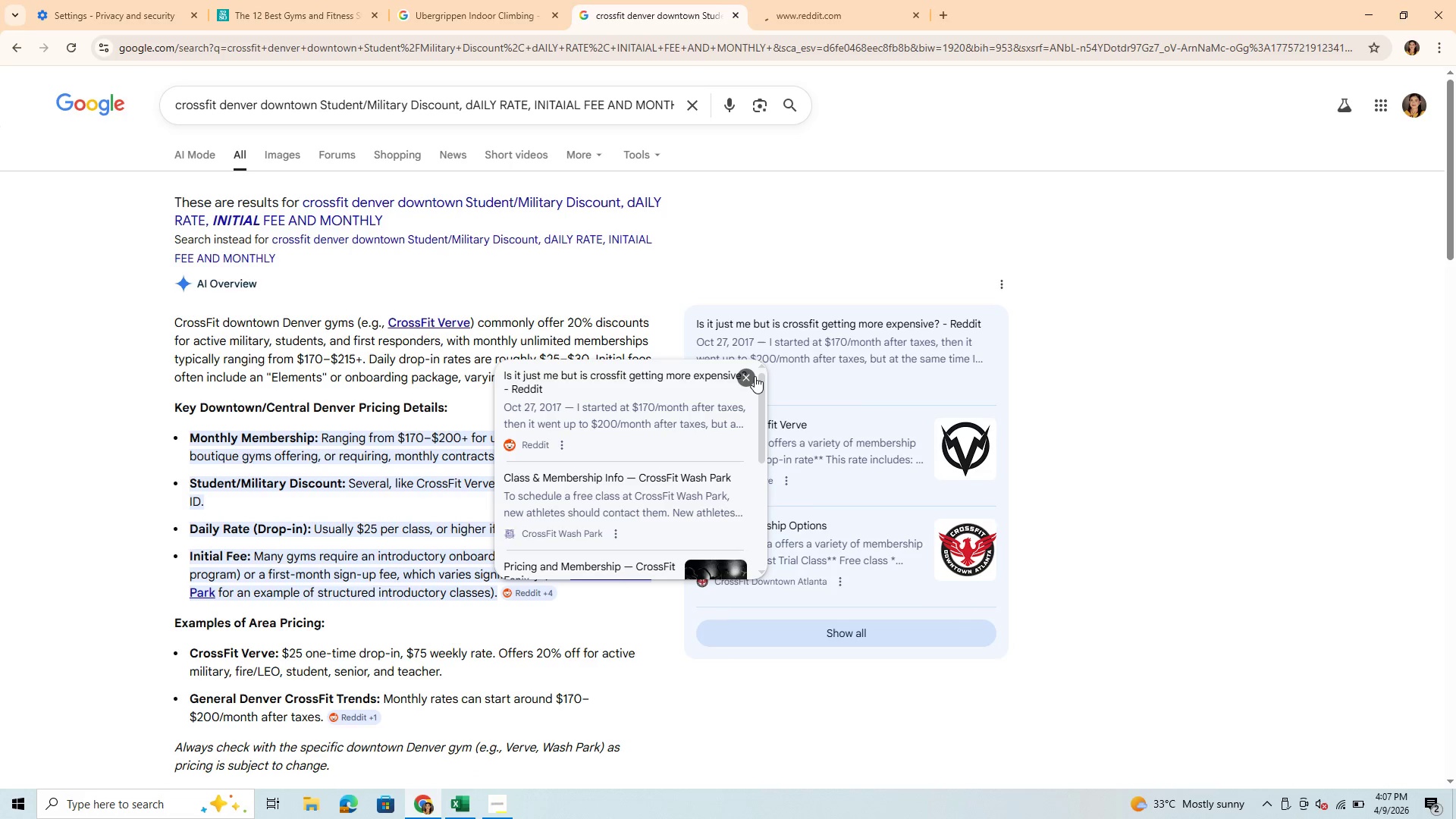 
scroll: coordinate [584, 515], scroll_direction: down, amount: 1.0
 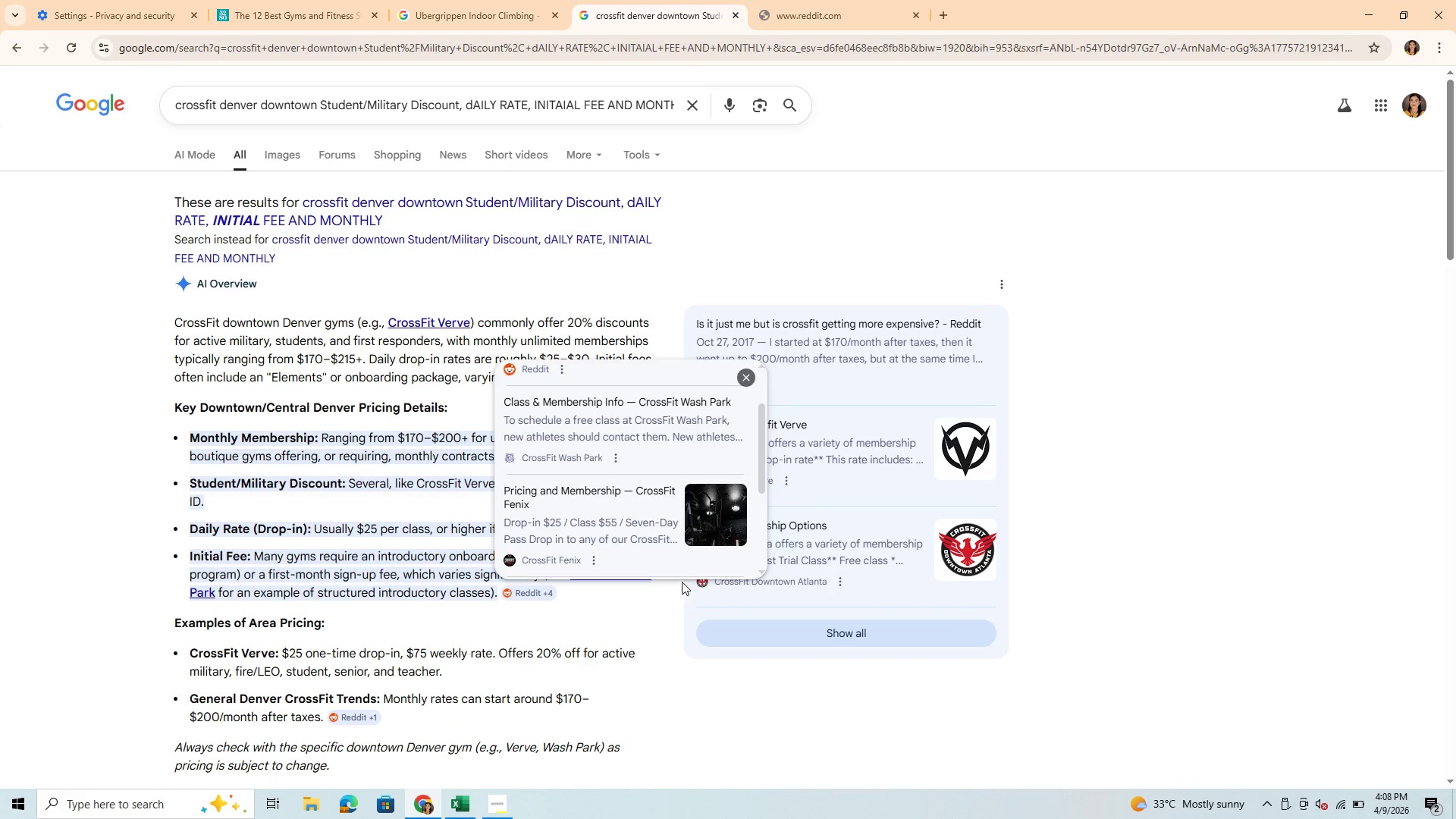 
wait(22.72)
 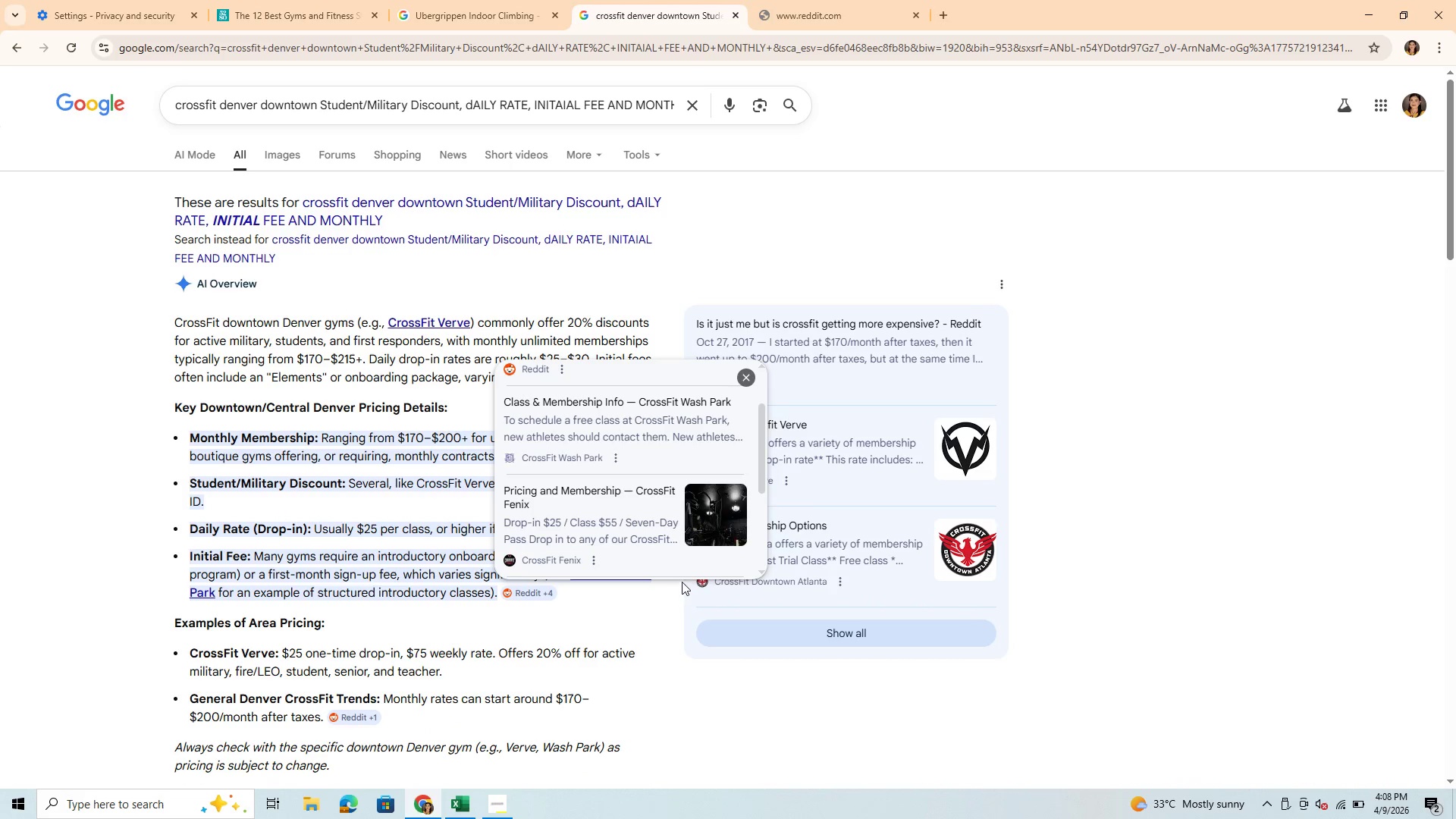 
scroll: coordinate [743, 630], scroll_direction: down, amount: 6.0
 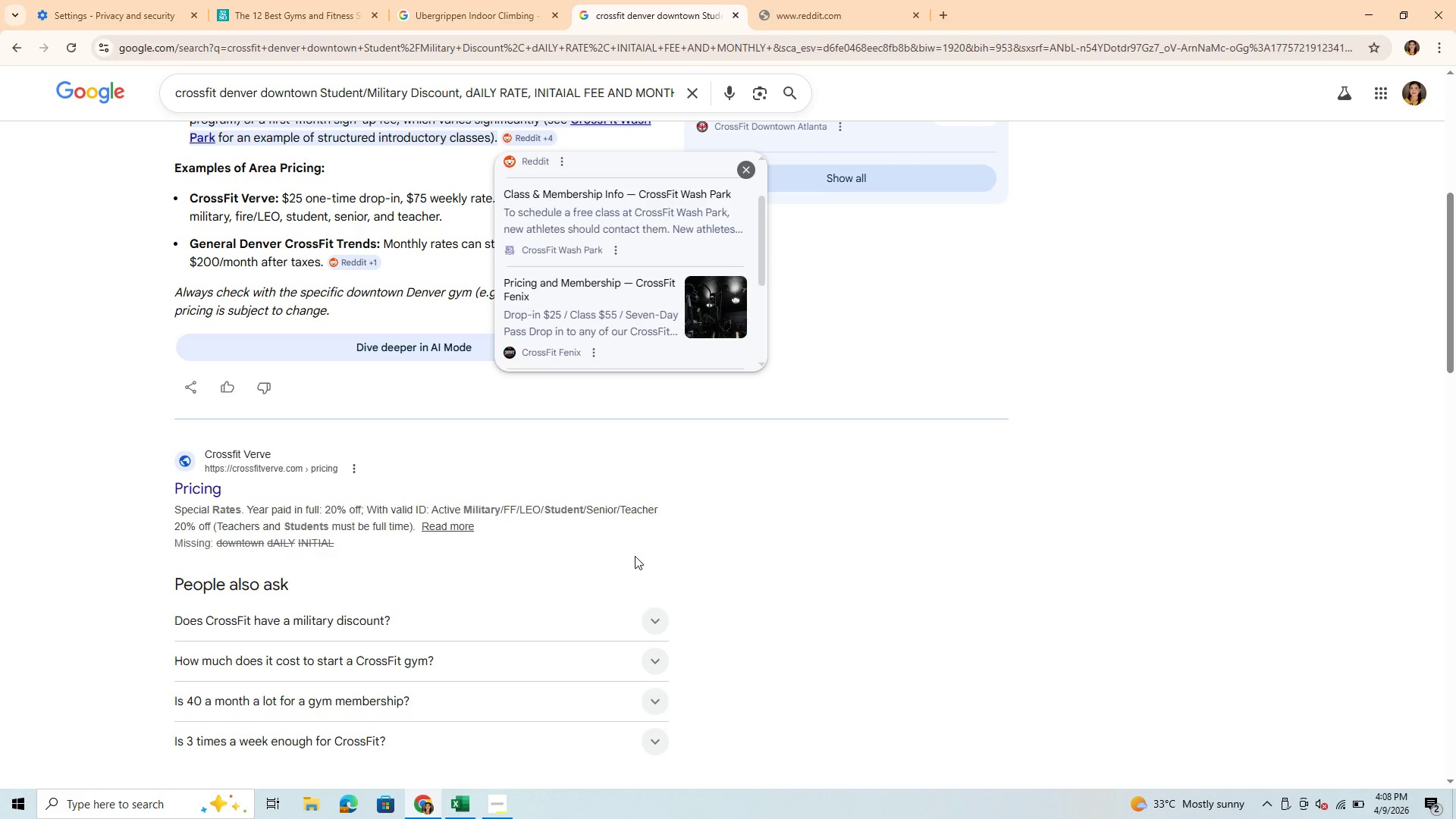 
wait(16.83)
 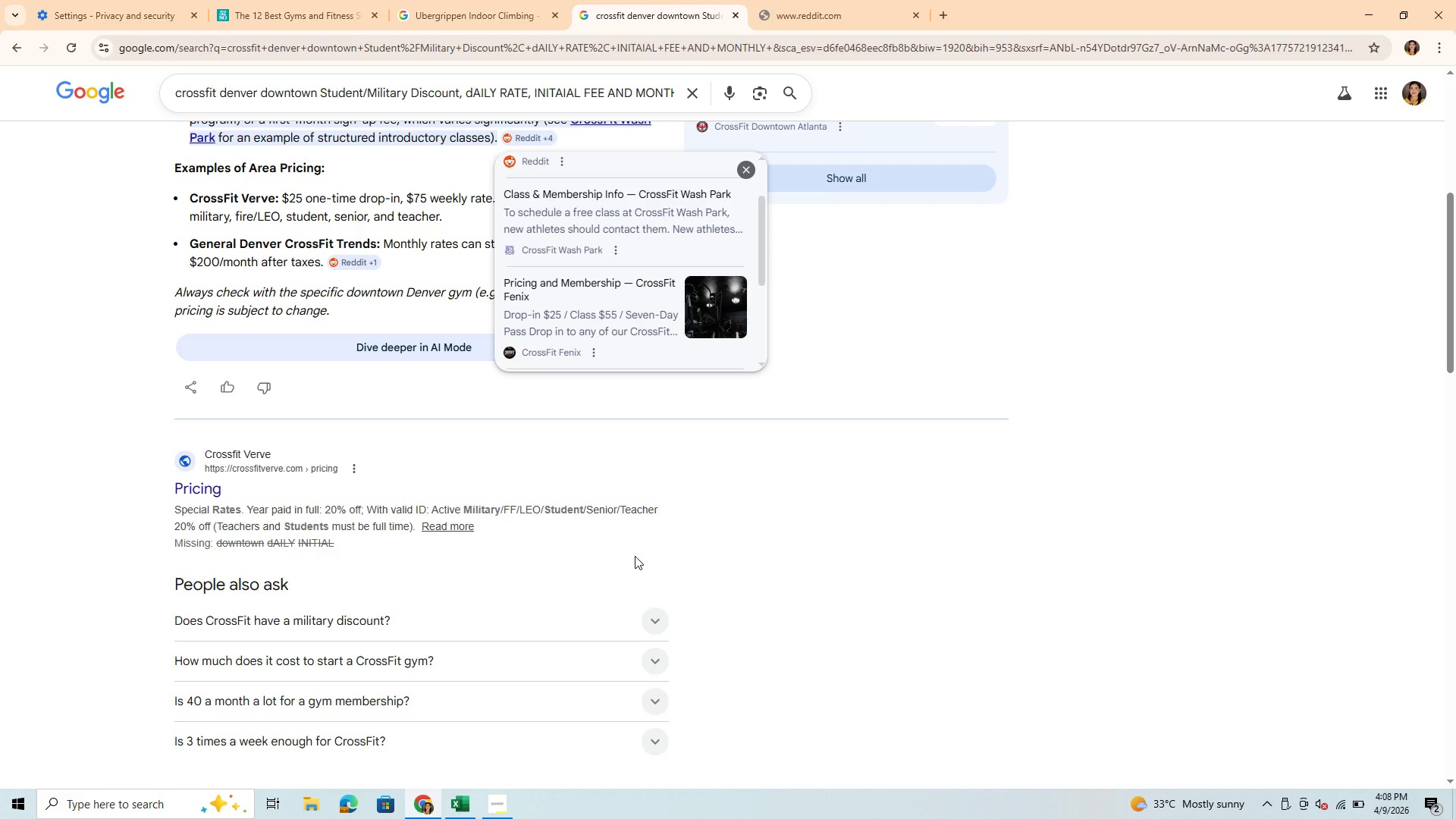 
scroll: coordinate [437, 639], scroll_direction: down, amount: 2.0
 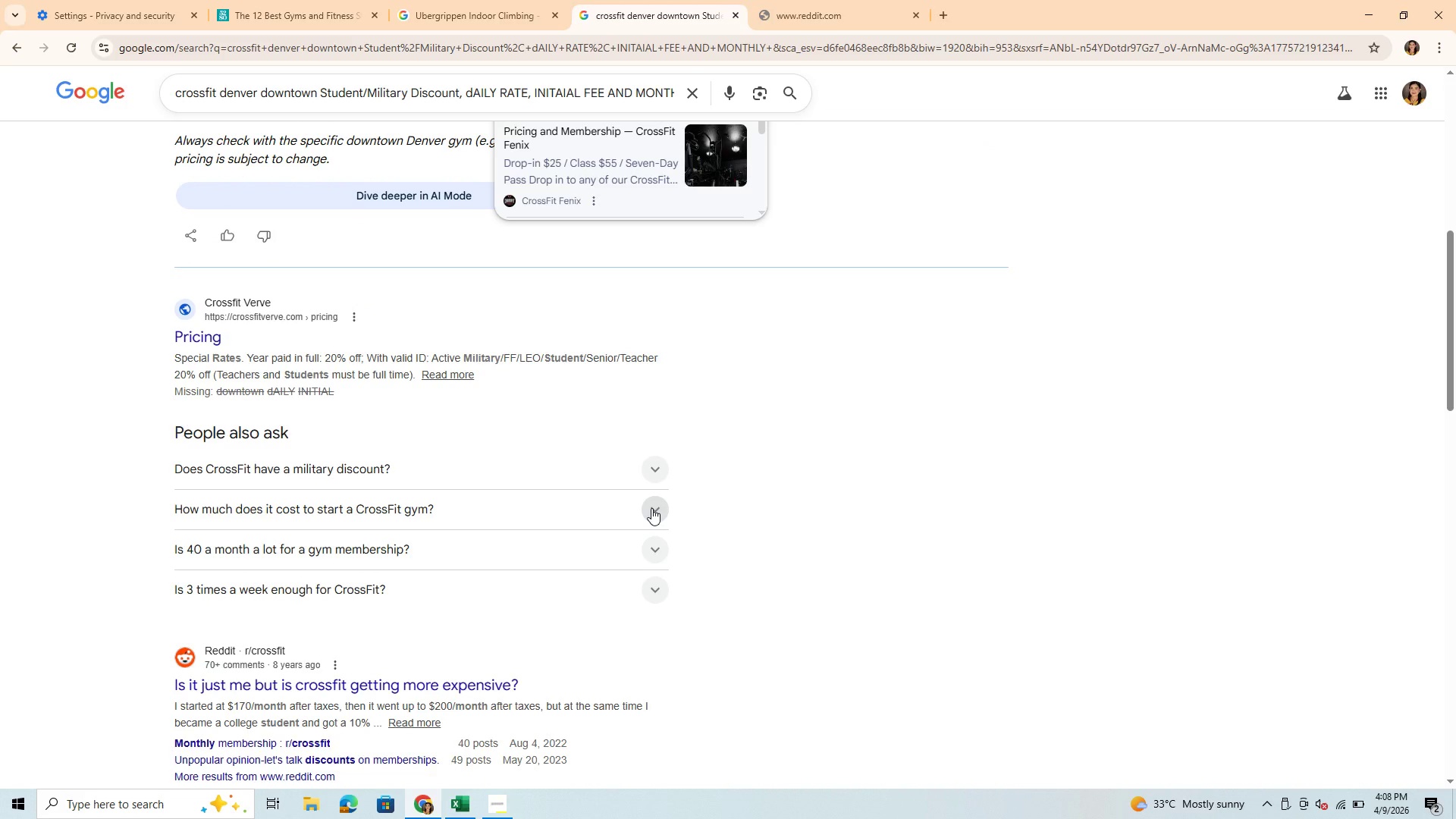 
left_click([651, 508])
 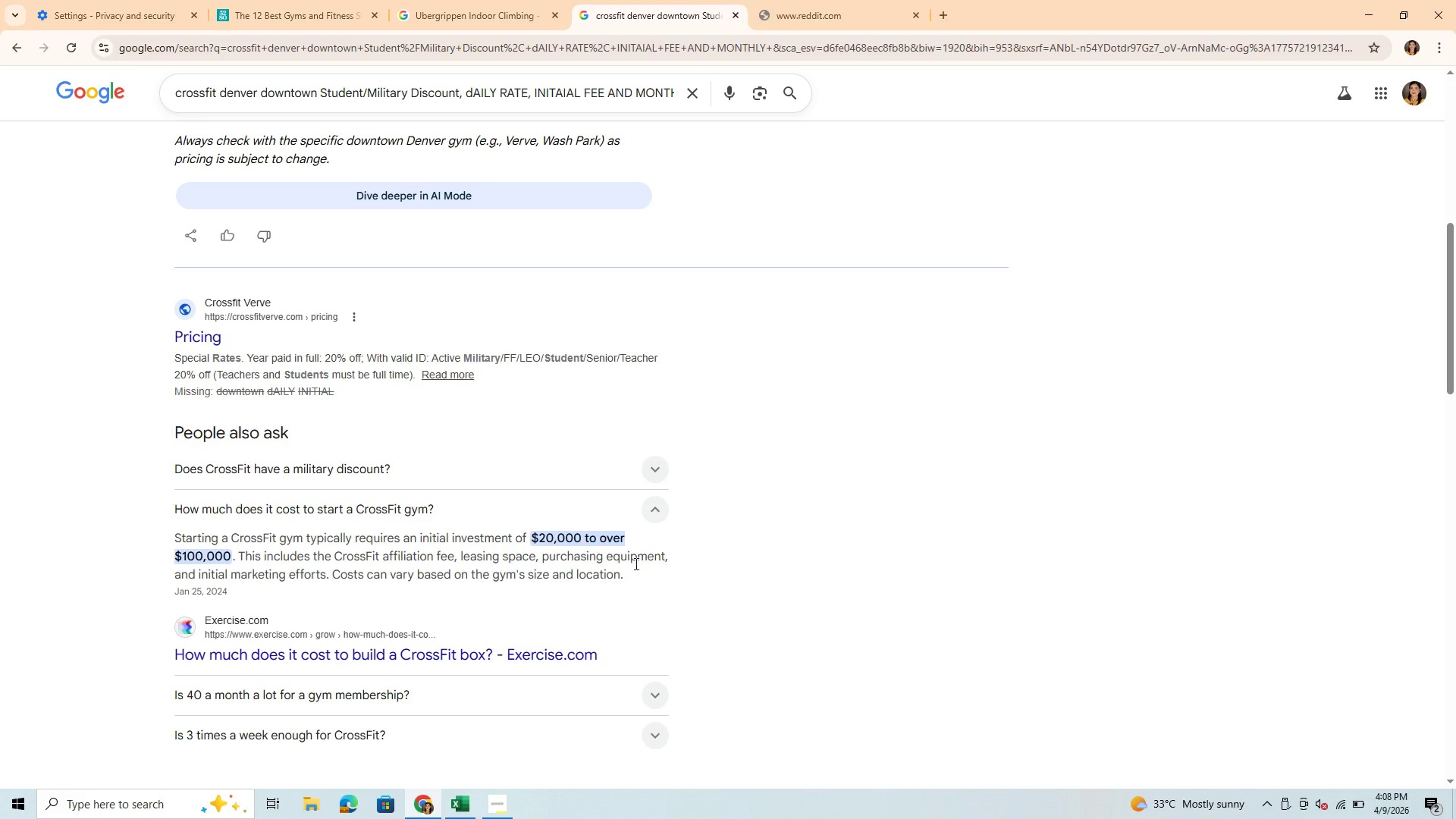 
scroll: coordinate [802, 574], scroll_direction: down, amount: 9.0
 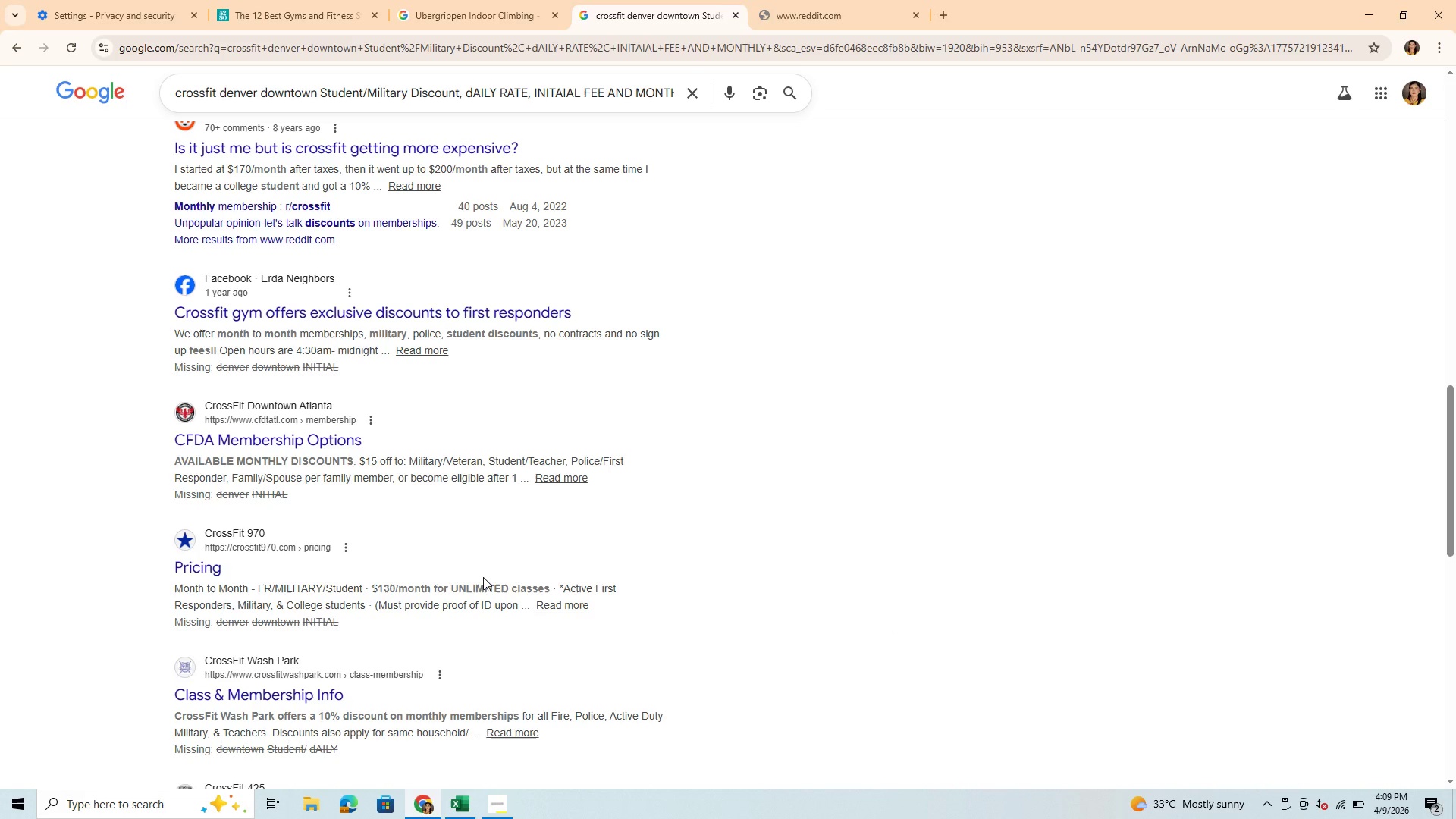 
wait(15.03)
 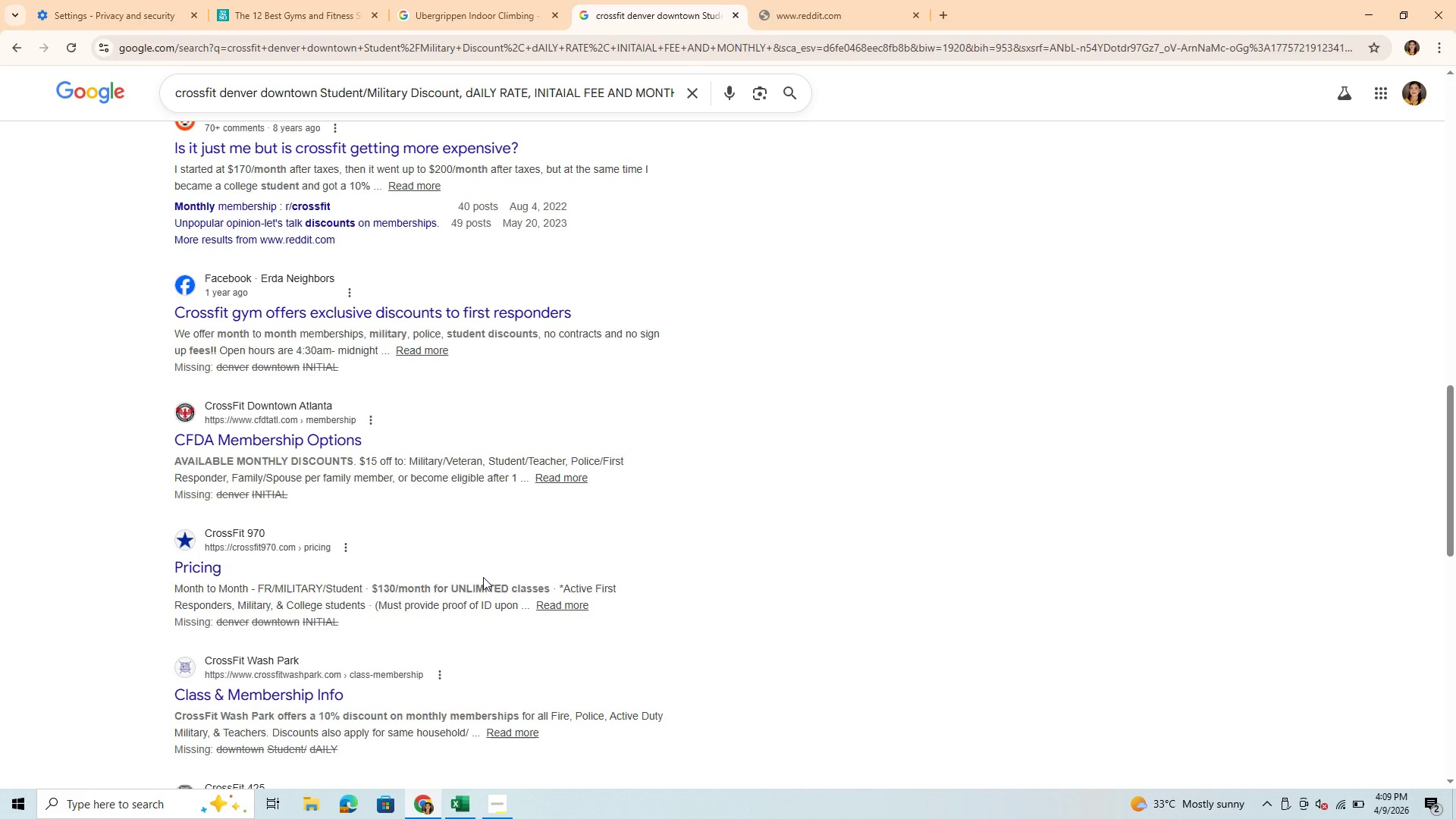 
scroll: coordinate [325, 534], scroll_direction: down, amount: 12.0
 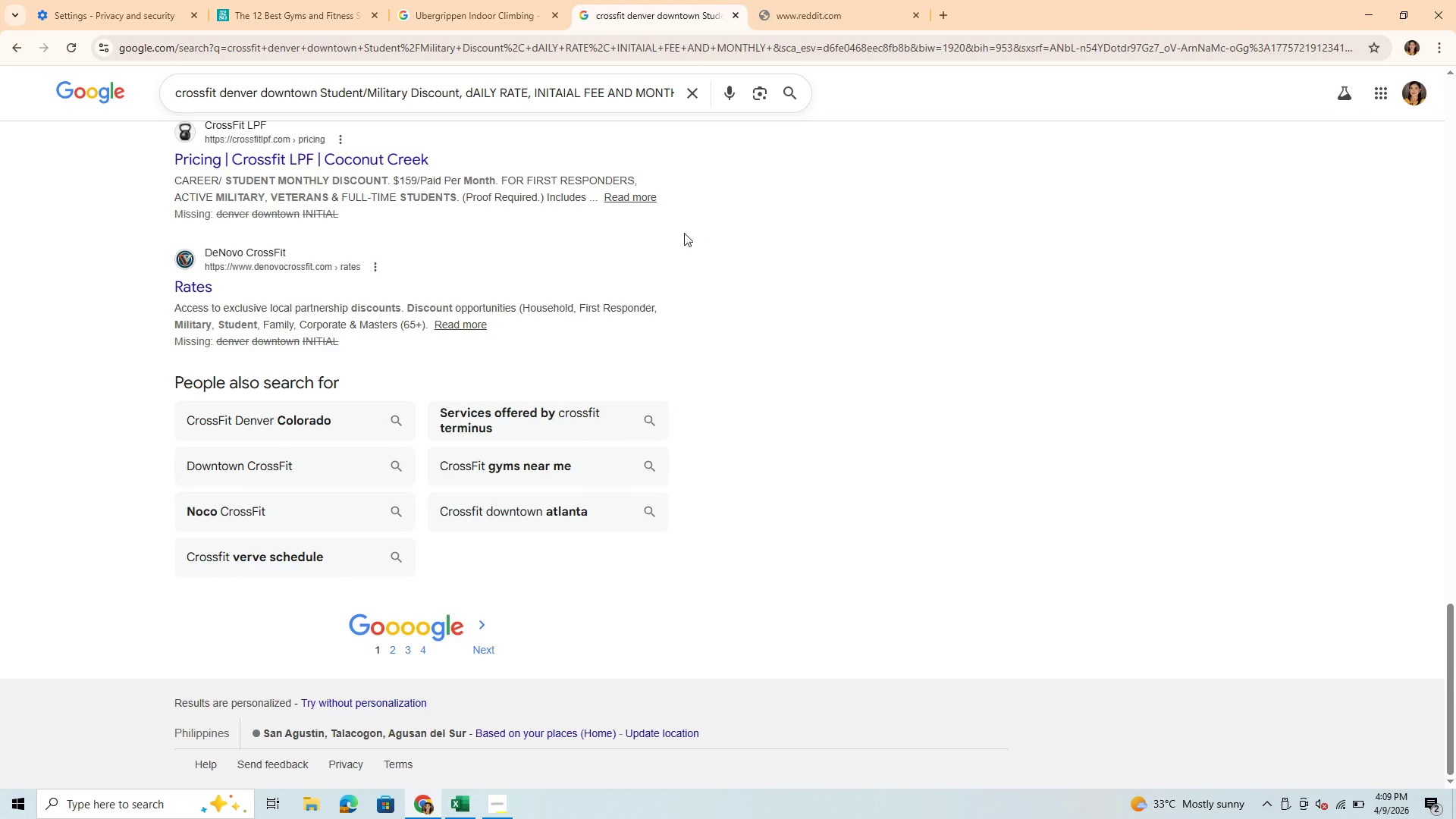 
wait(17.03)
 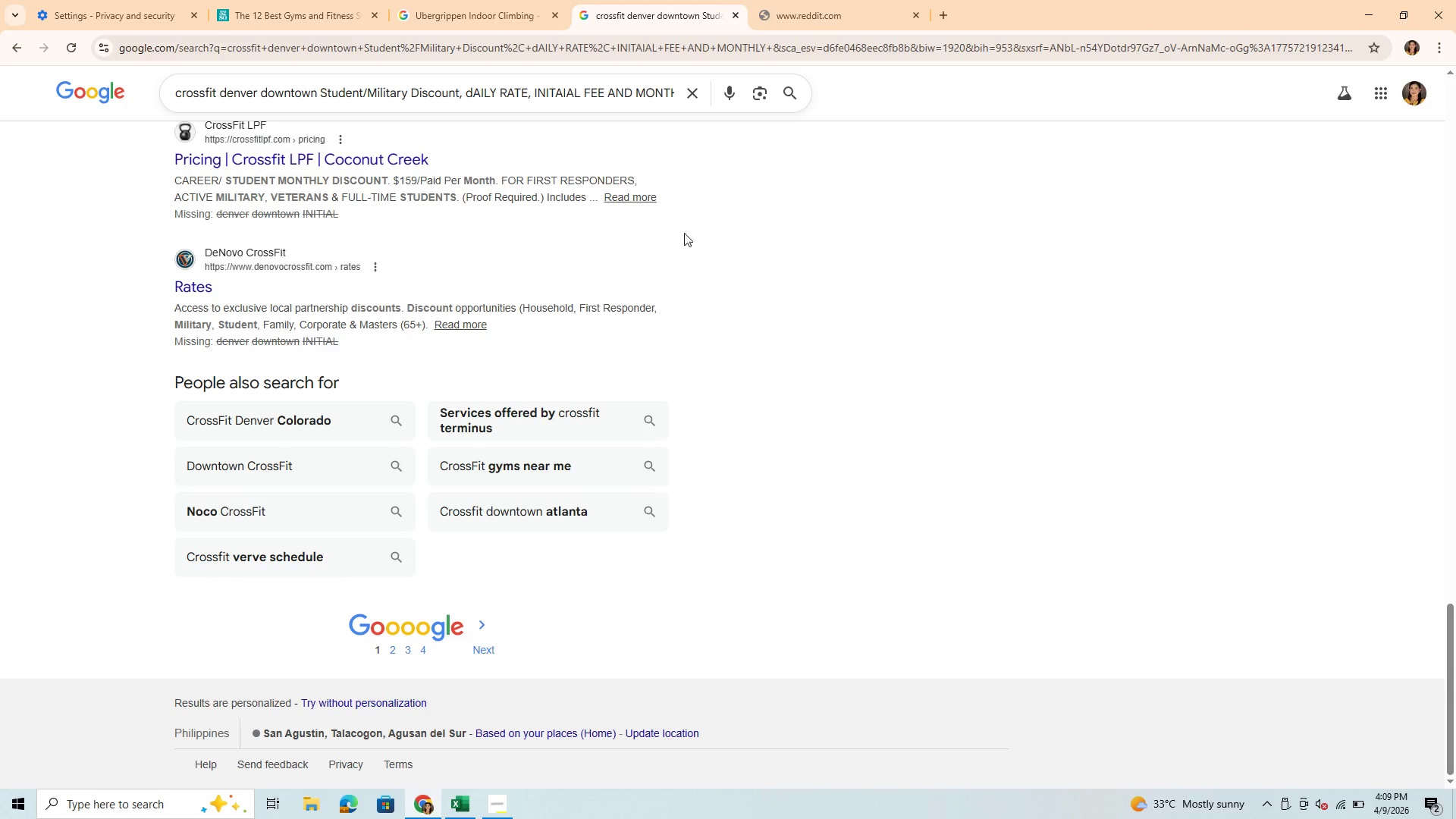 
scroll: coordinate [422, 626], scroll_direction: up, amount: 3.0
 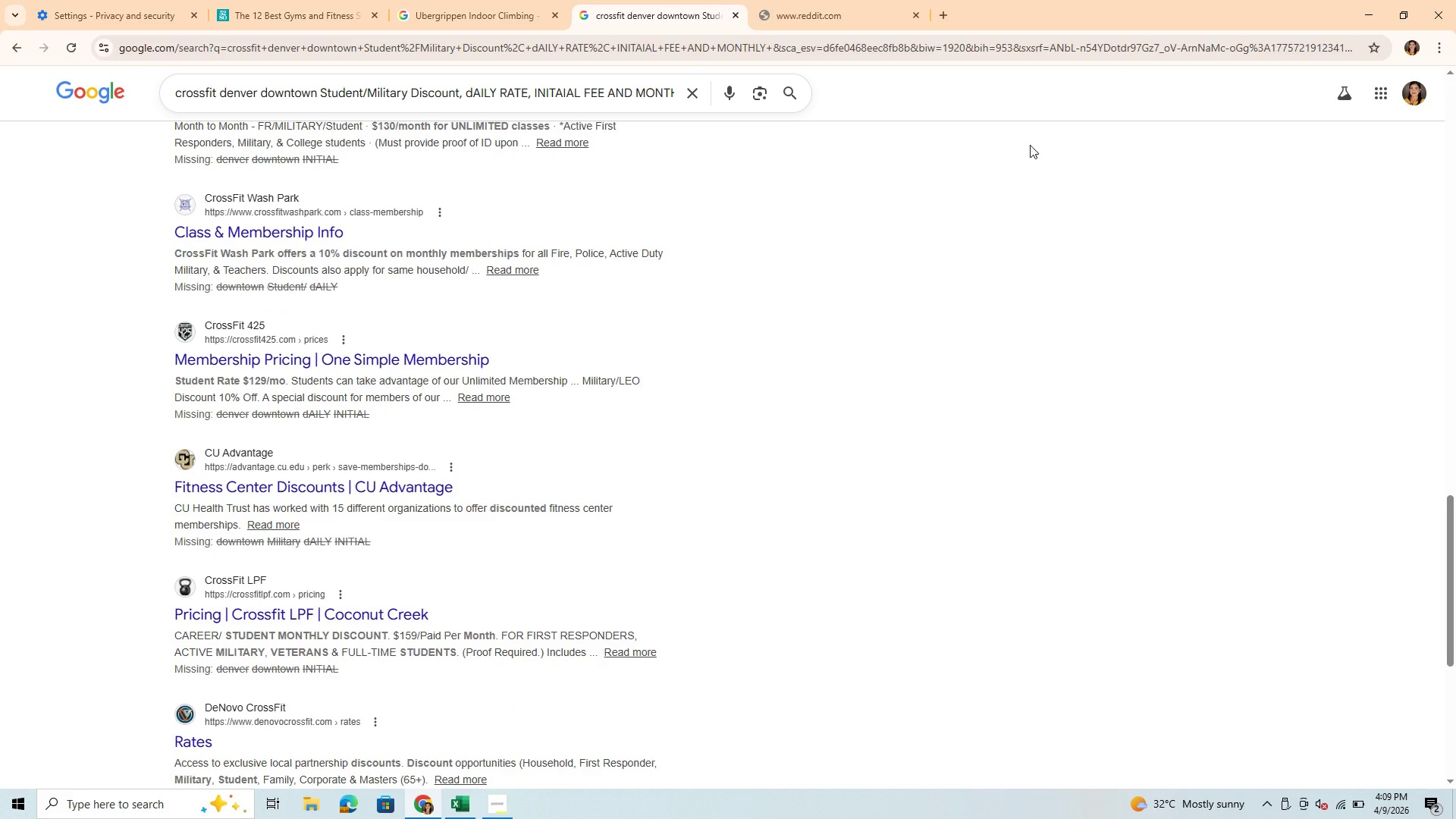 
wait(8.23)
 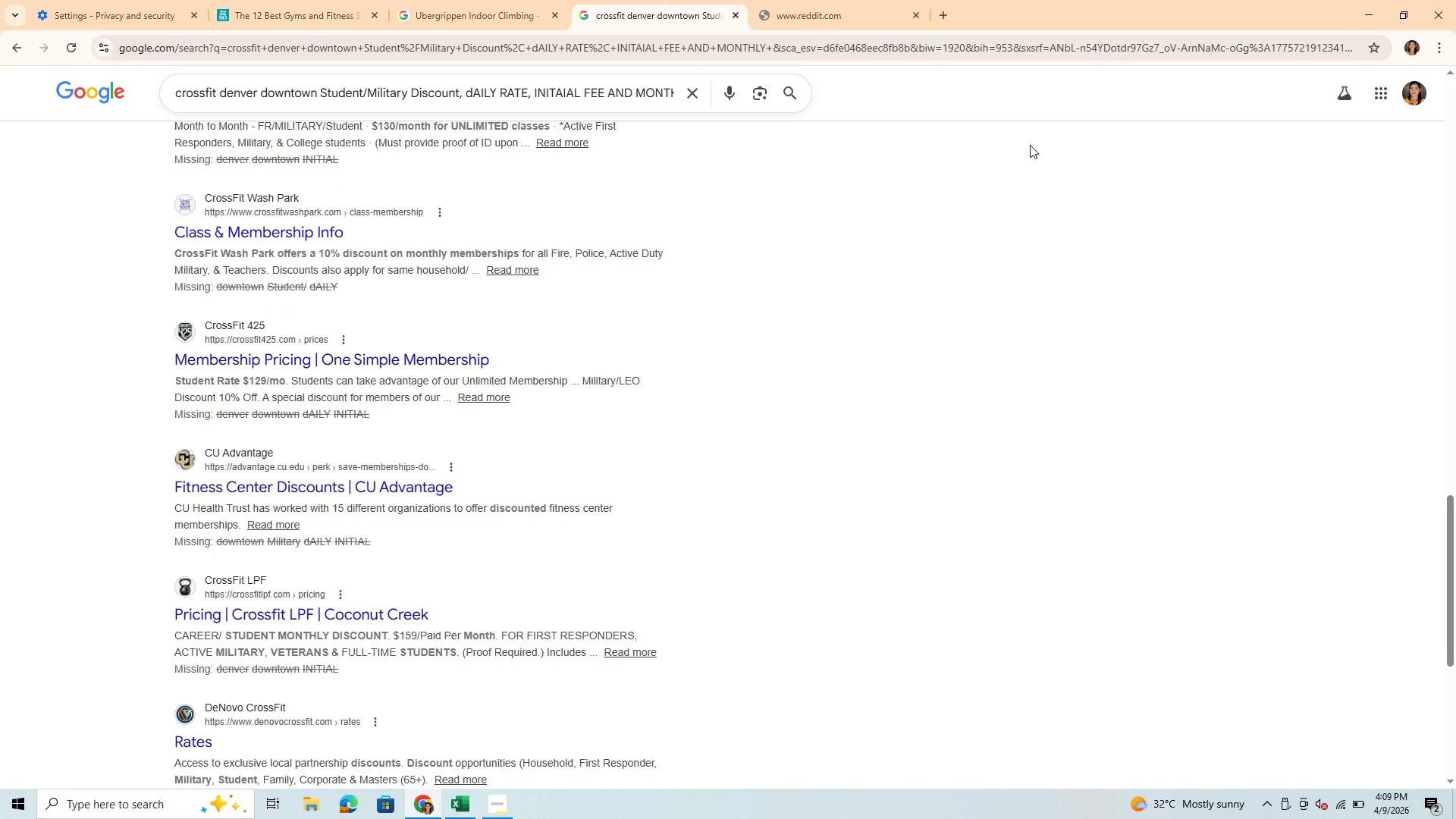 
left_click([355, 364])
 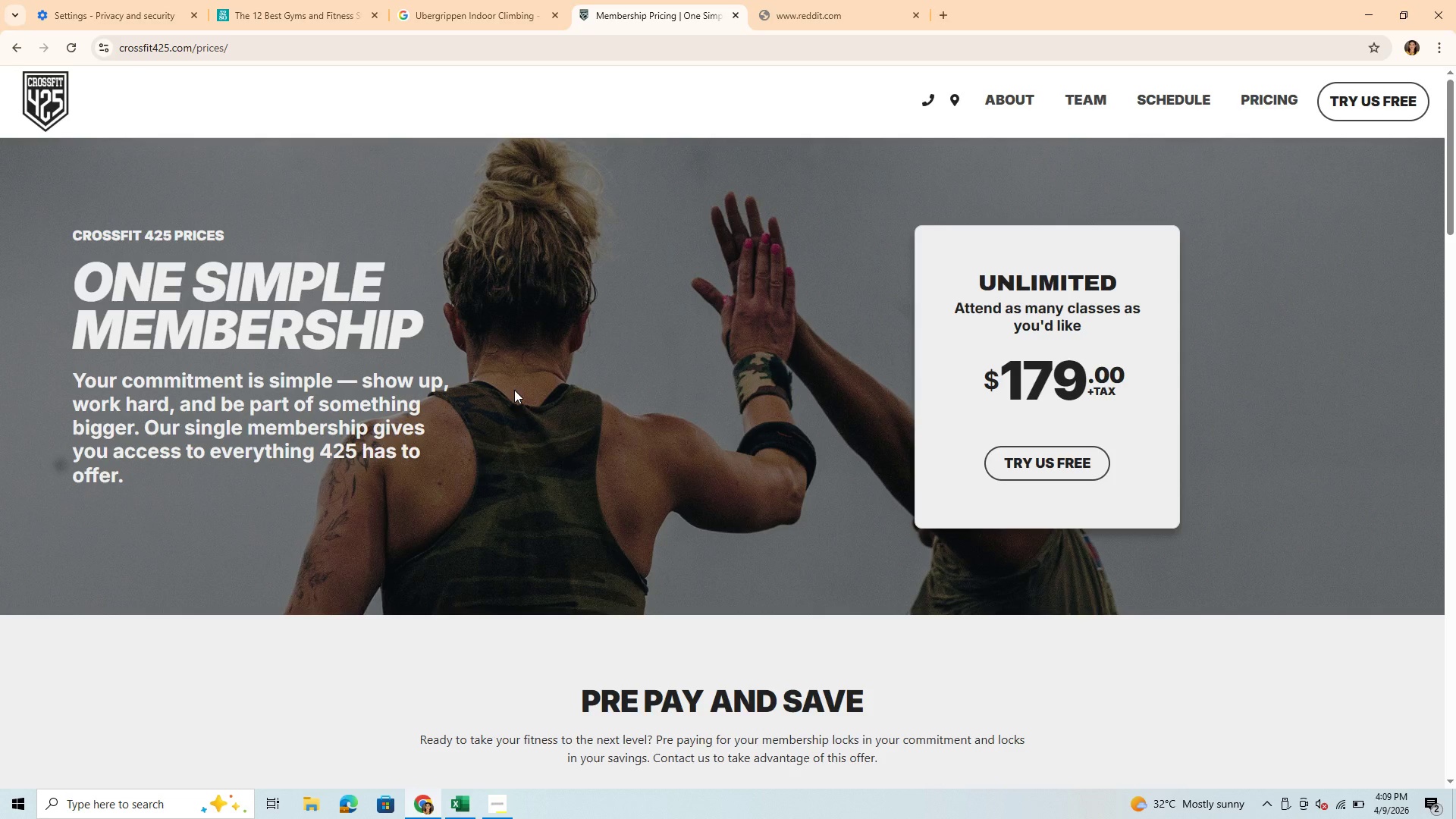 
wait(12.16)
 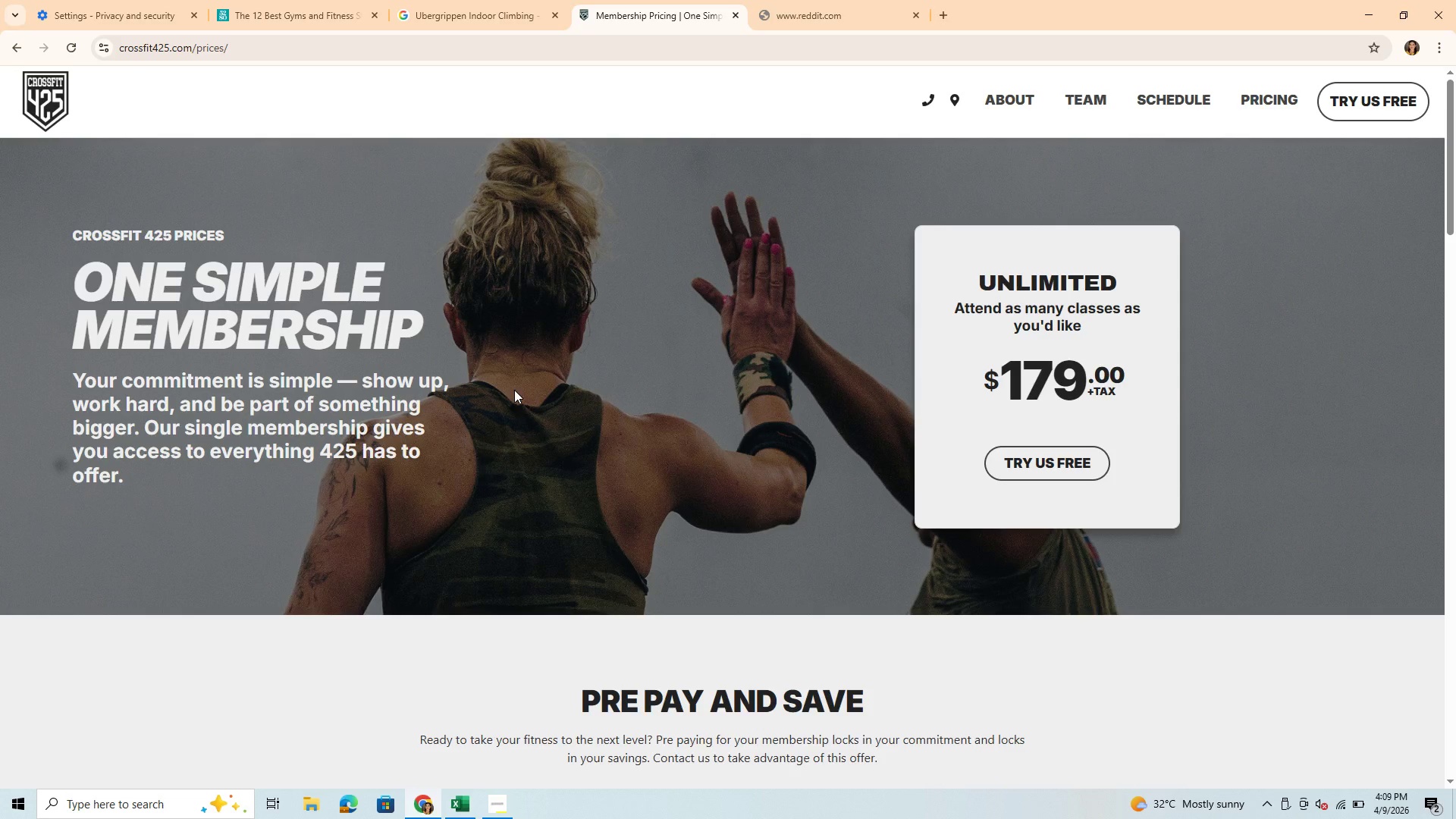 
scroll: coordinate [792, 530], scroll_direction: down, amount: 26.0
 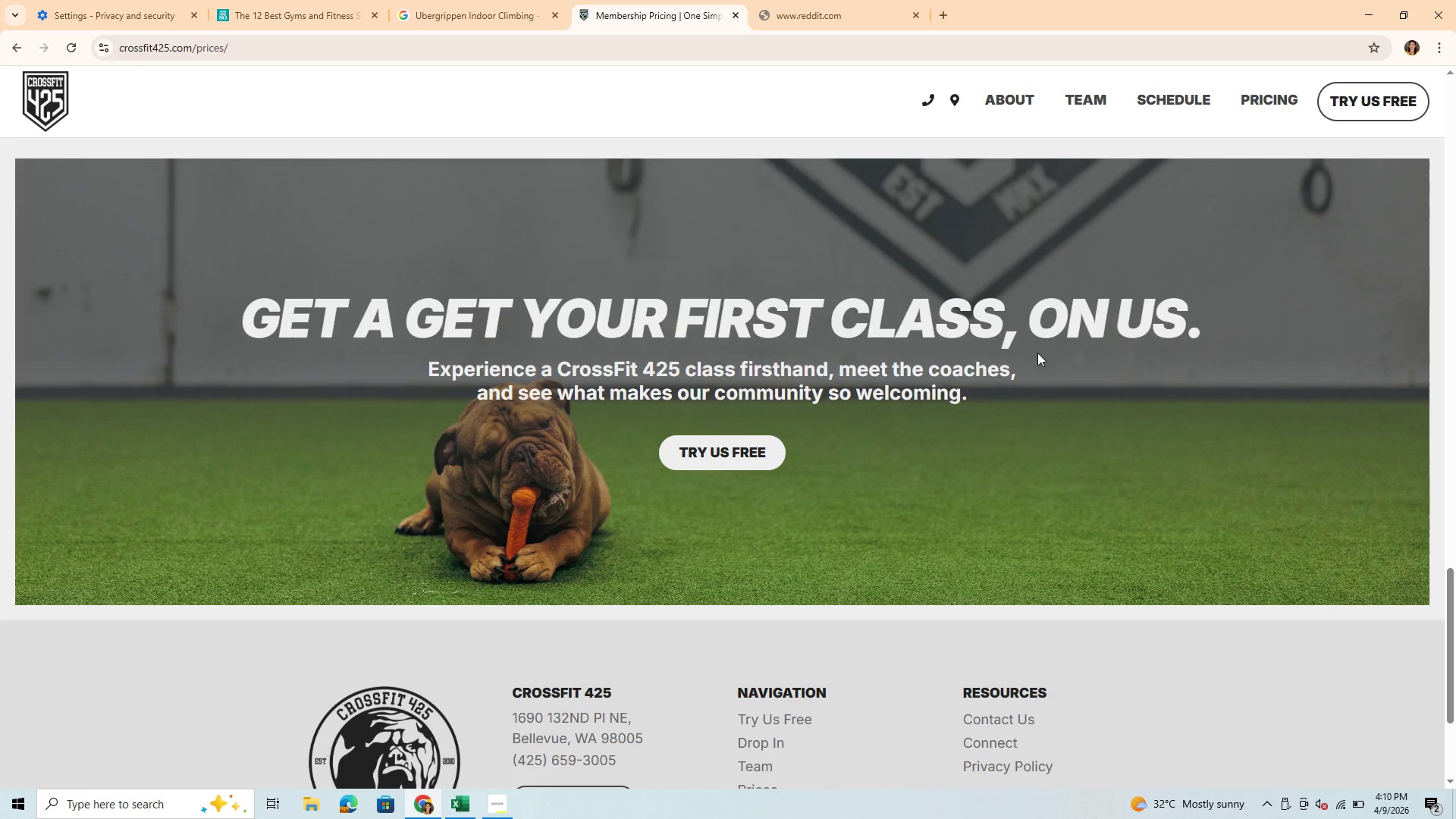 
wait(12.25)
 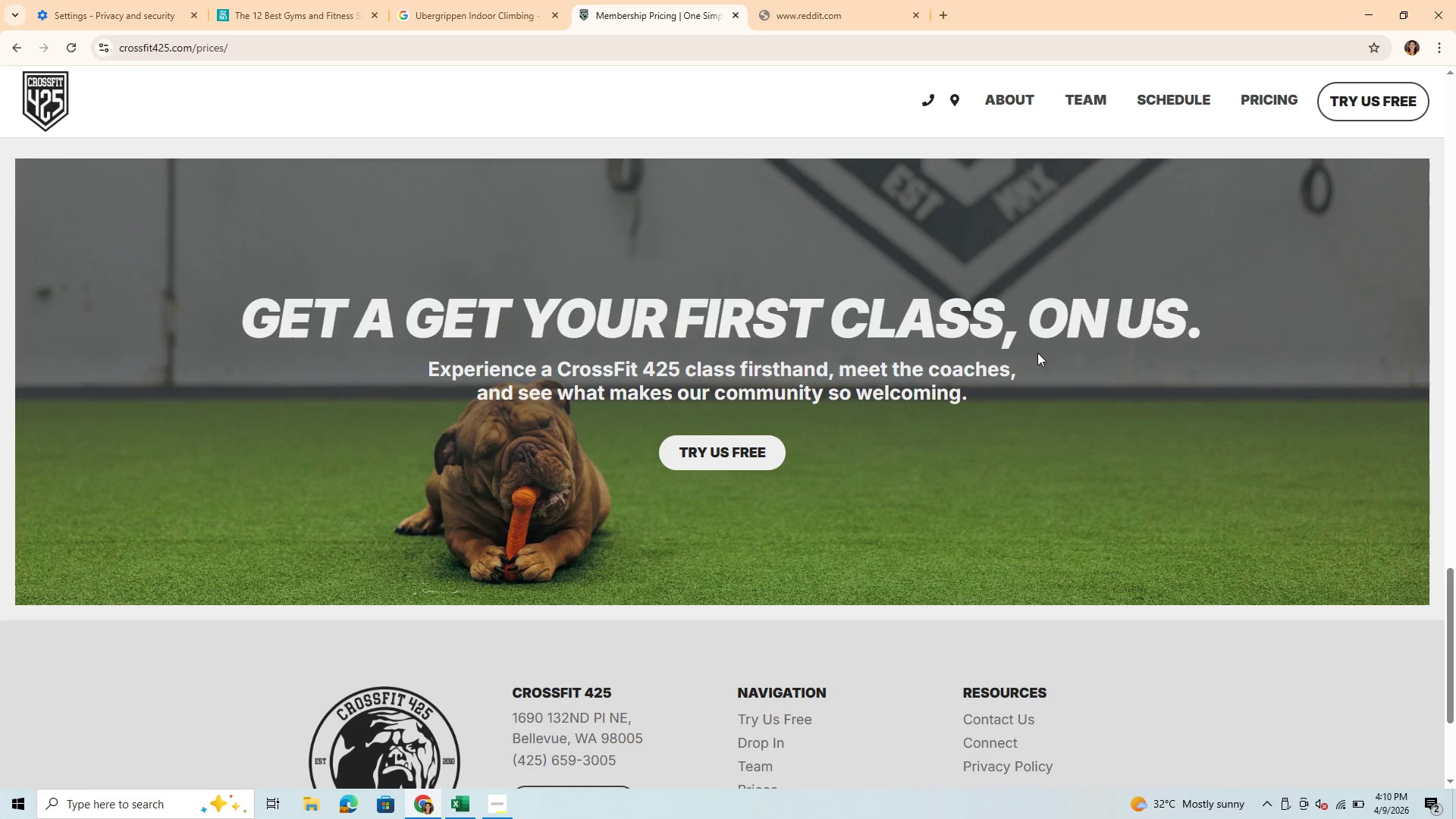 
scroll: coordinate [642, 600], scroll_direction: down, amount: 3.0
 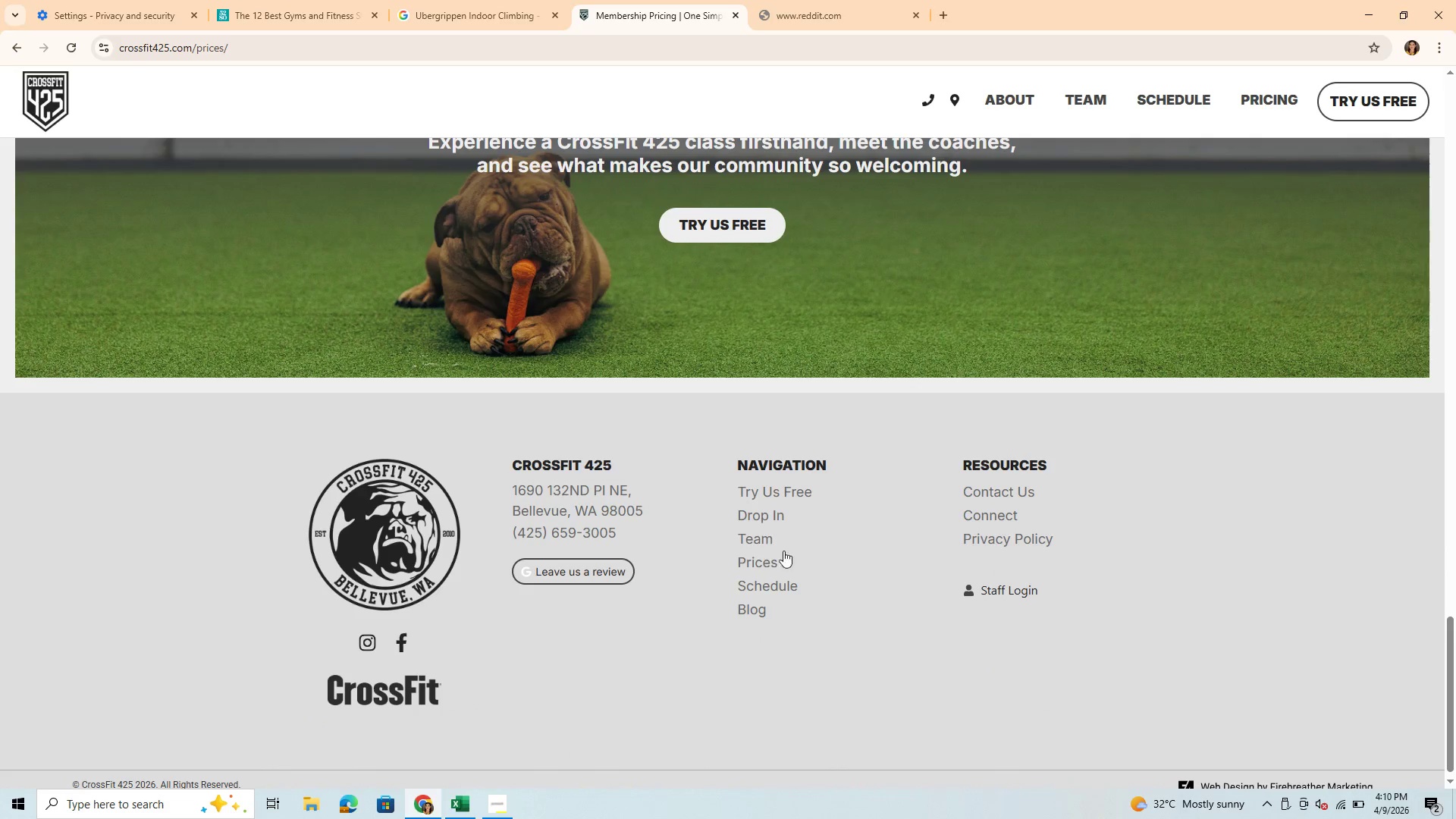 
scroll: coordinate [849, 531], scroll_direction: up, amount: 7.0
 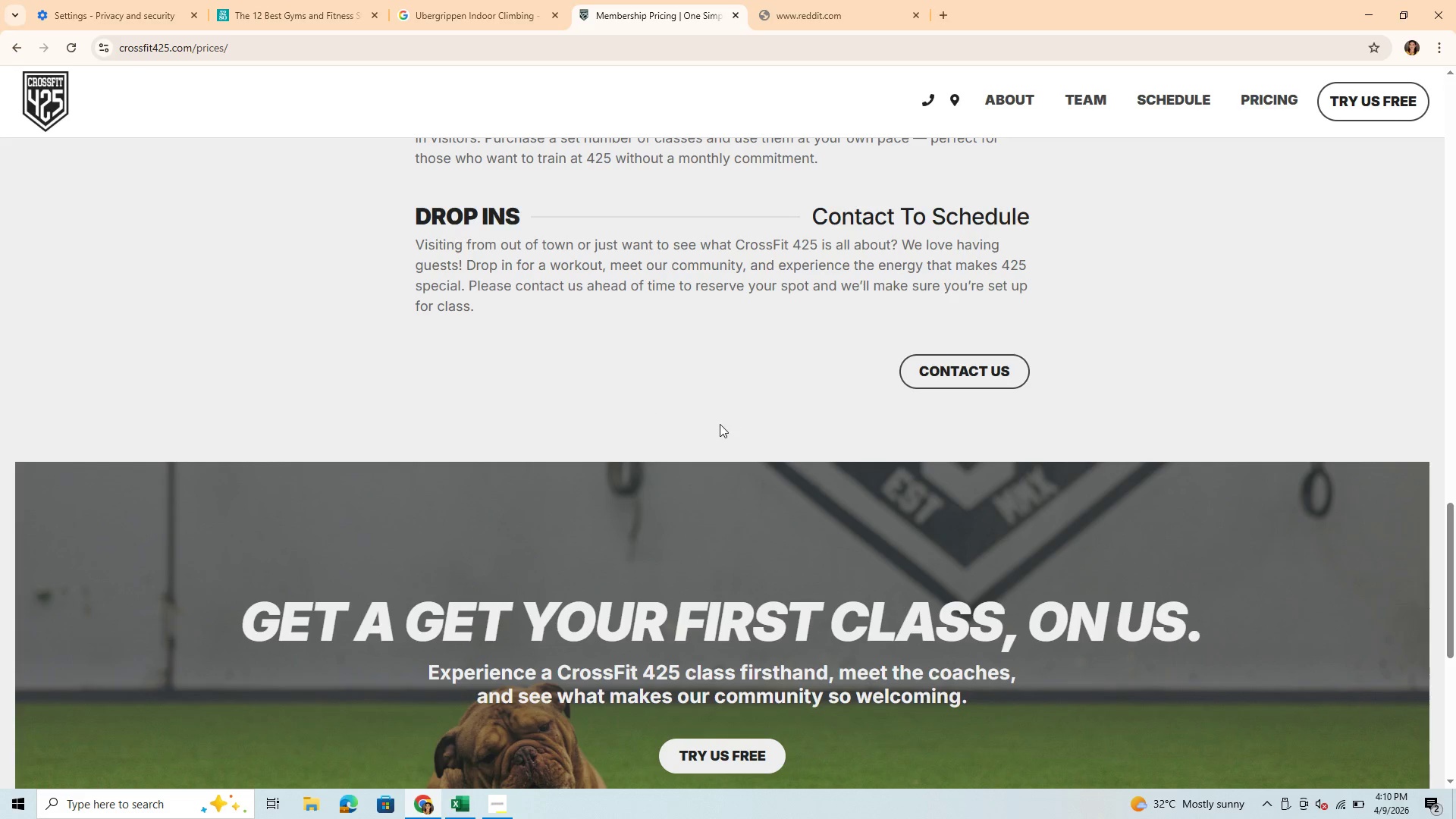 
wait(7.34)
 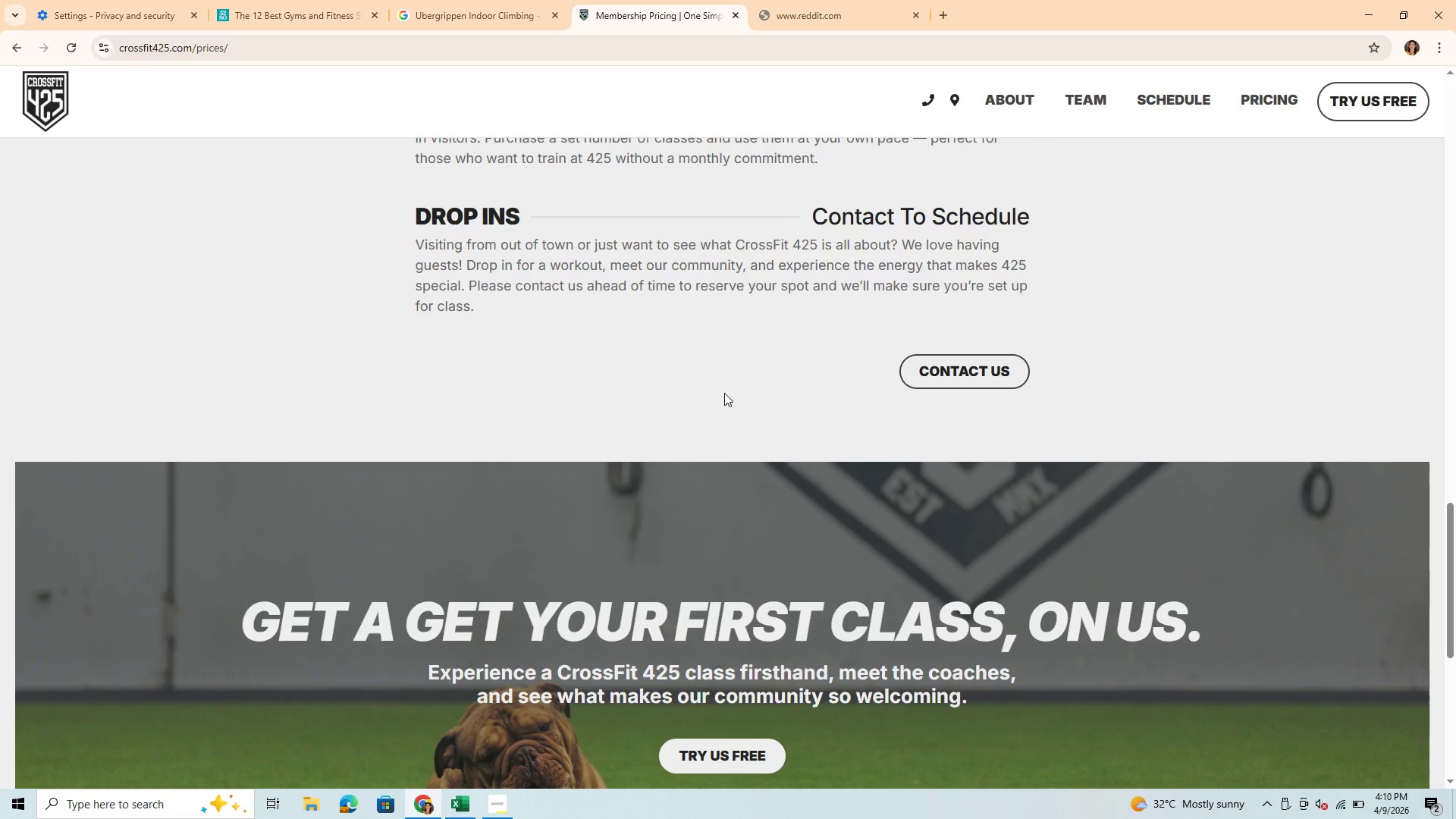 
scroll: coordinate [926, 365], scroll_direction: up, amount: 9.0
 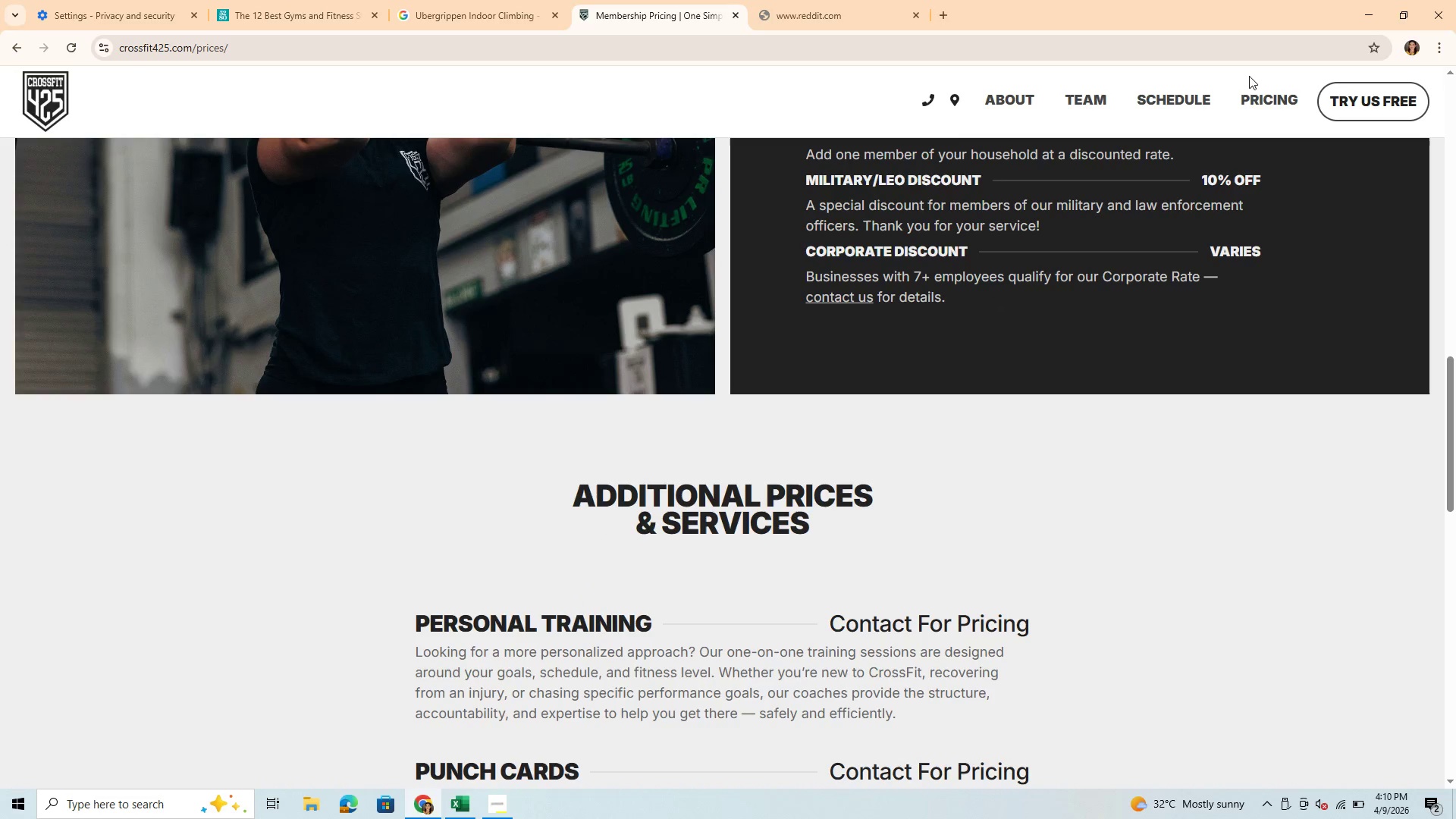 
left_click([1263, 90])
 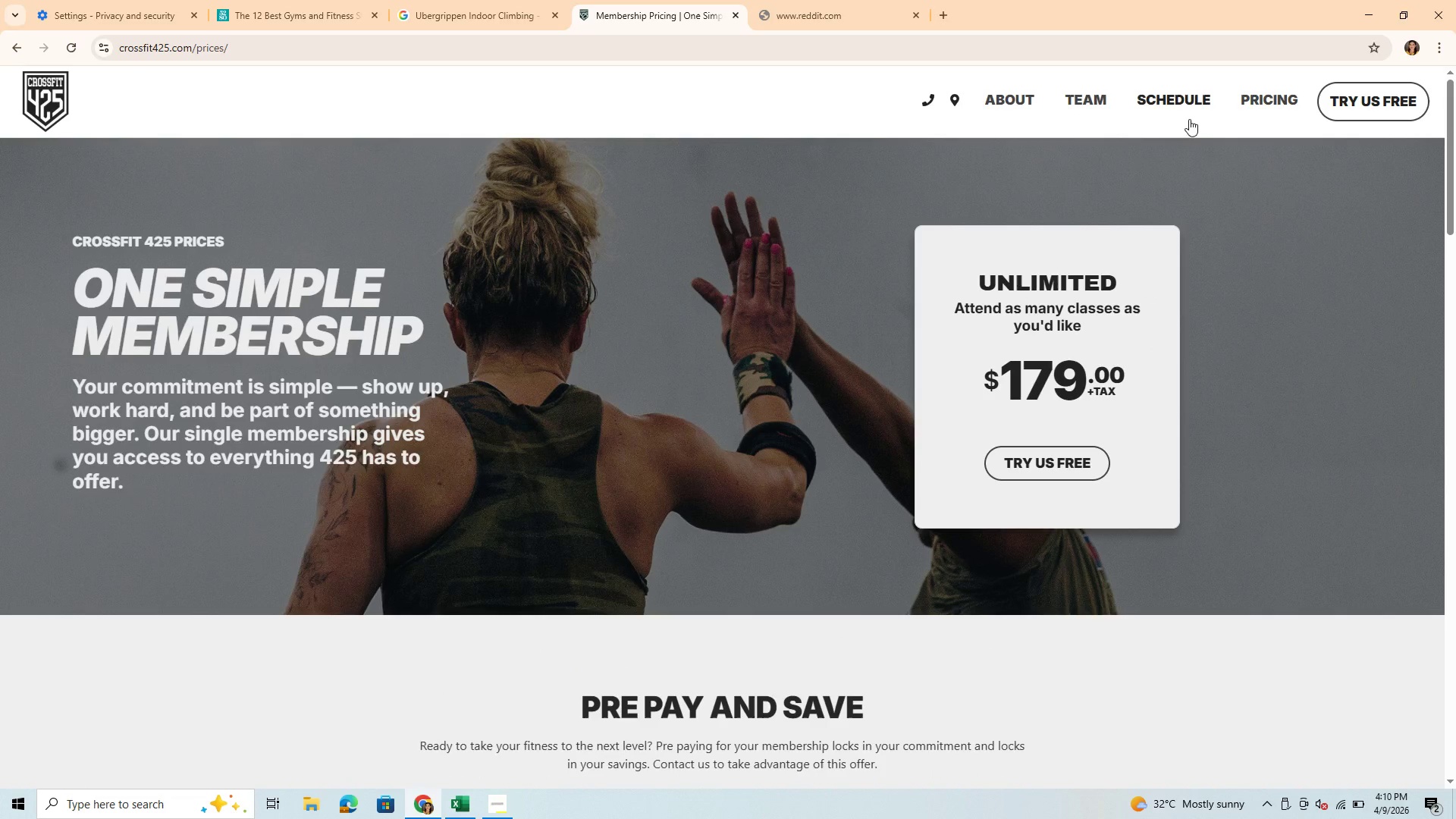 
scroll: coordinate [645, 613], scroll_direction: down, amount: 12.0
 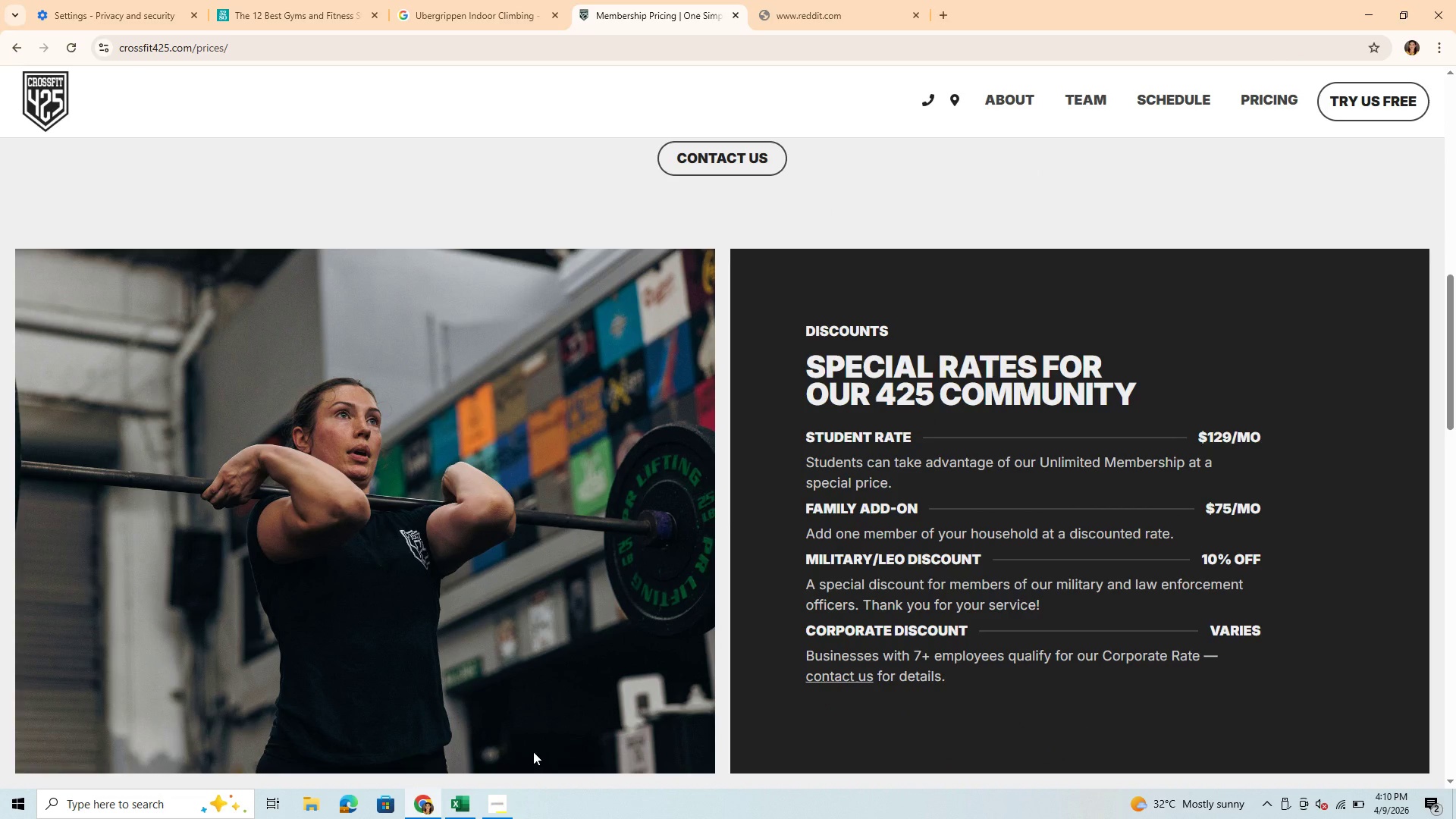 
left_click([460, 807])
 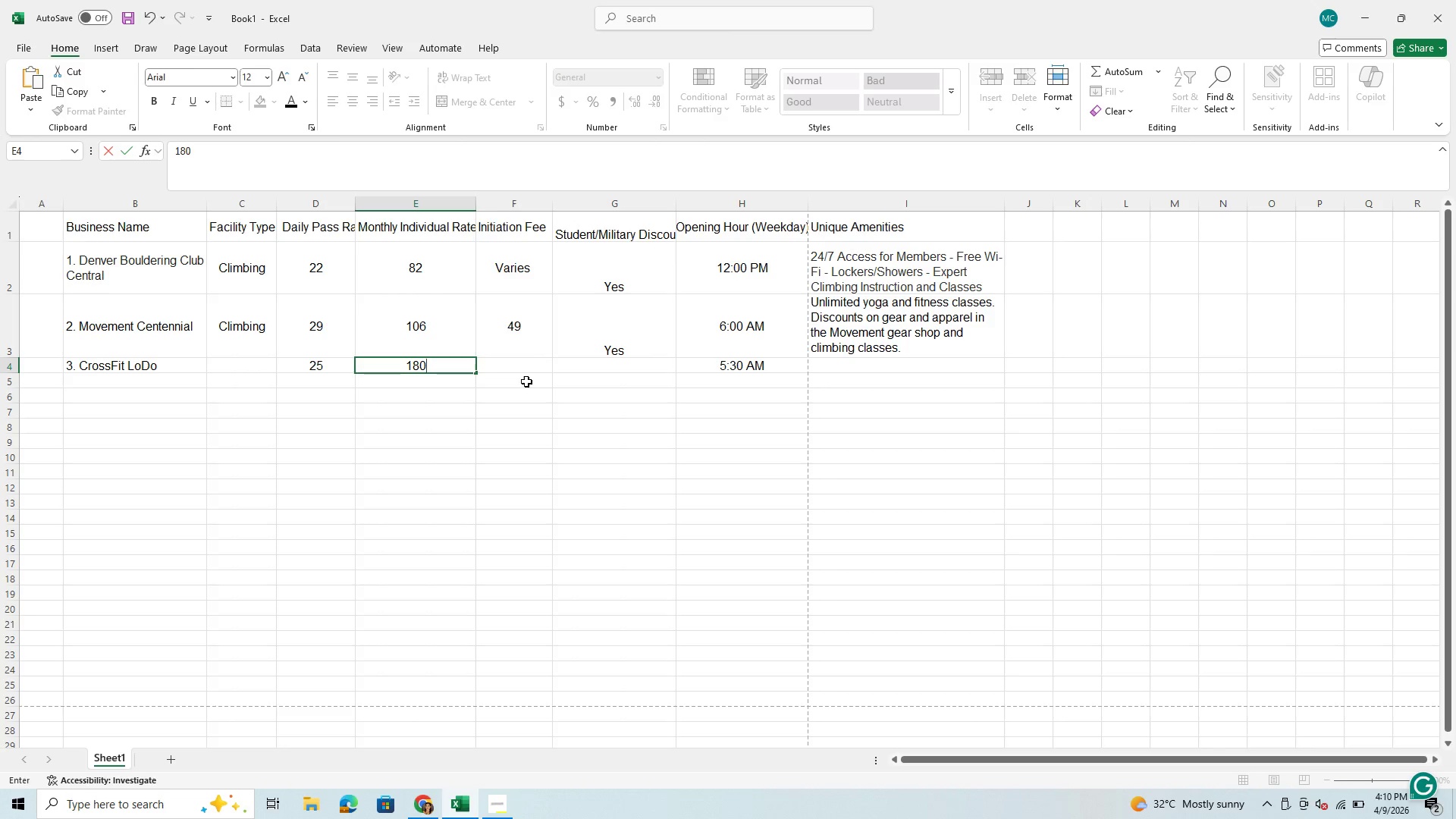 
mouse_move([460, 776])
 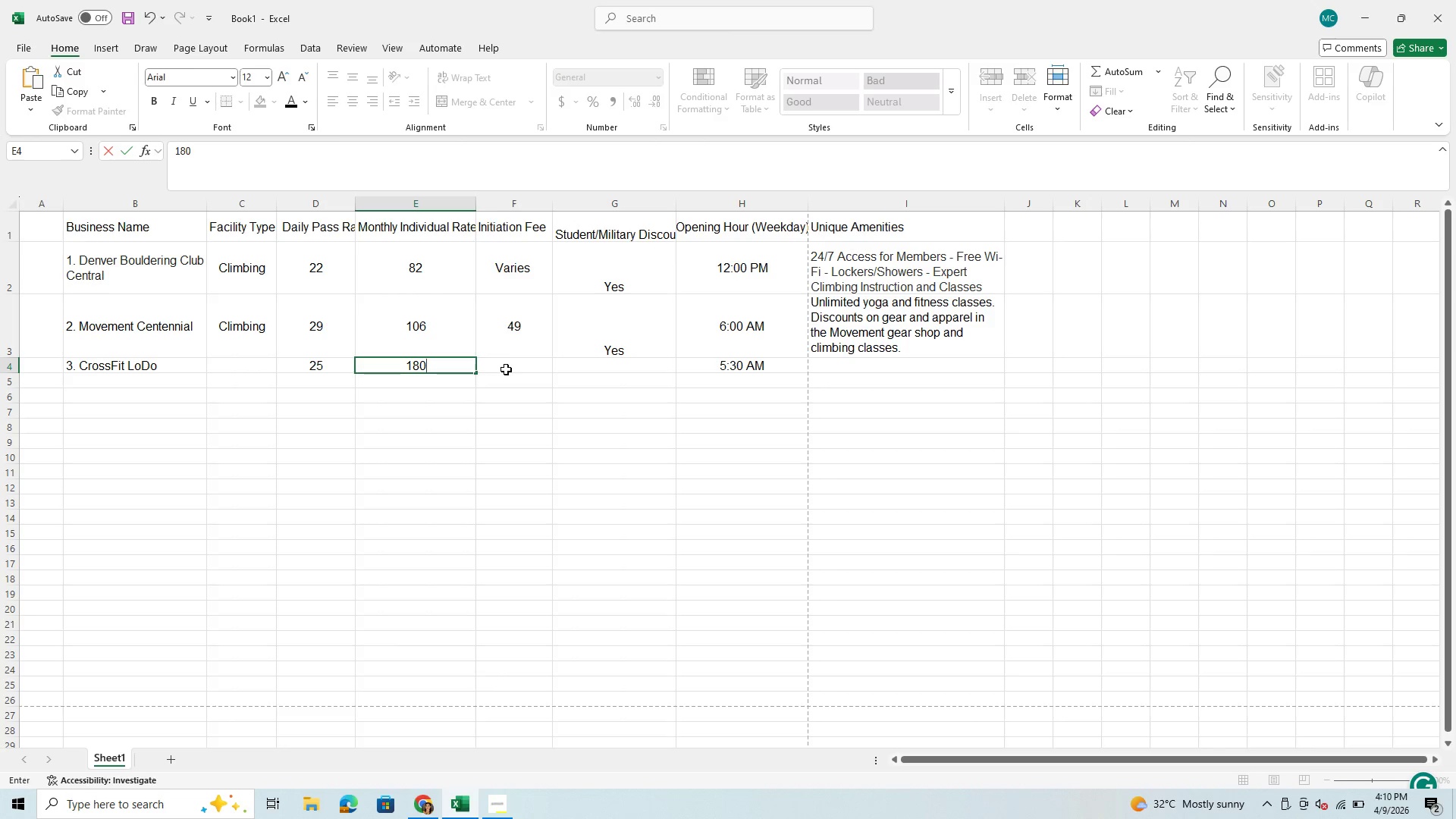 
left_click([506, 369])
 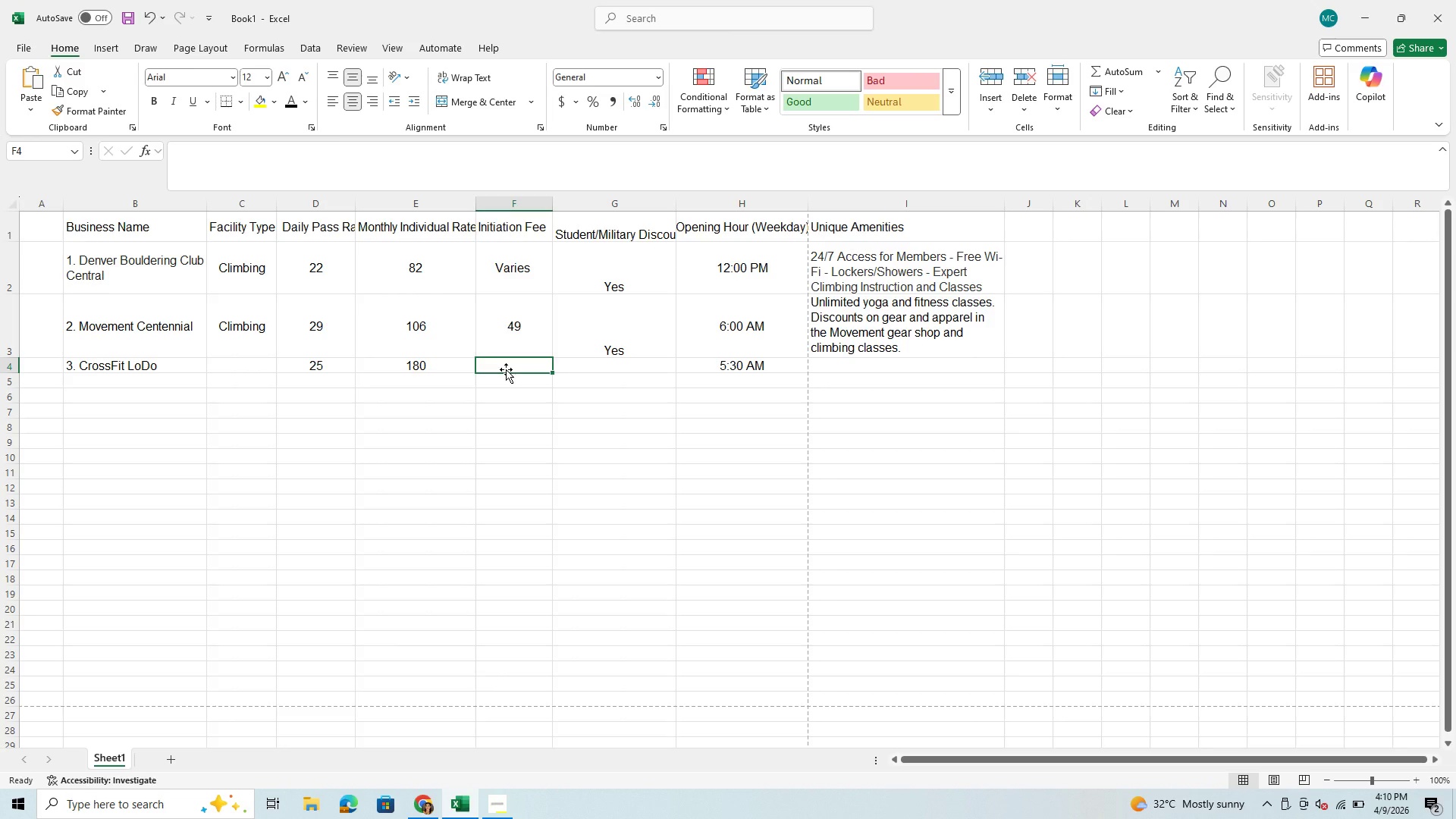 
wait(7.2)
 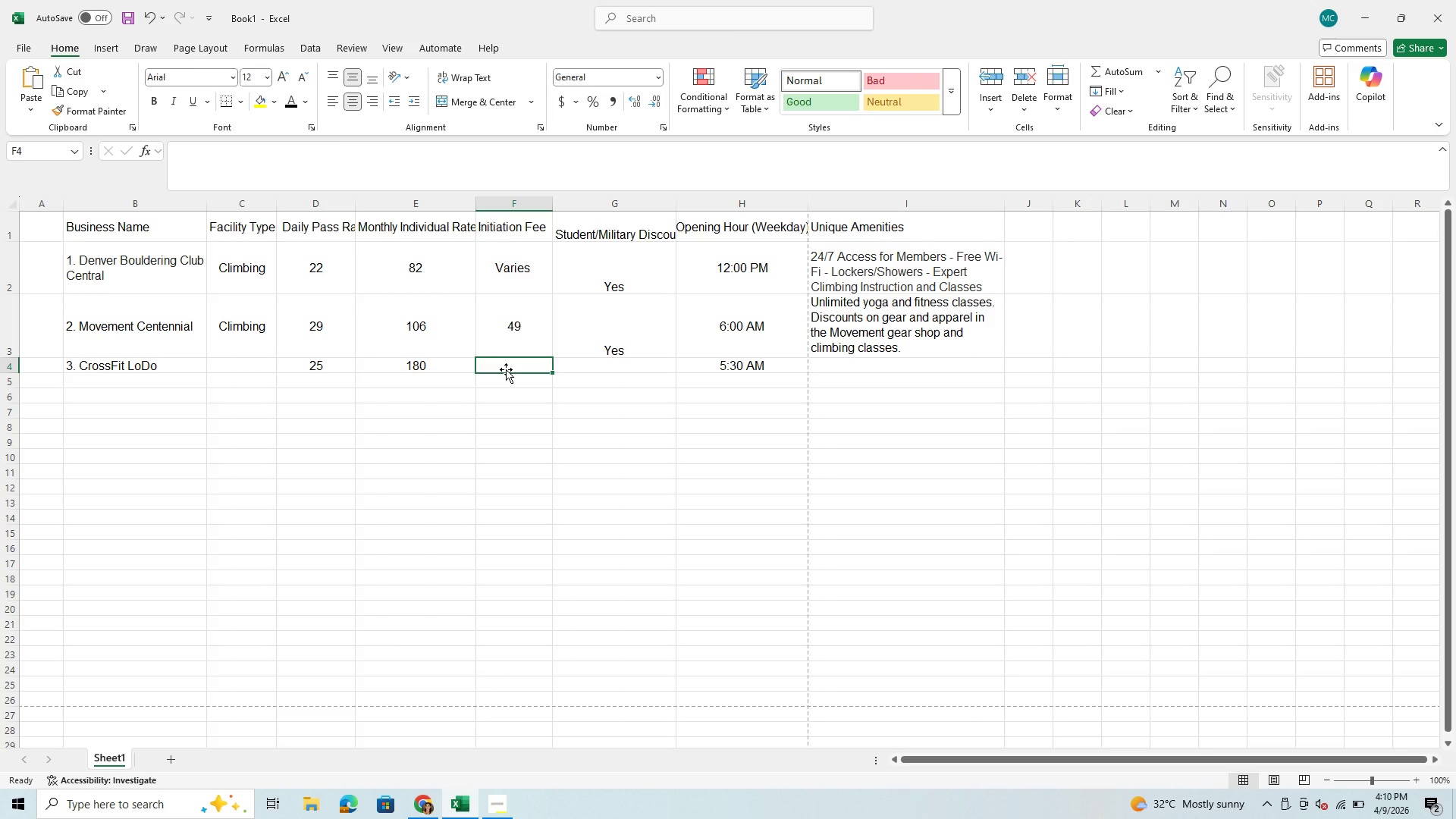 
type(none)
key(Backspace)
key(Backspace)
key(Backspace)
key(Backspace)
type(N)
key(Backspace)
type(none)
 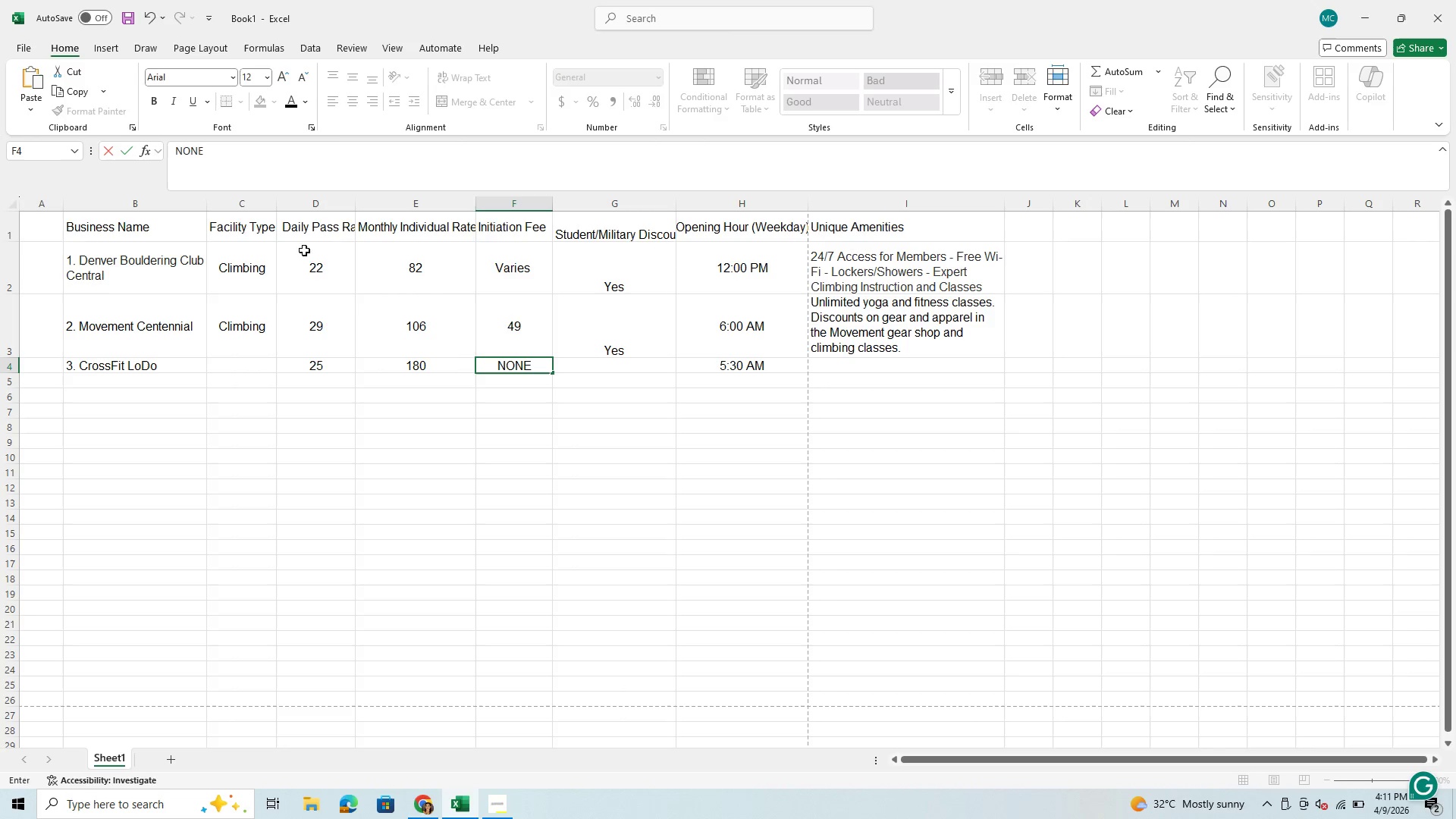 
left_click([313, 271])
 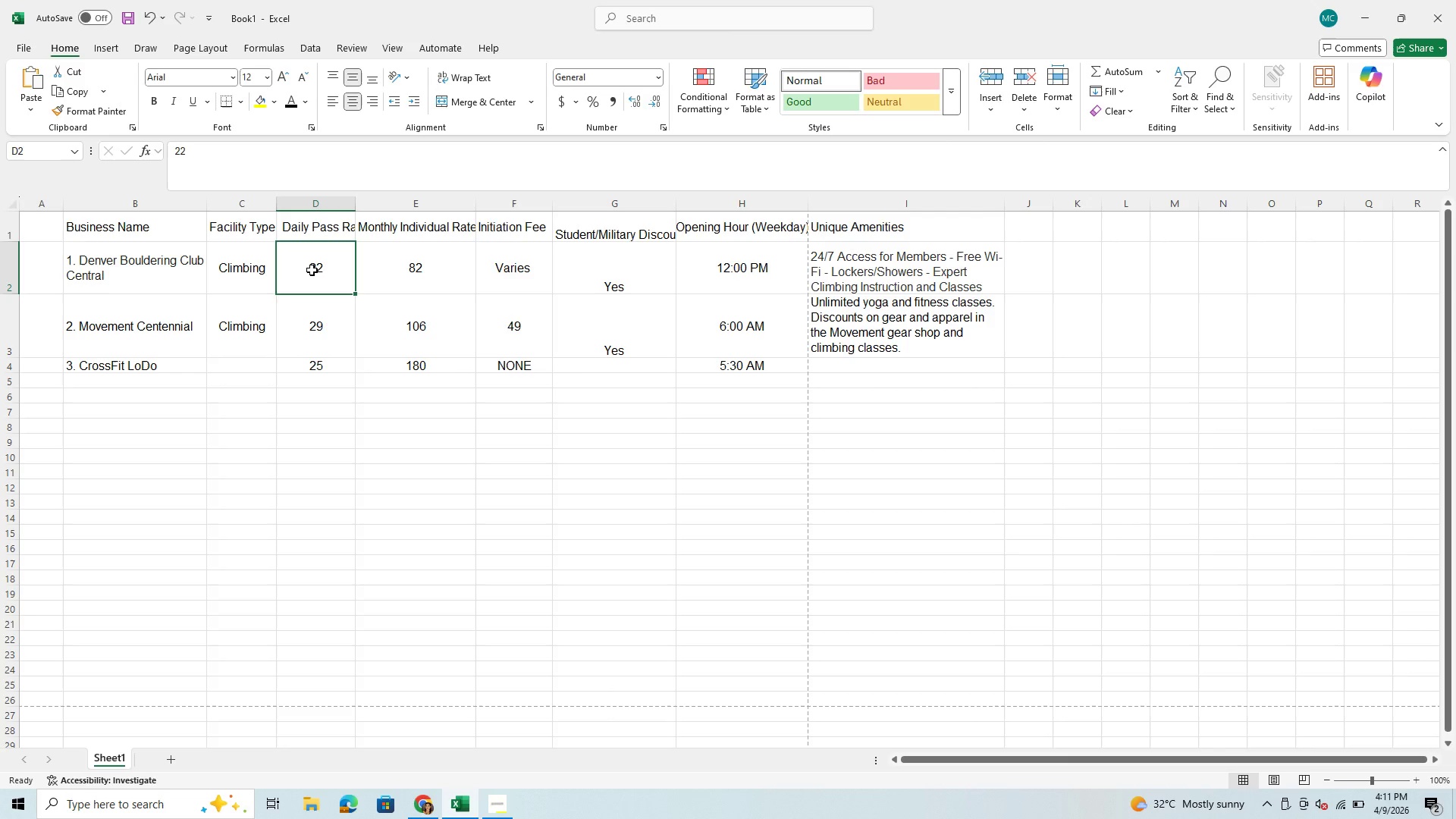 
wait(6.23)
 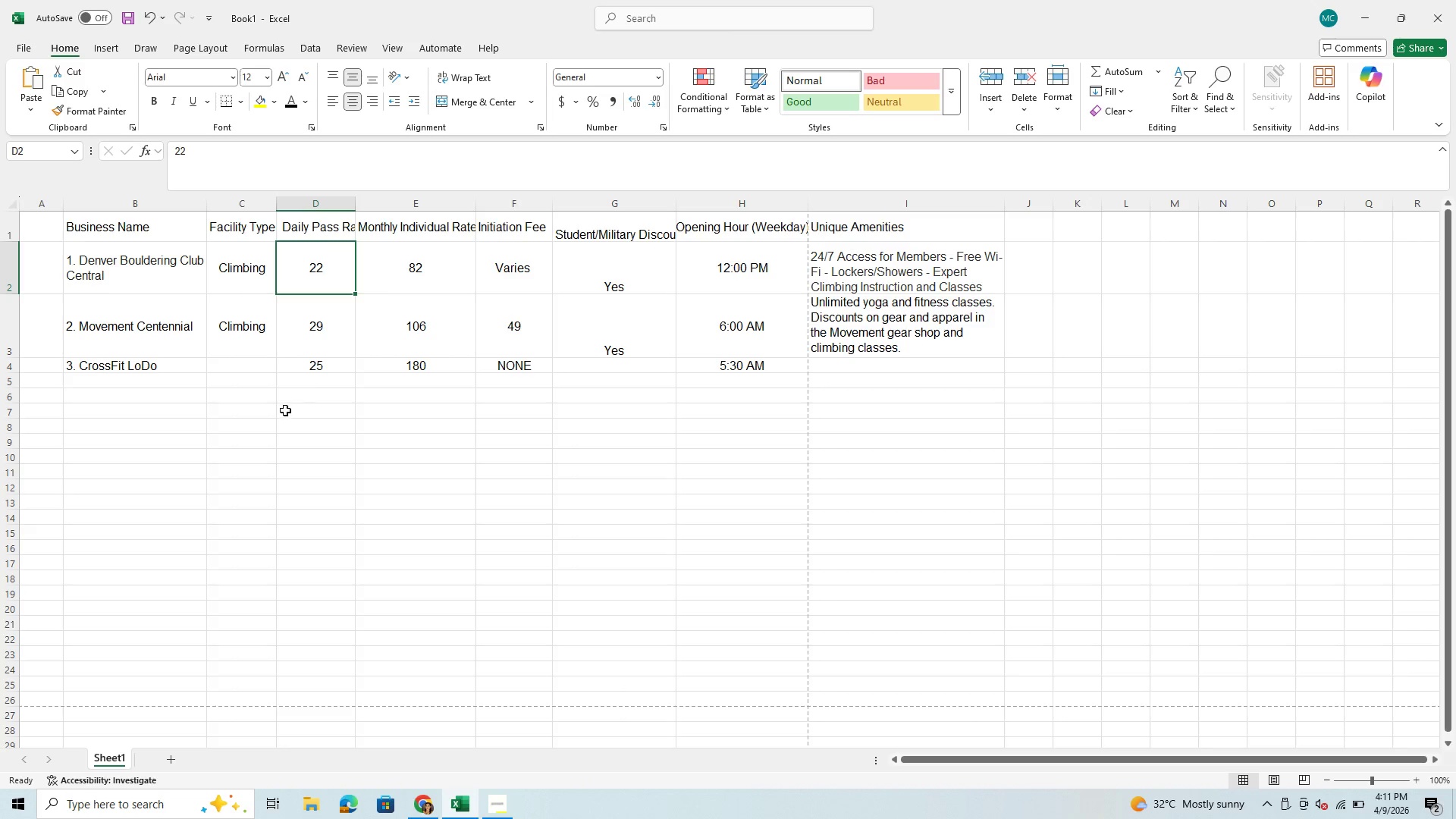 
left_click([320, 268])
 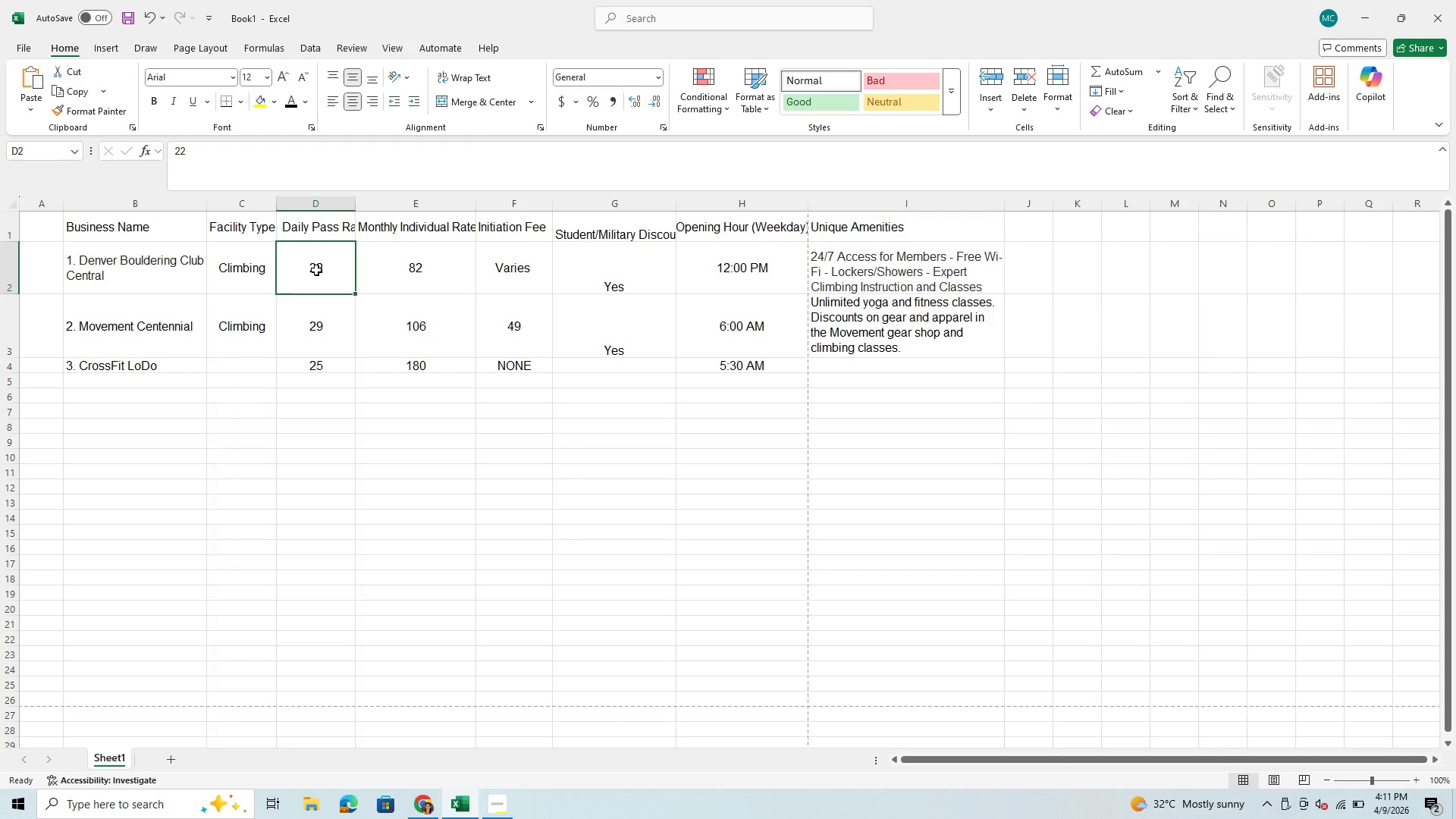 
left_click([316, 270])
 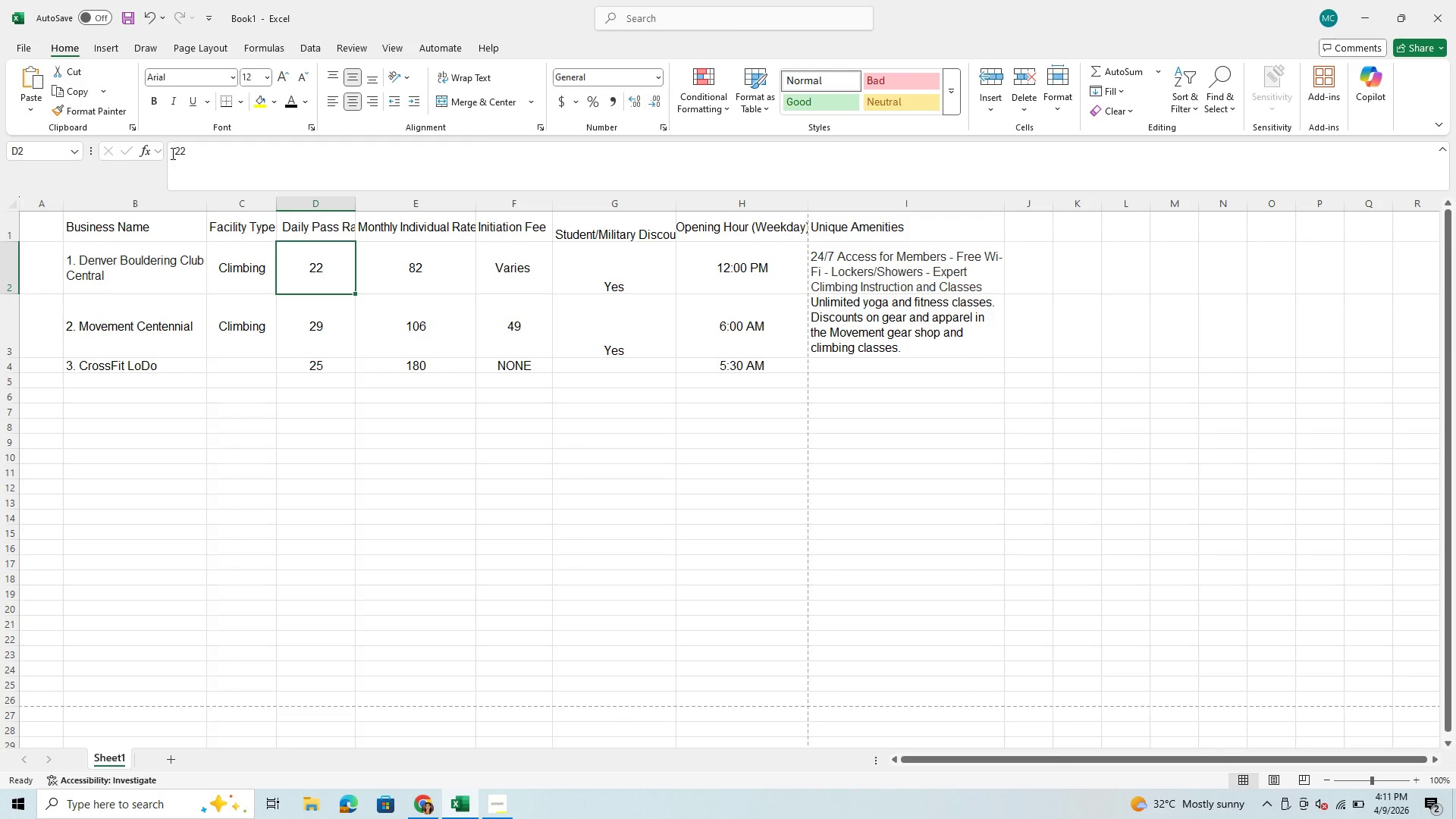 
left_click([171, 153])
 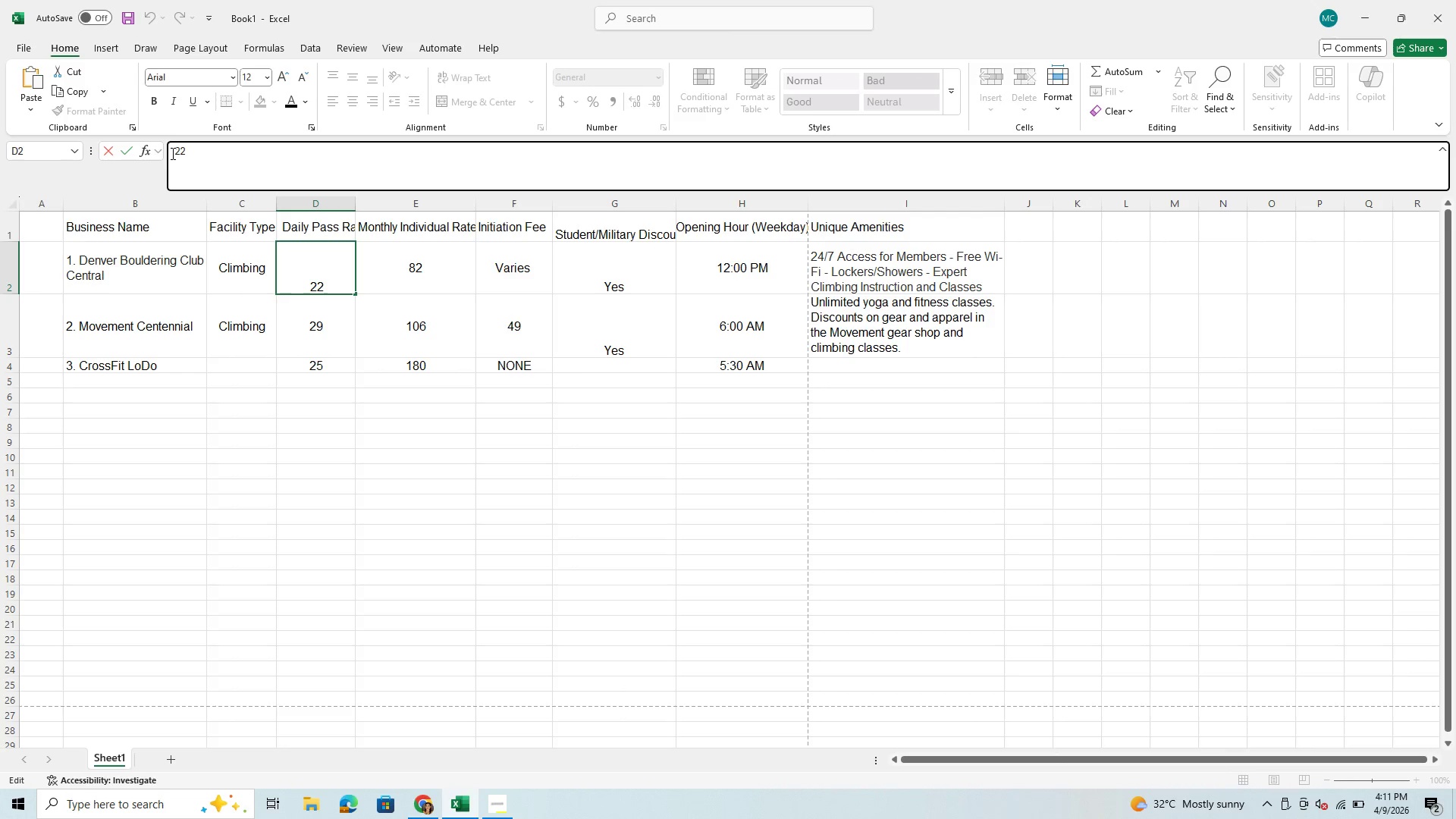 
key(Control+5)
 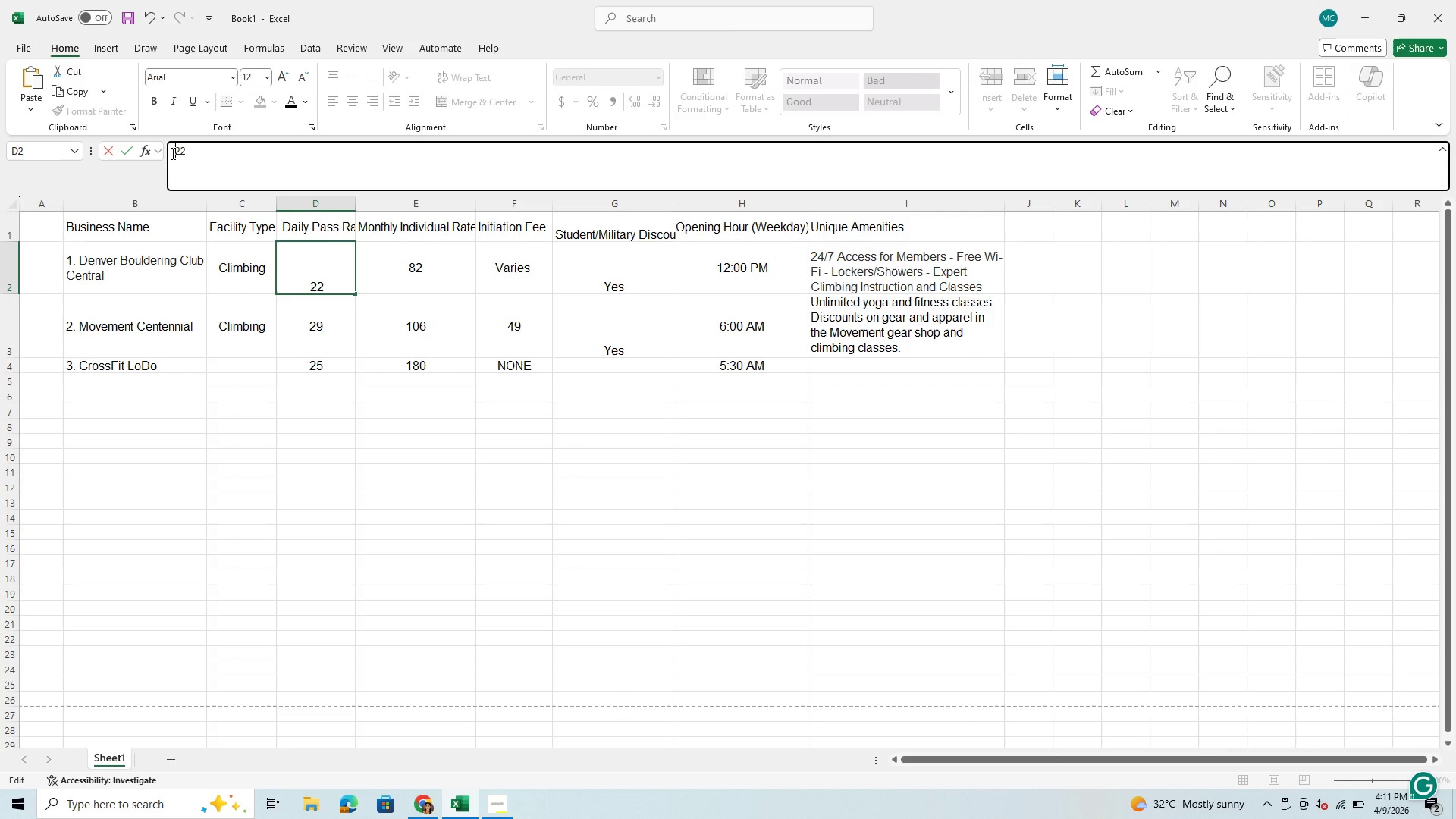 
key(Shift+4)
 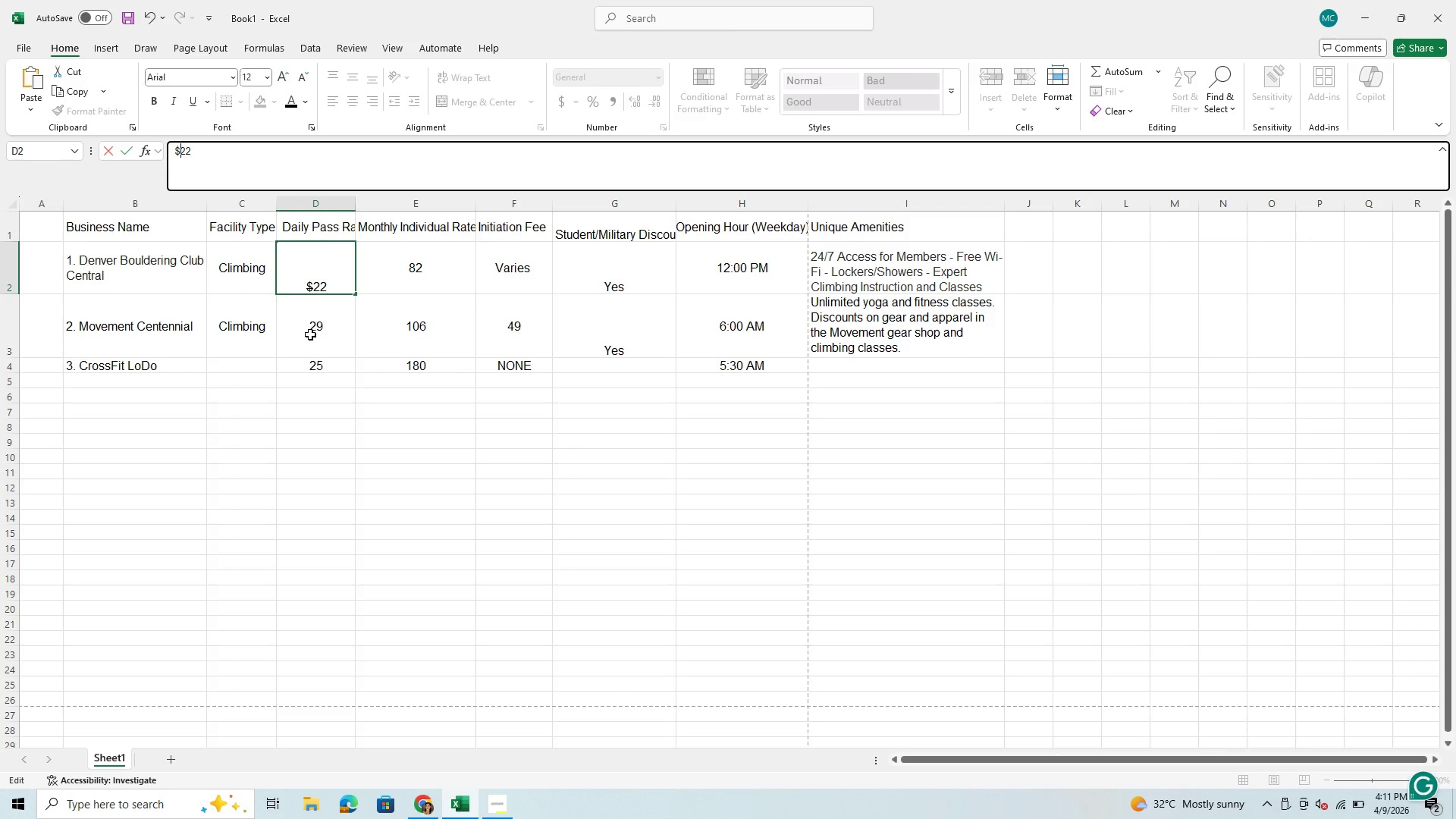 
left_click([315, 325])
 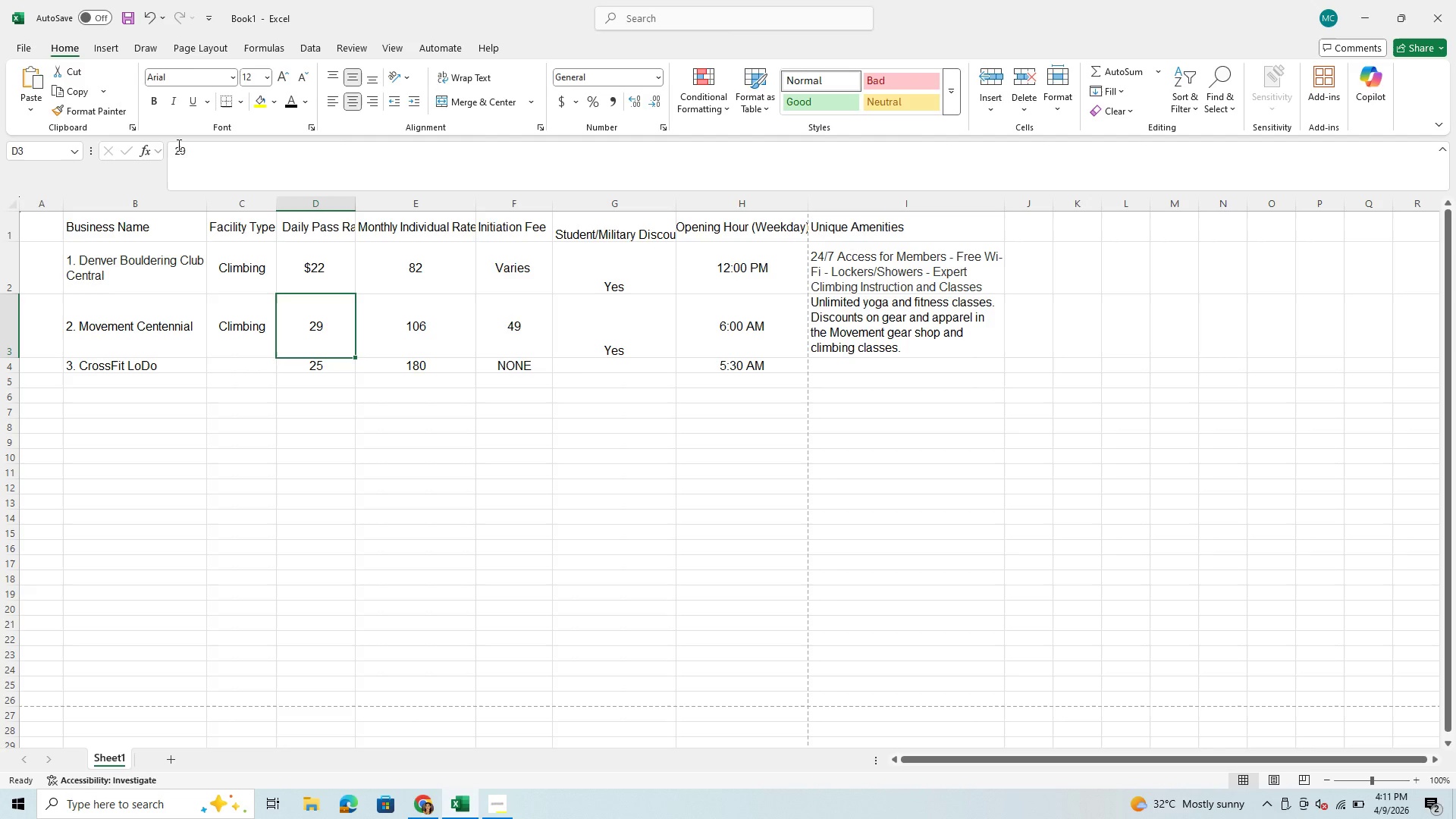 
left_click([174, 151])
 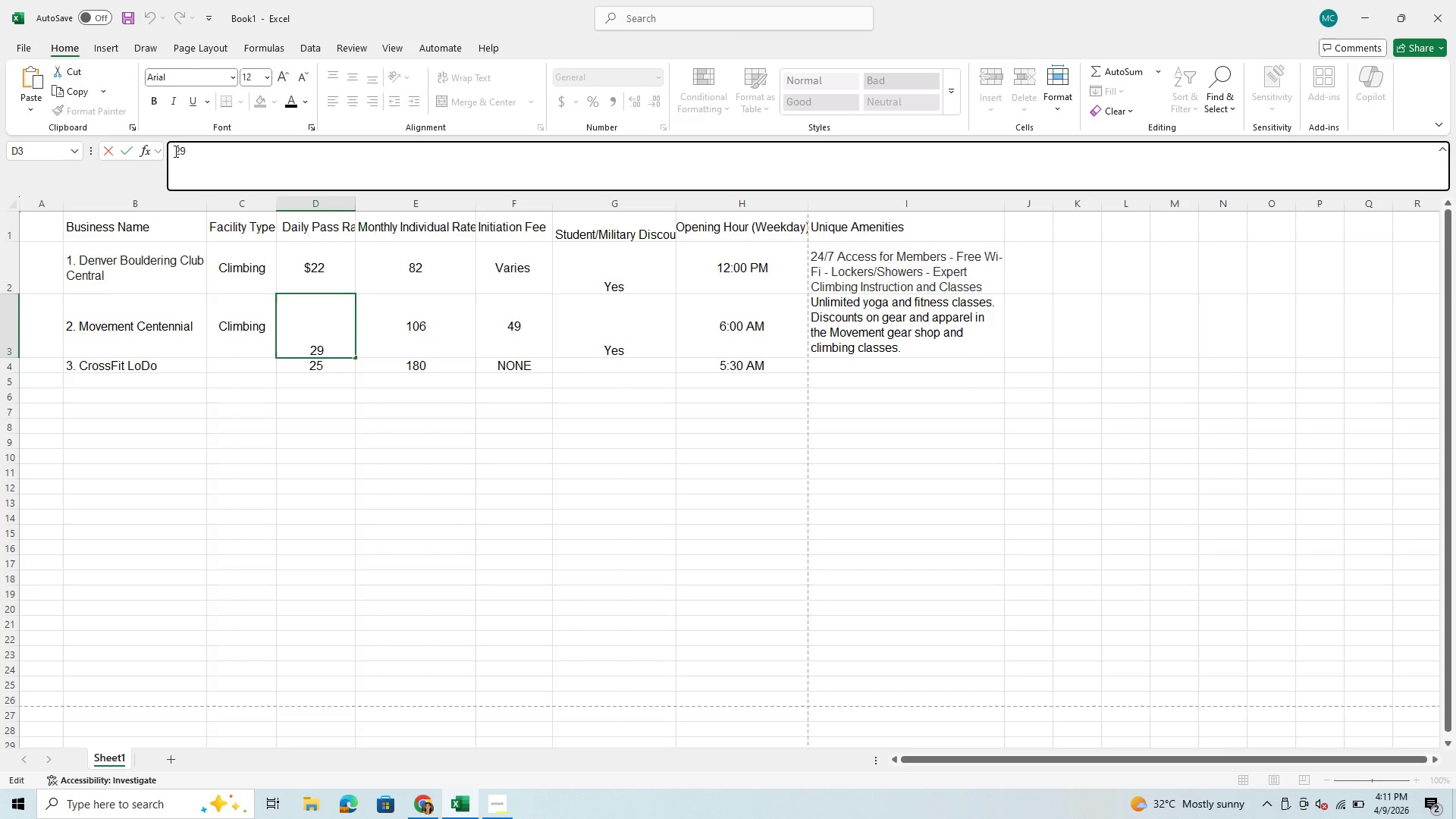 
key(Shift+4)
 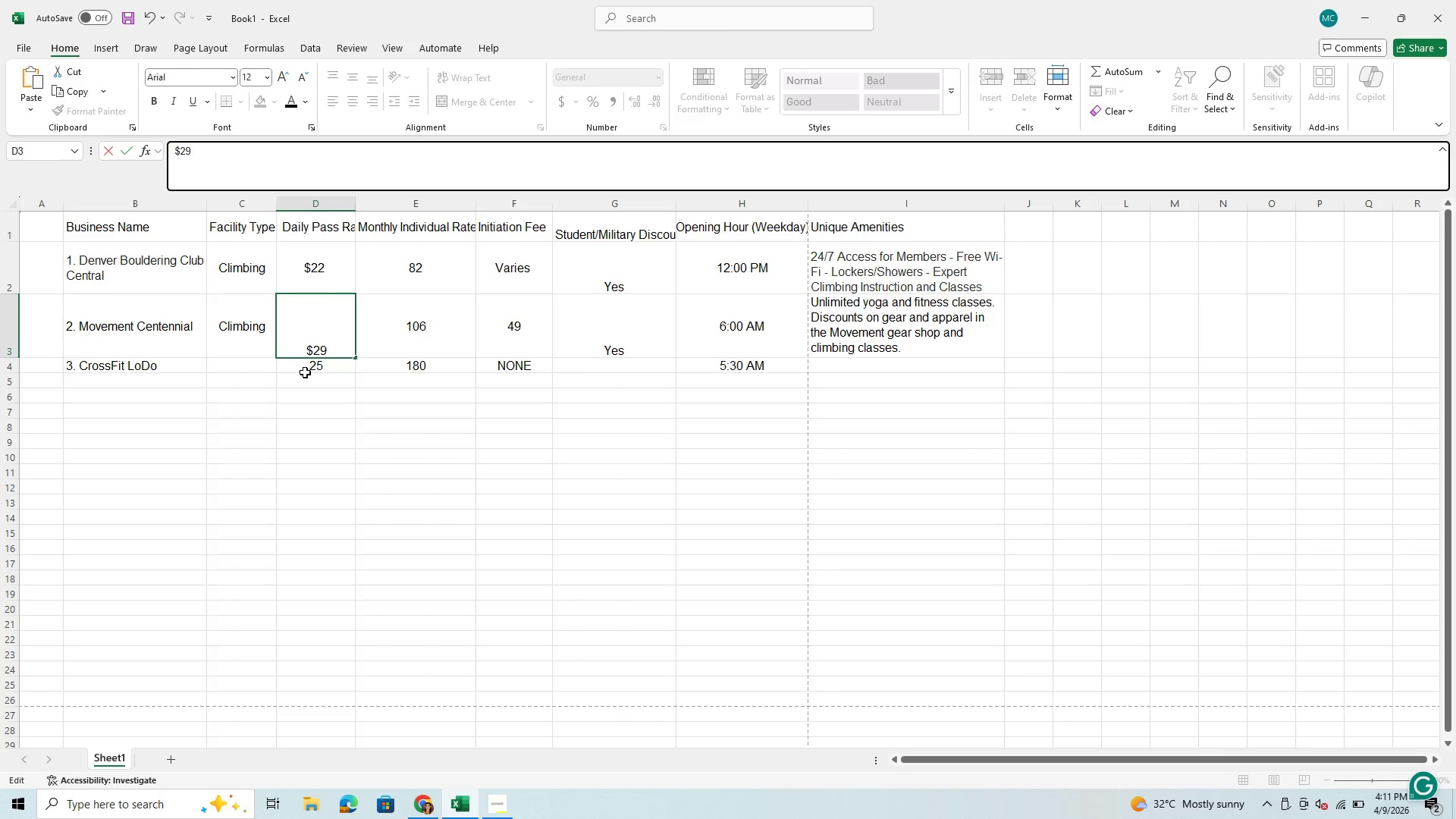 
left_click([310, 368])
 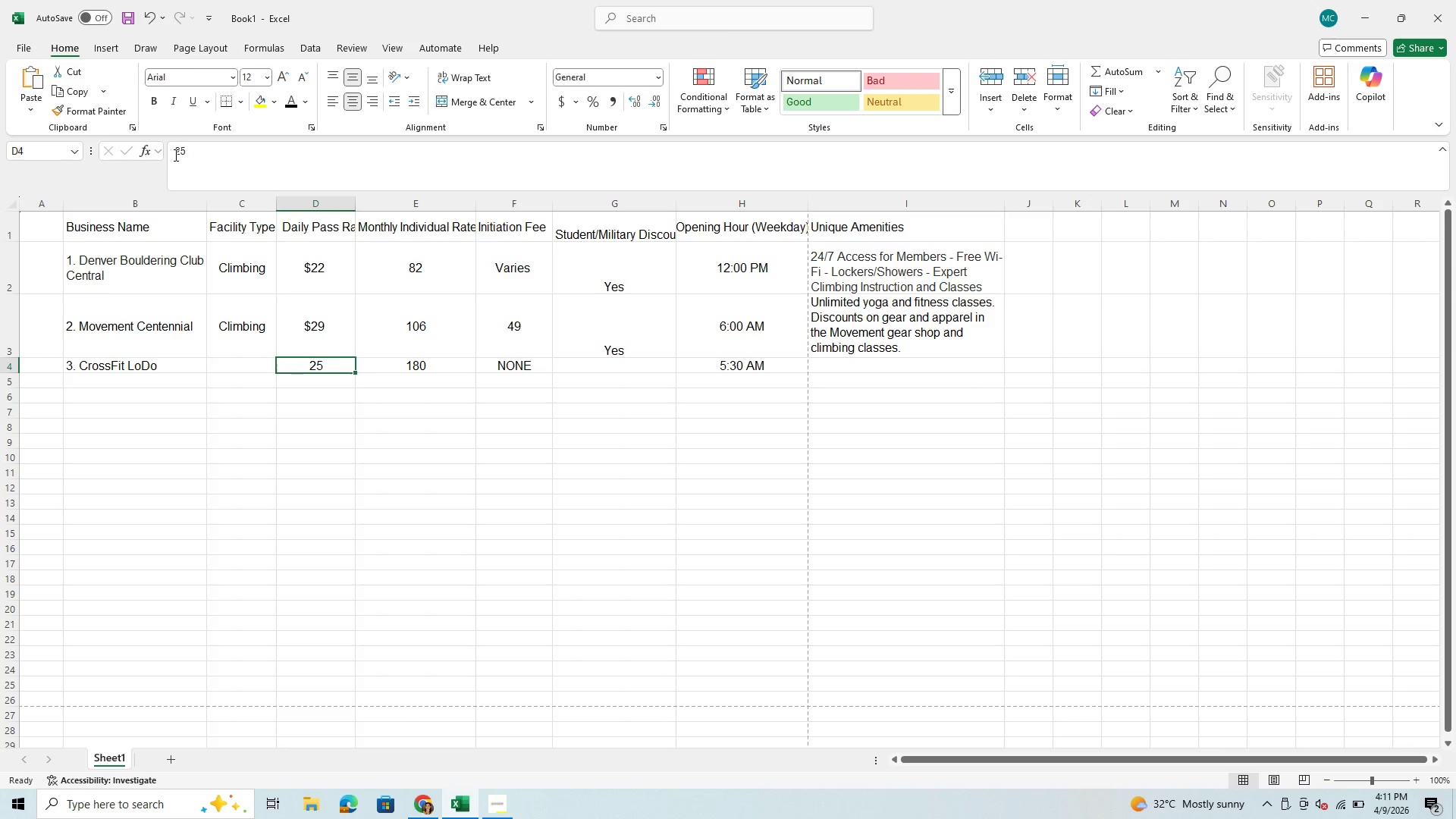 
left_click([174, 155])
 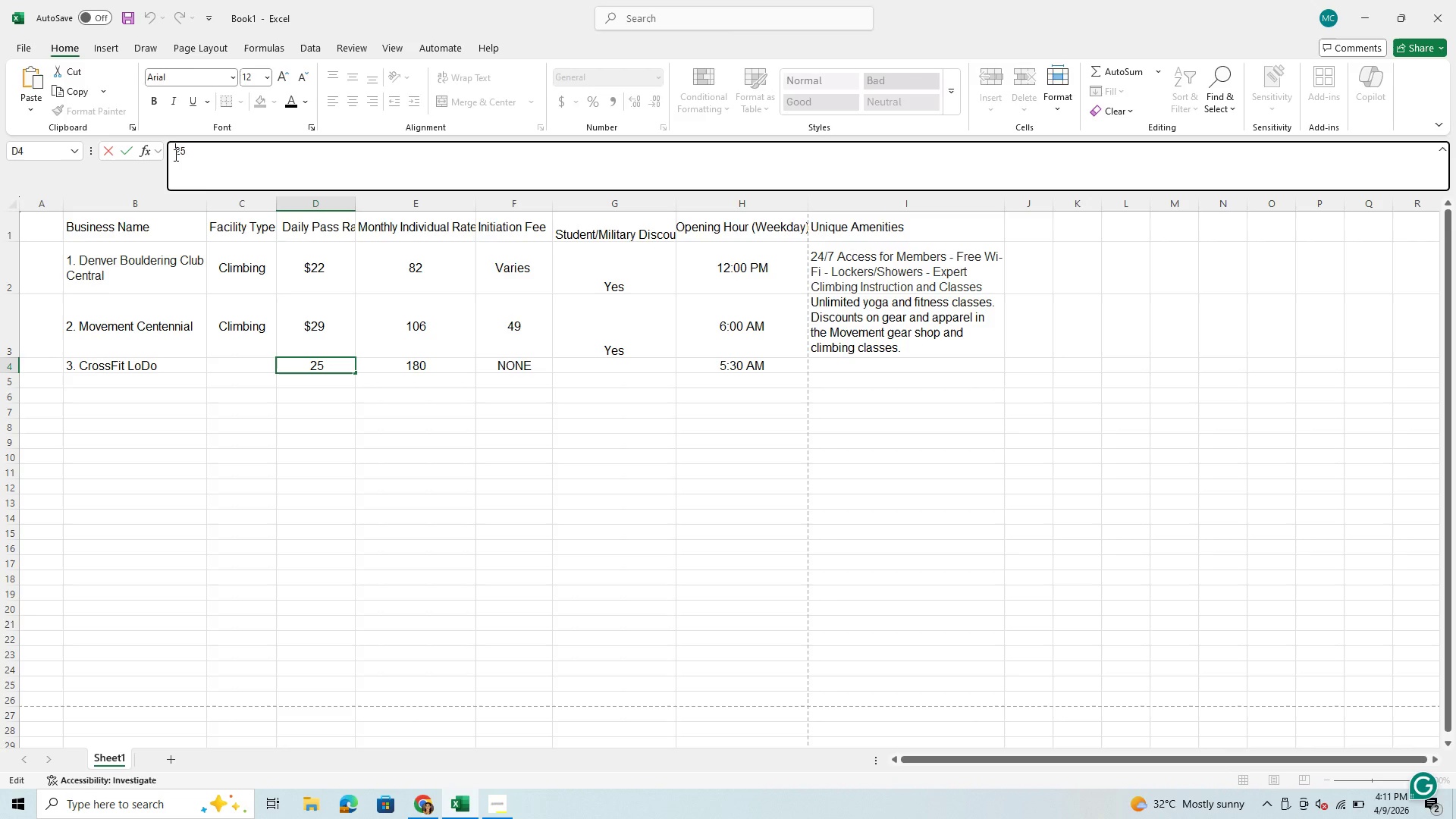 
key(Shift+4)
 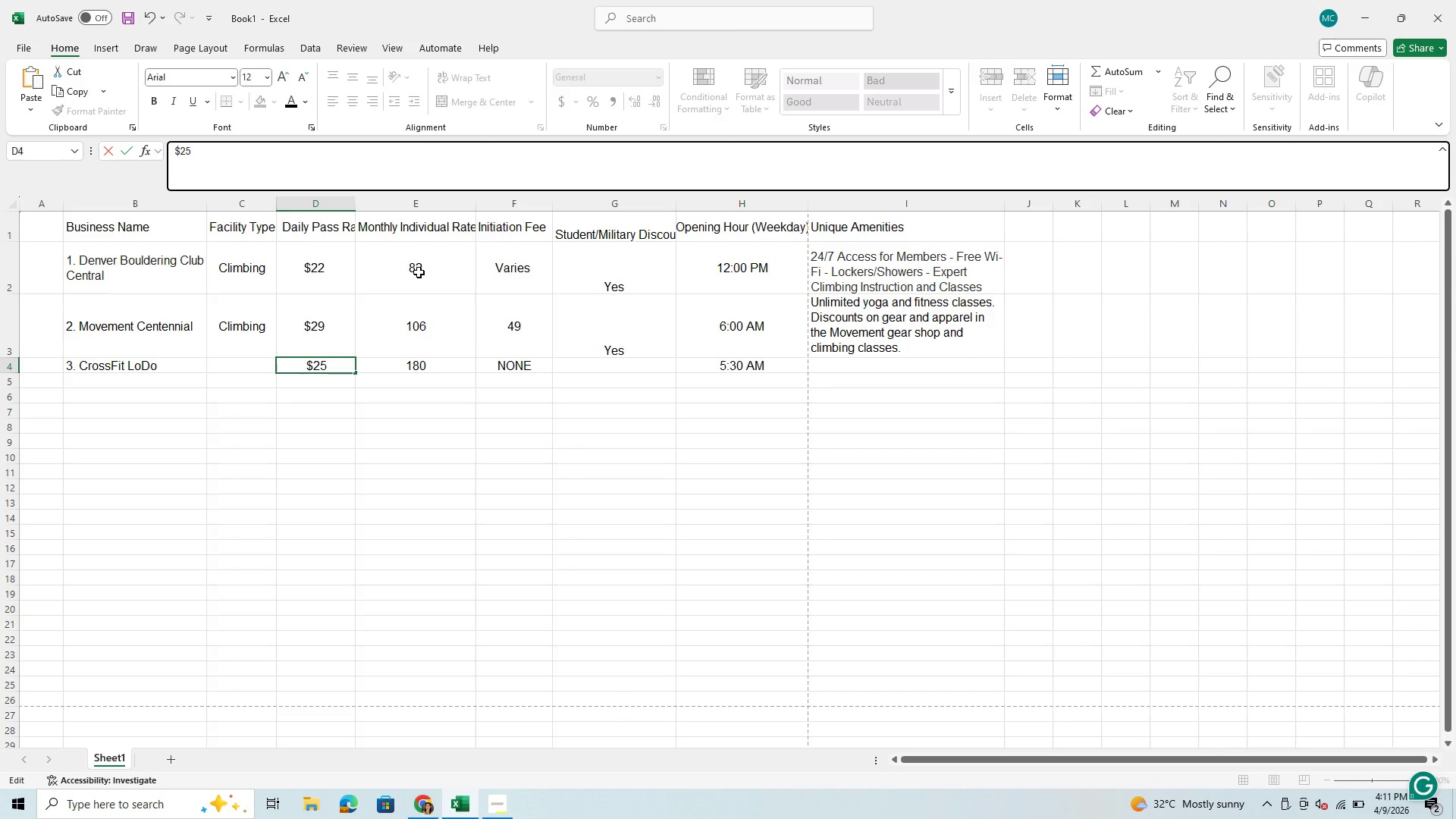 
left_click([419, 272])
 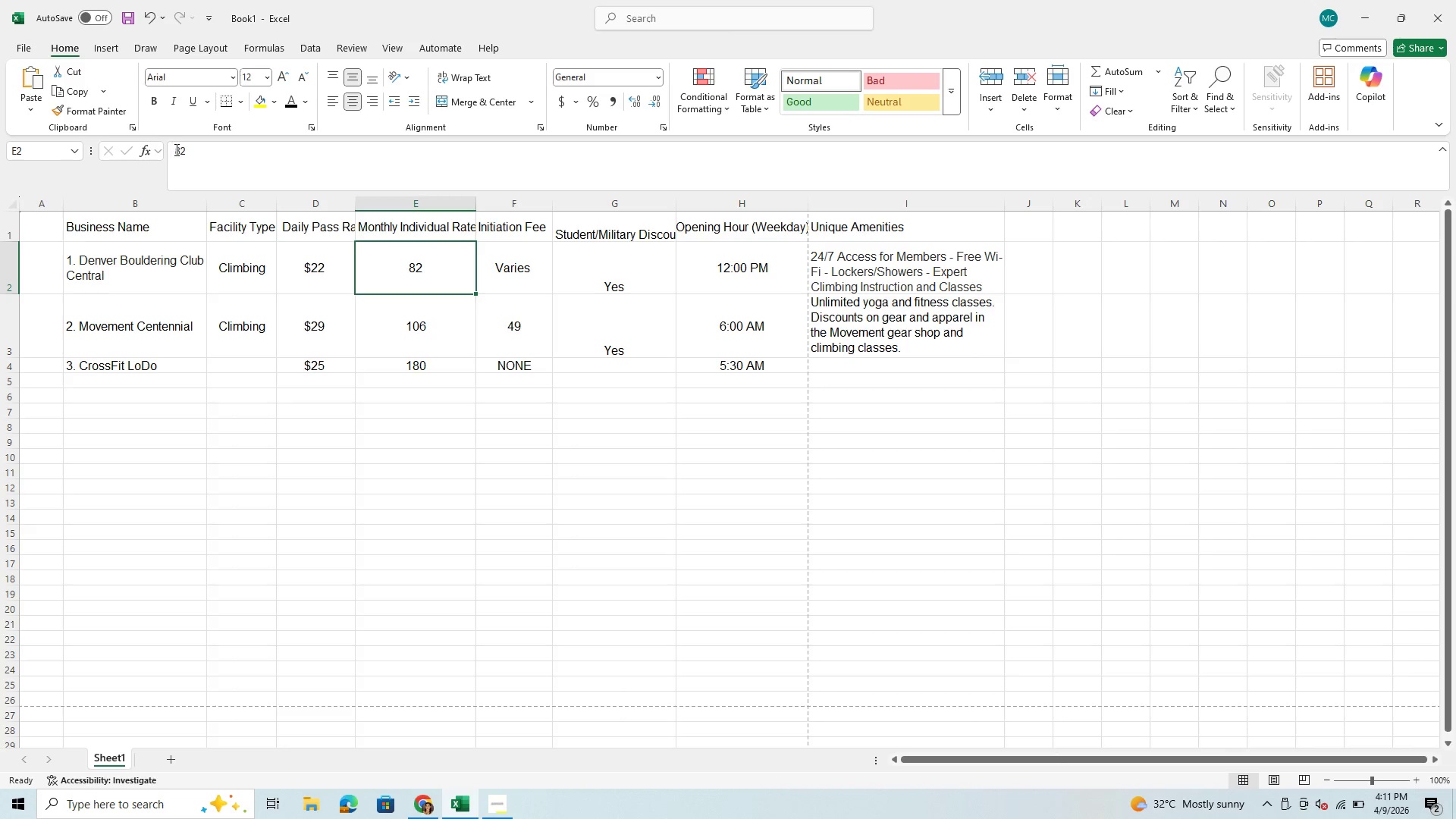 
left_click([177, 149])
 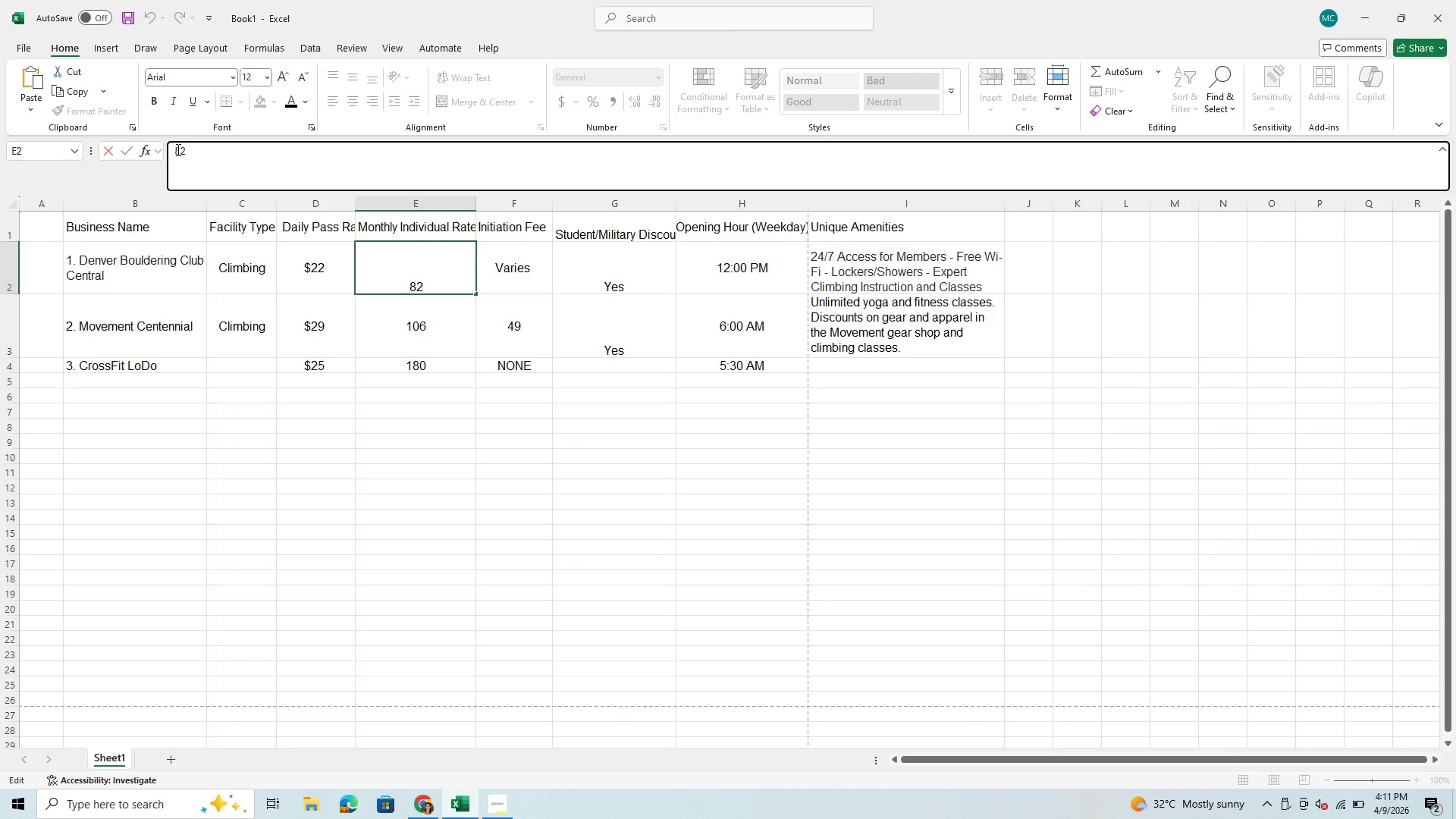 
key(Shift+4)
 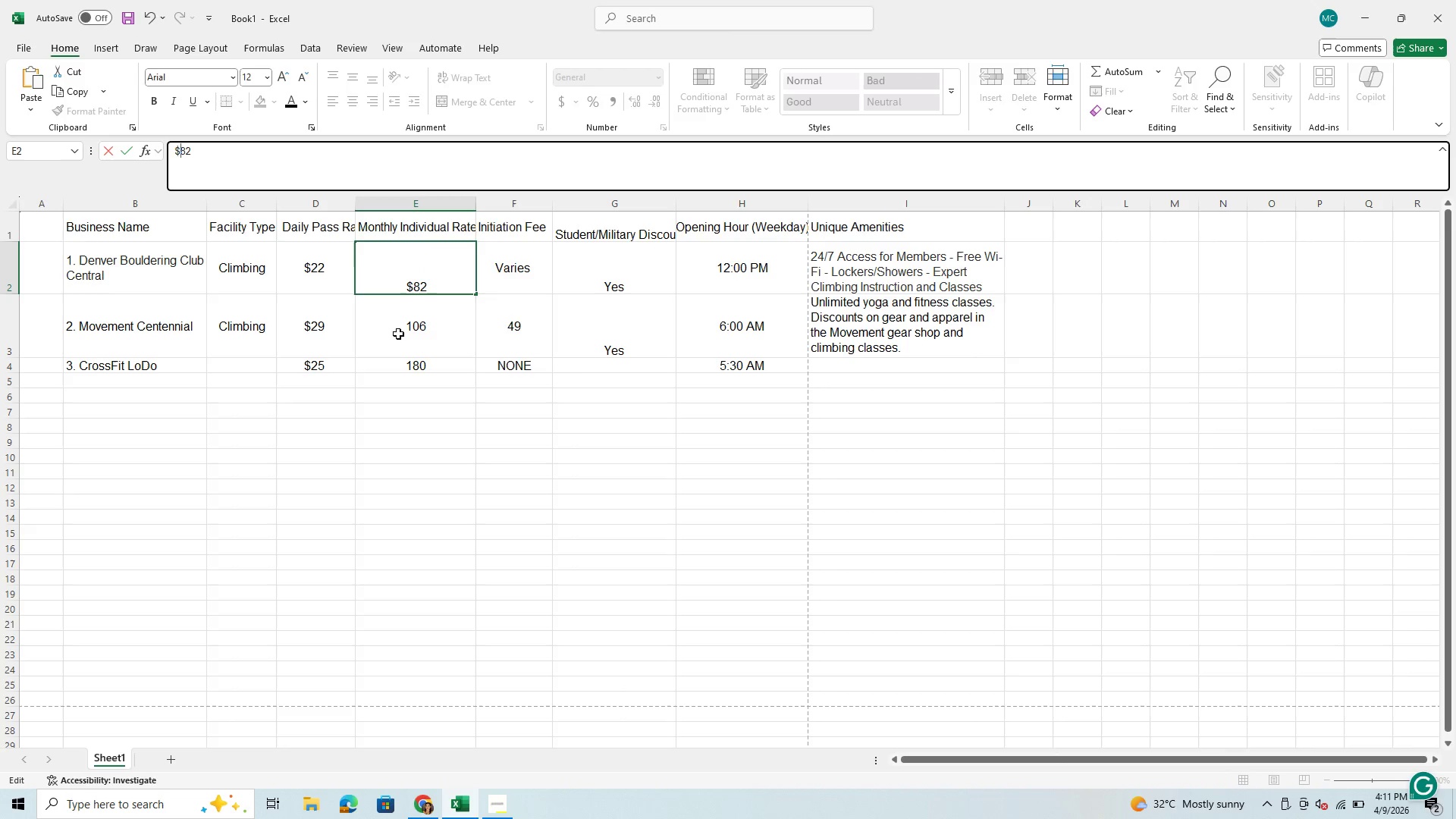 
left_click([407, 325])
 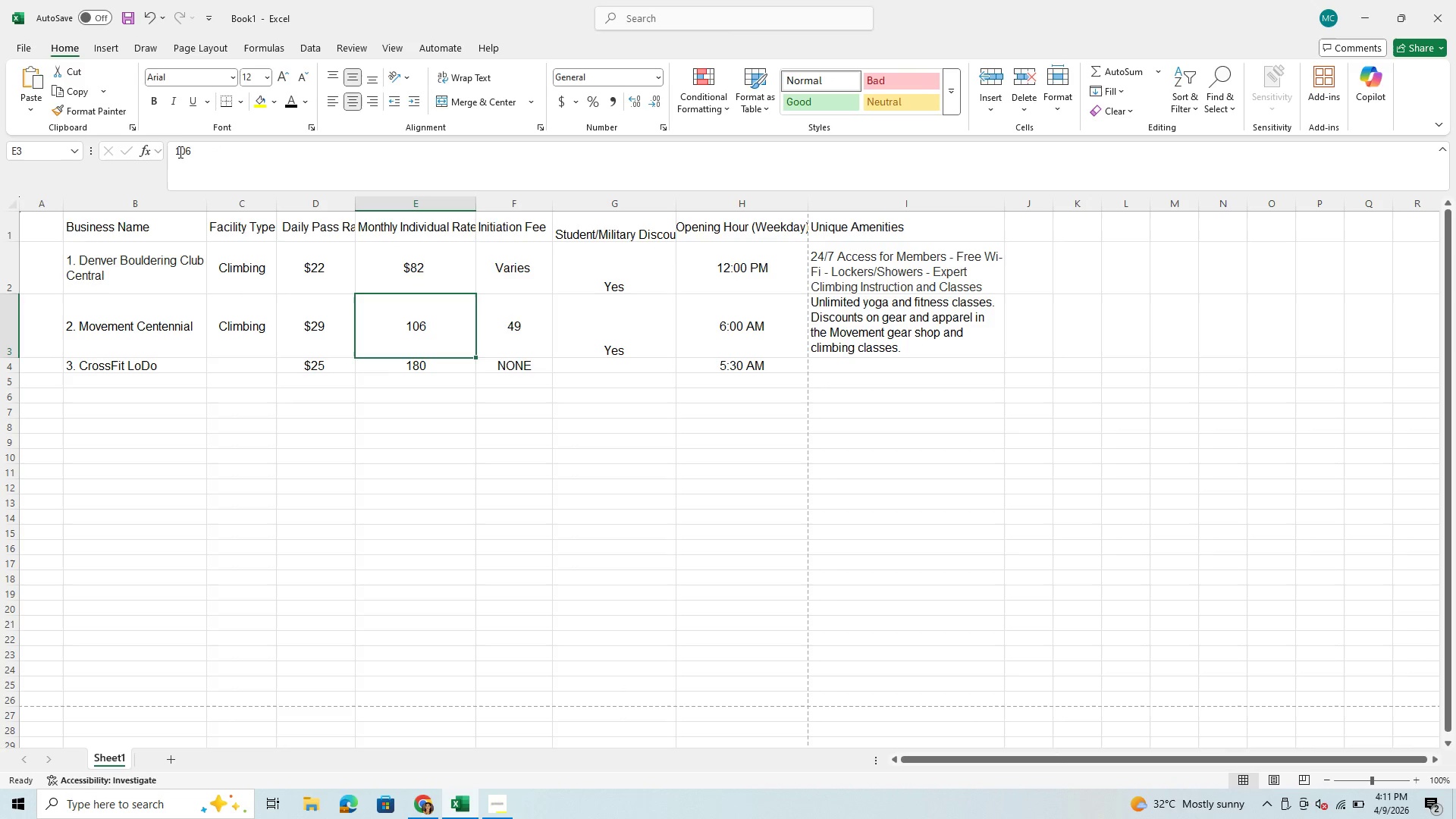 
left_click([174, 149])
 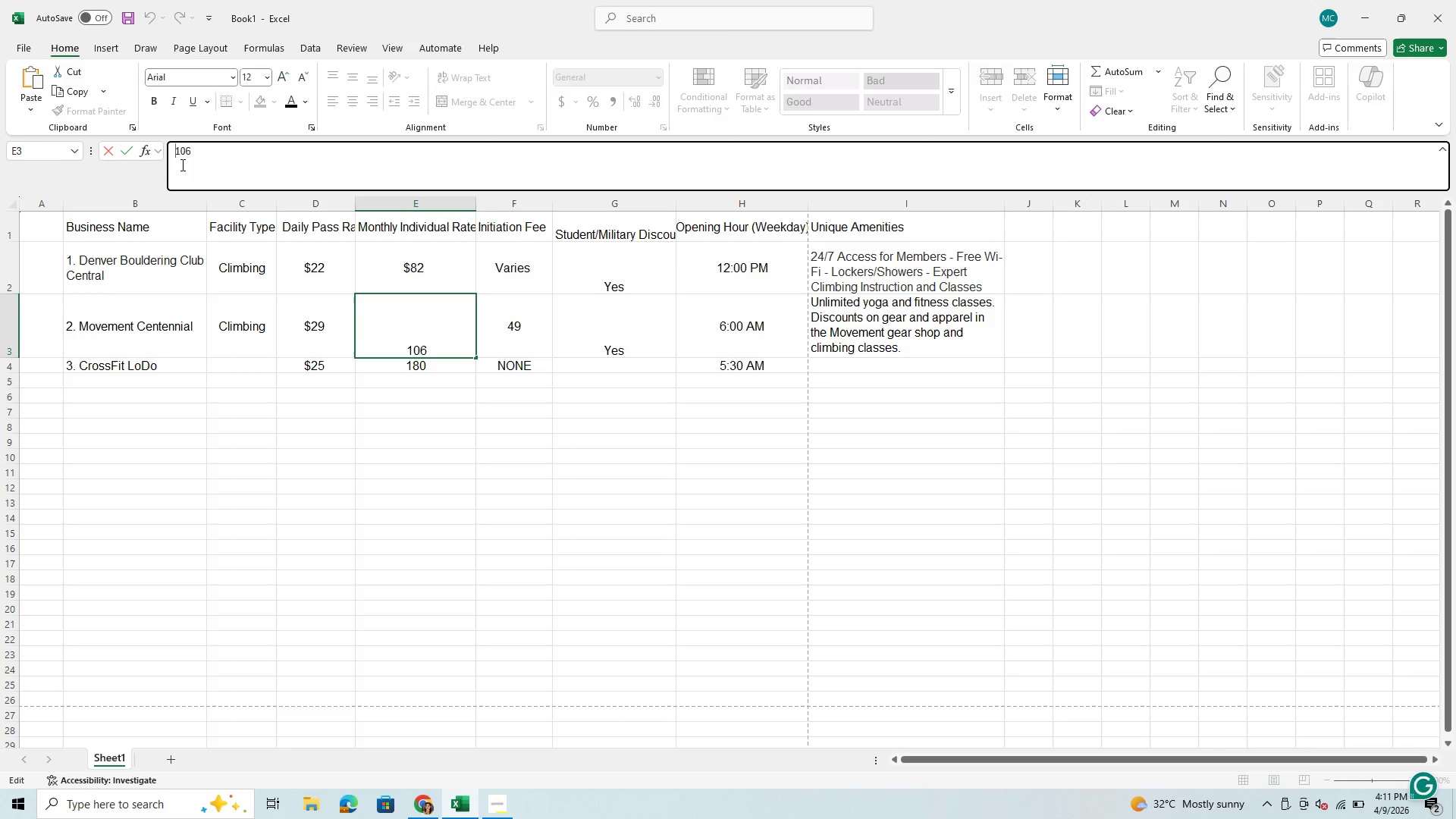 
wait(6.95)
 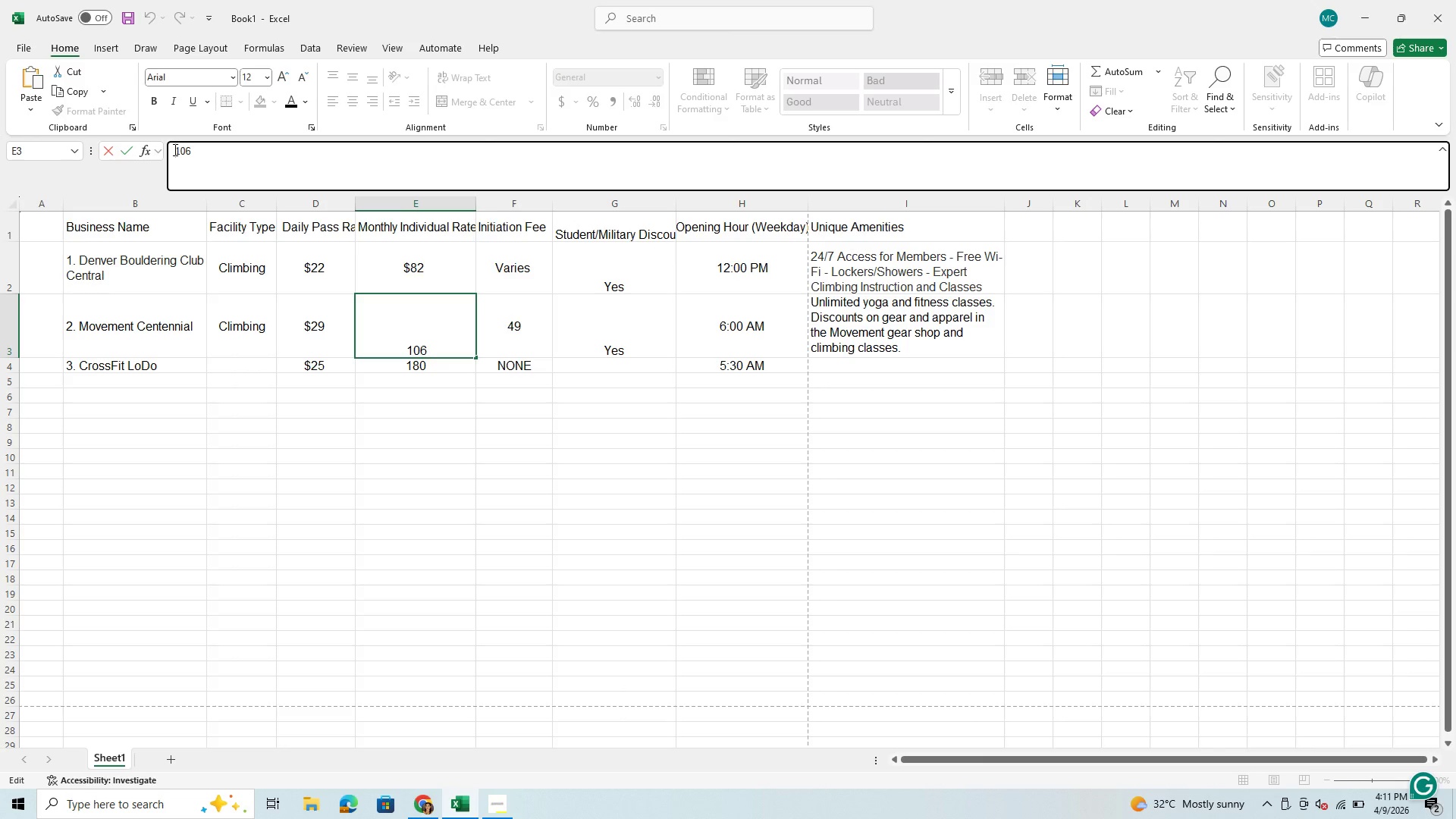 
key(Shift+4)
 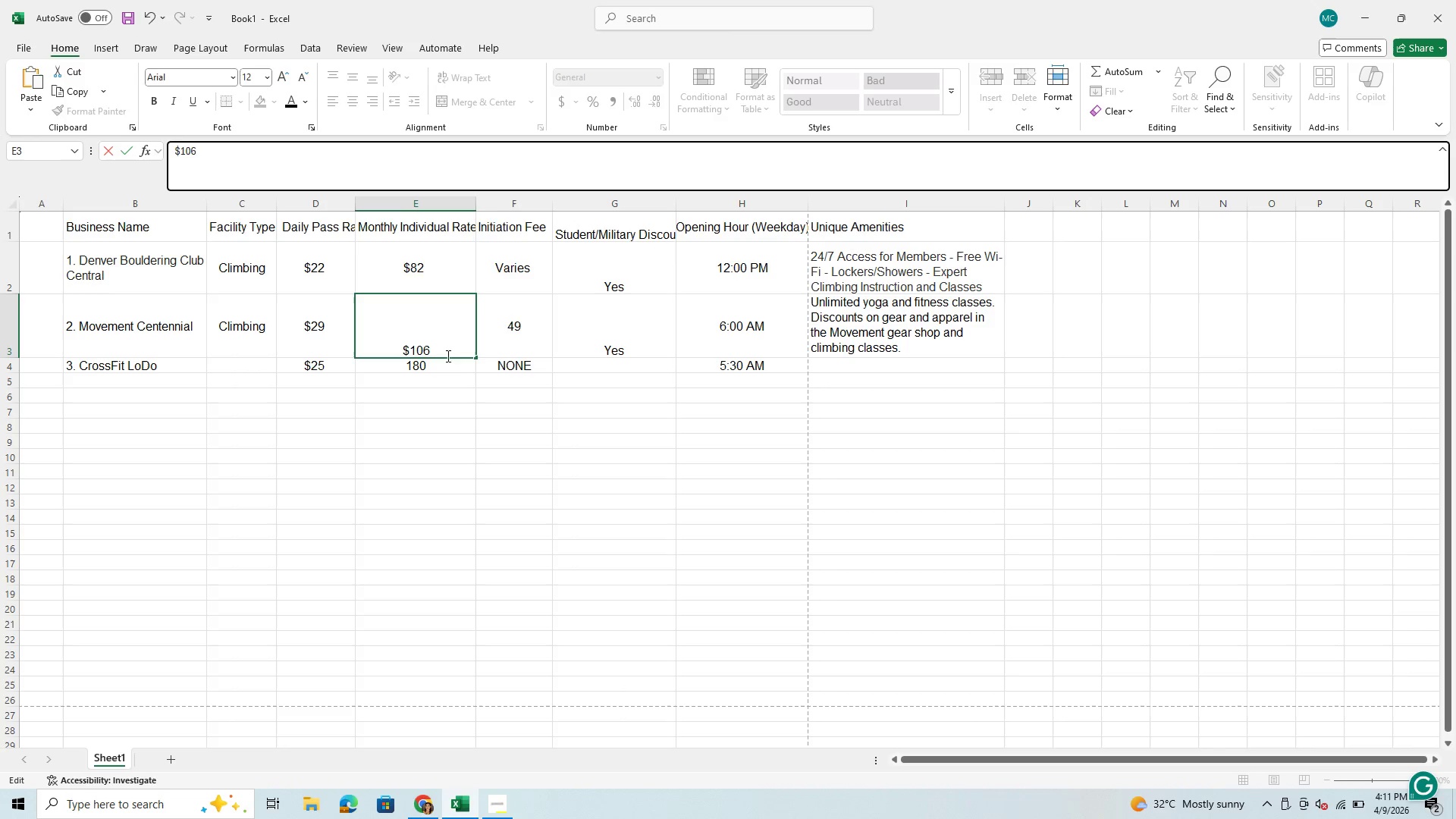 
left_click([436, 367])
 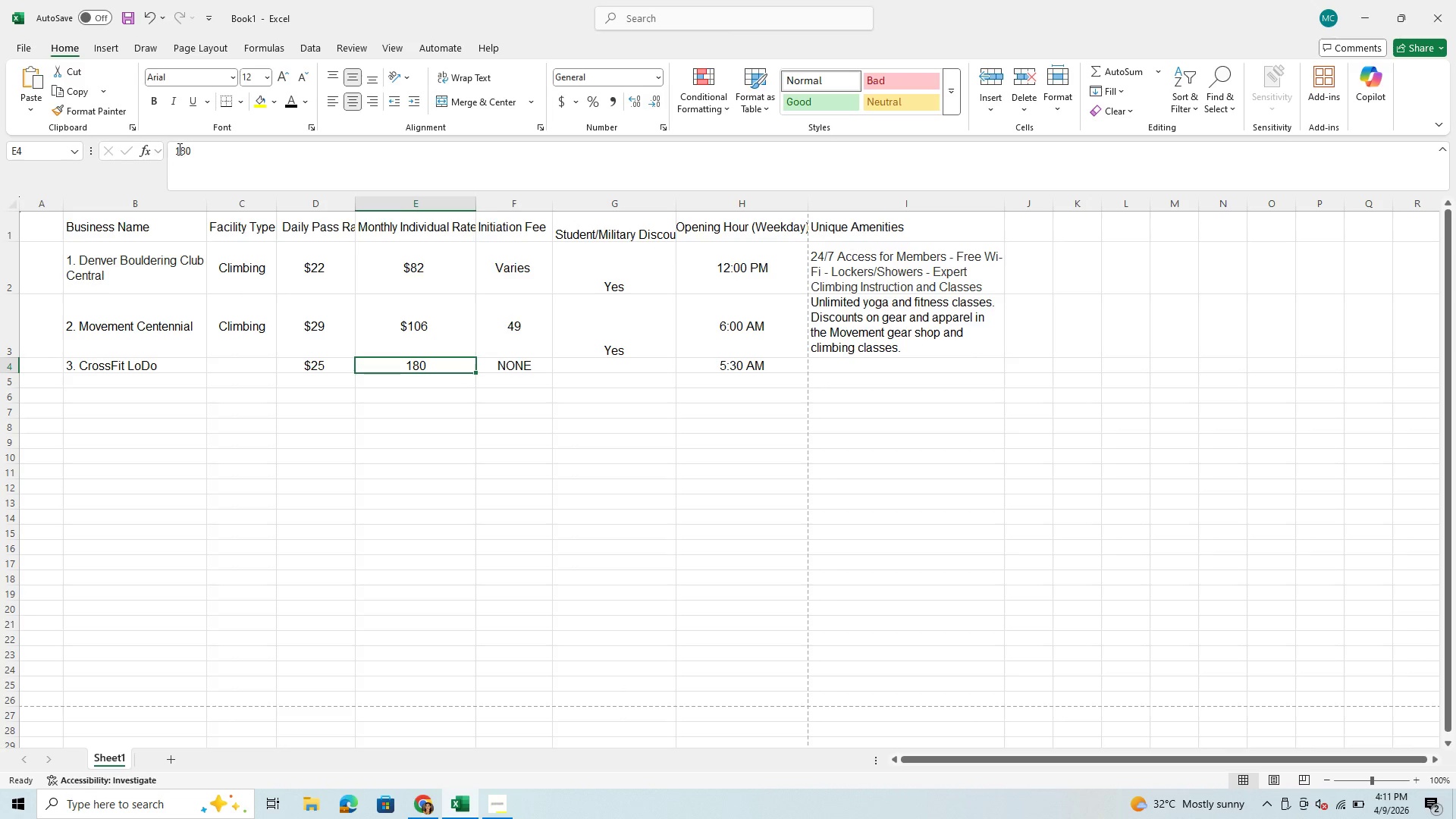 
left_click([174, 152])
 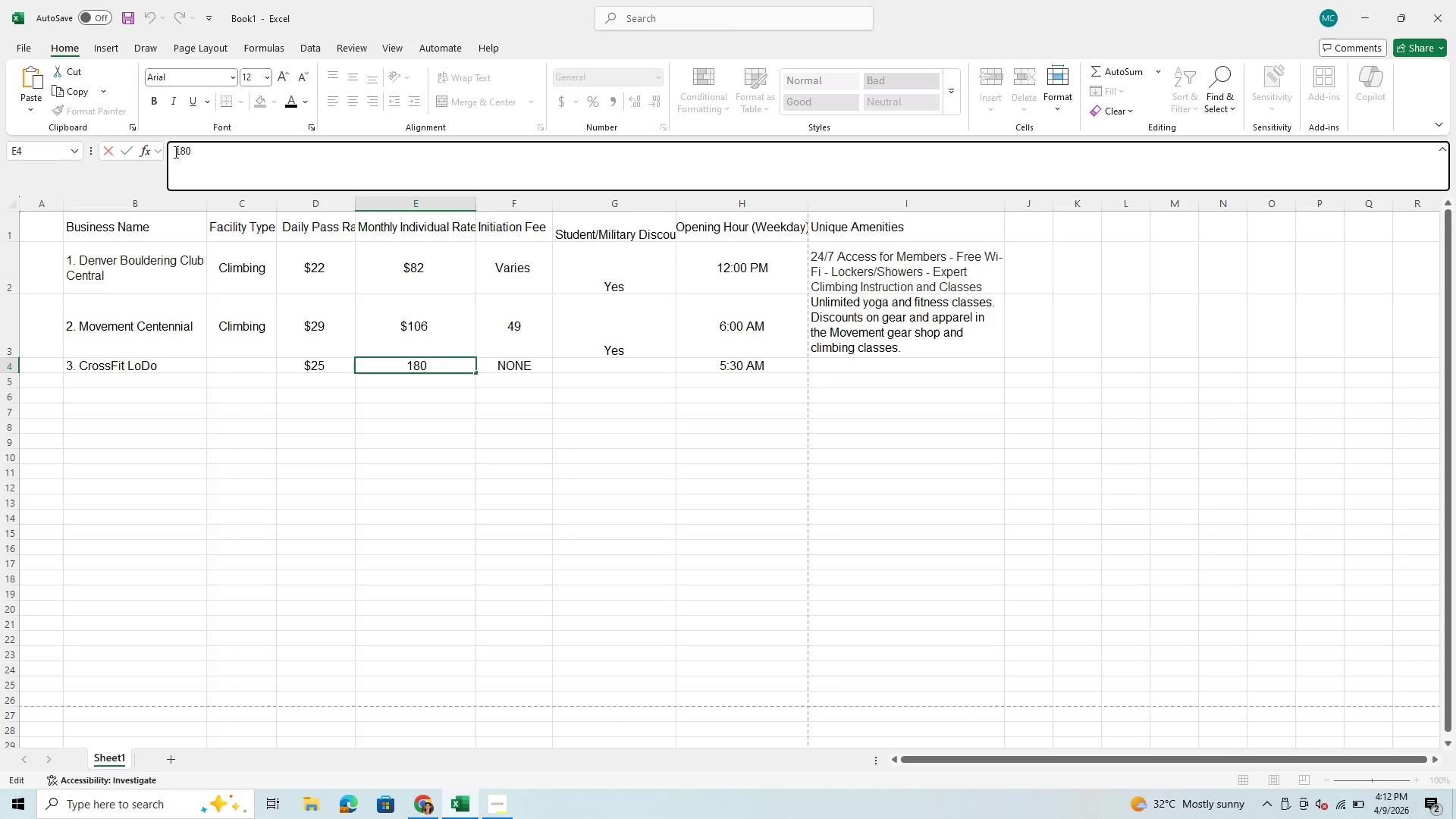 
key(Shift+4)
 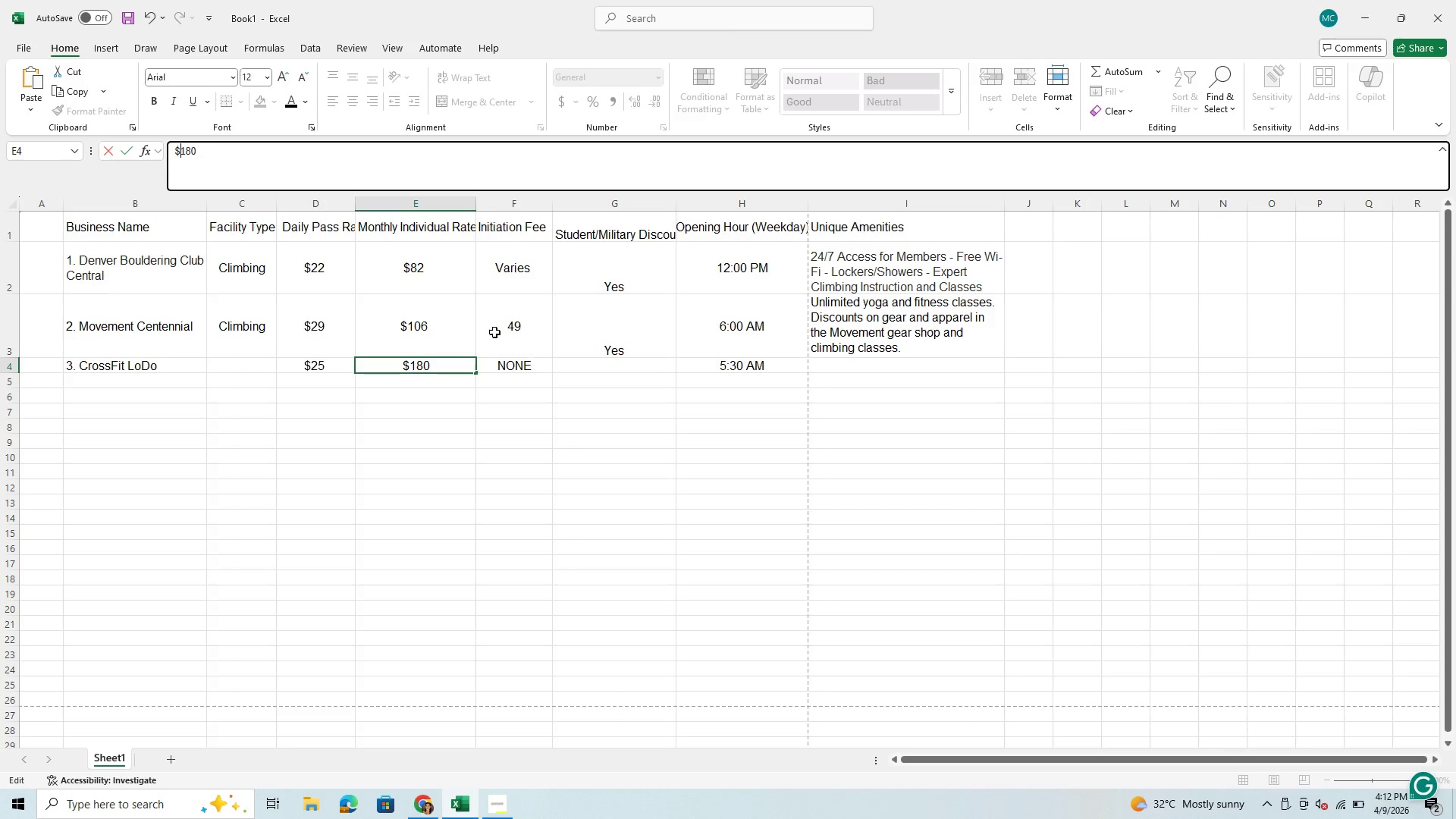 
left_click([494, 331])
 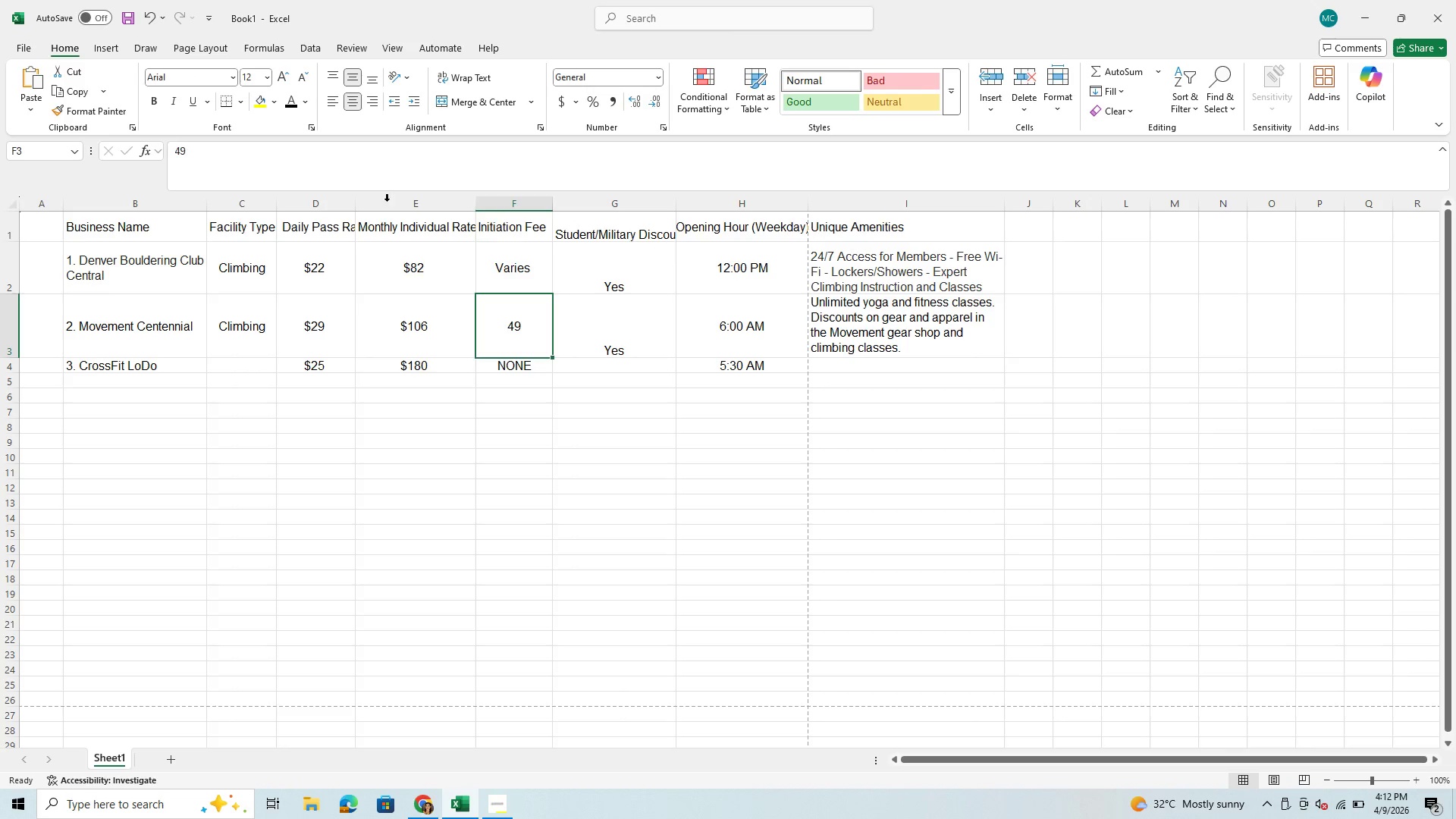 
wait(5.19)
 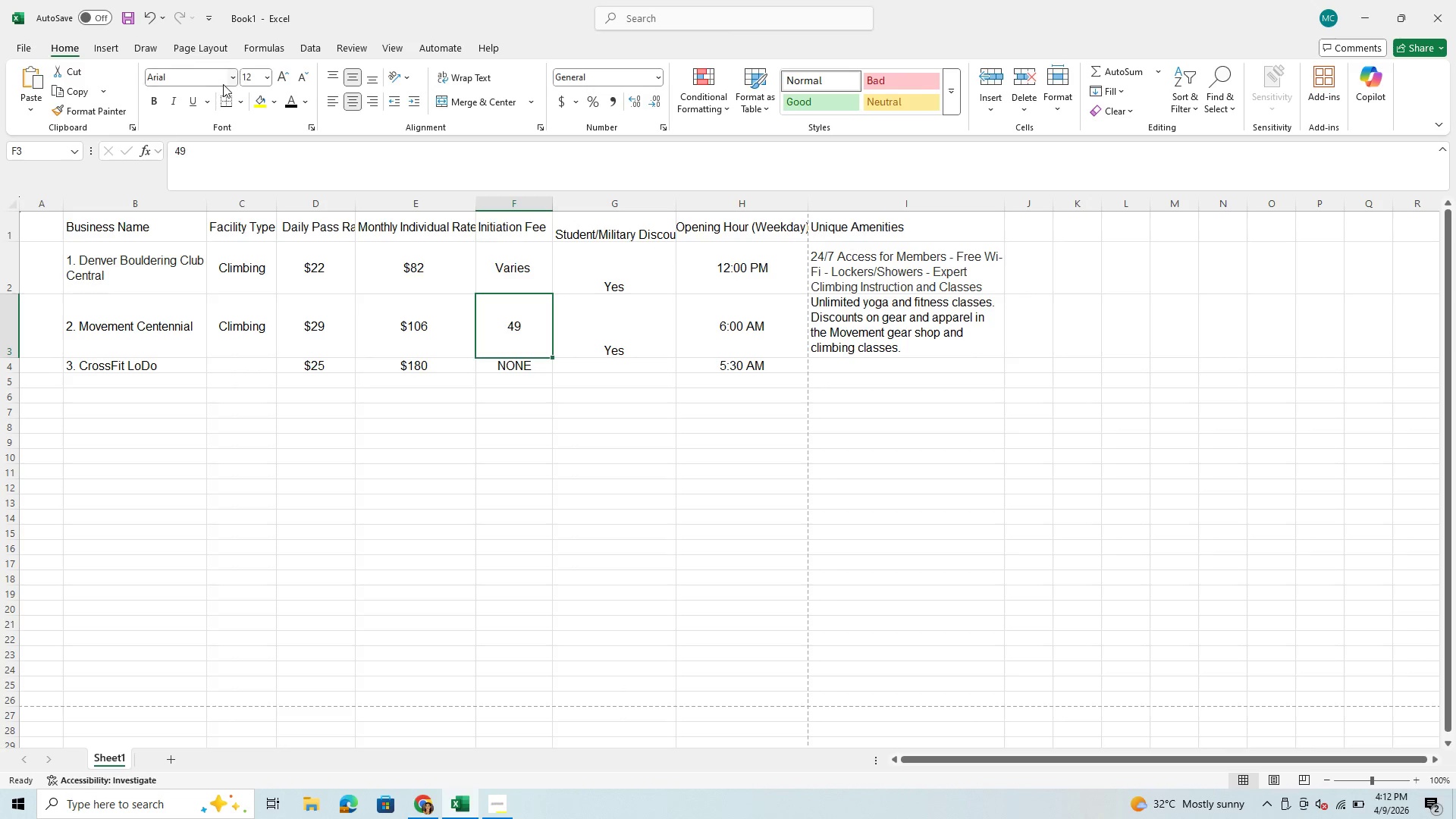 
left_click([175, 149])
 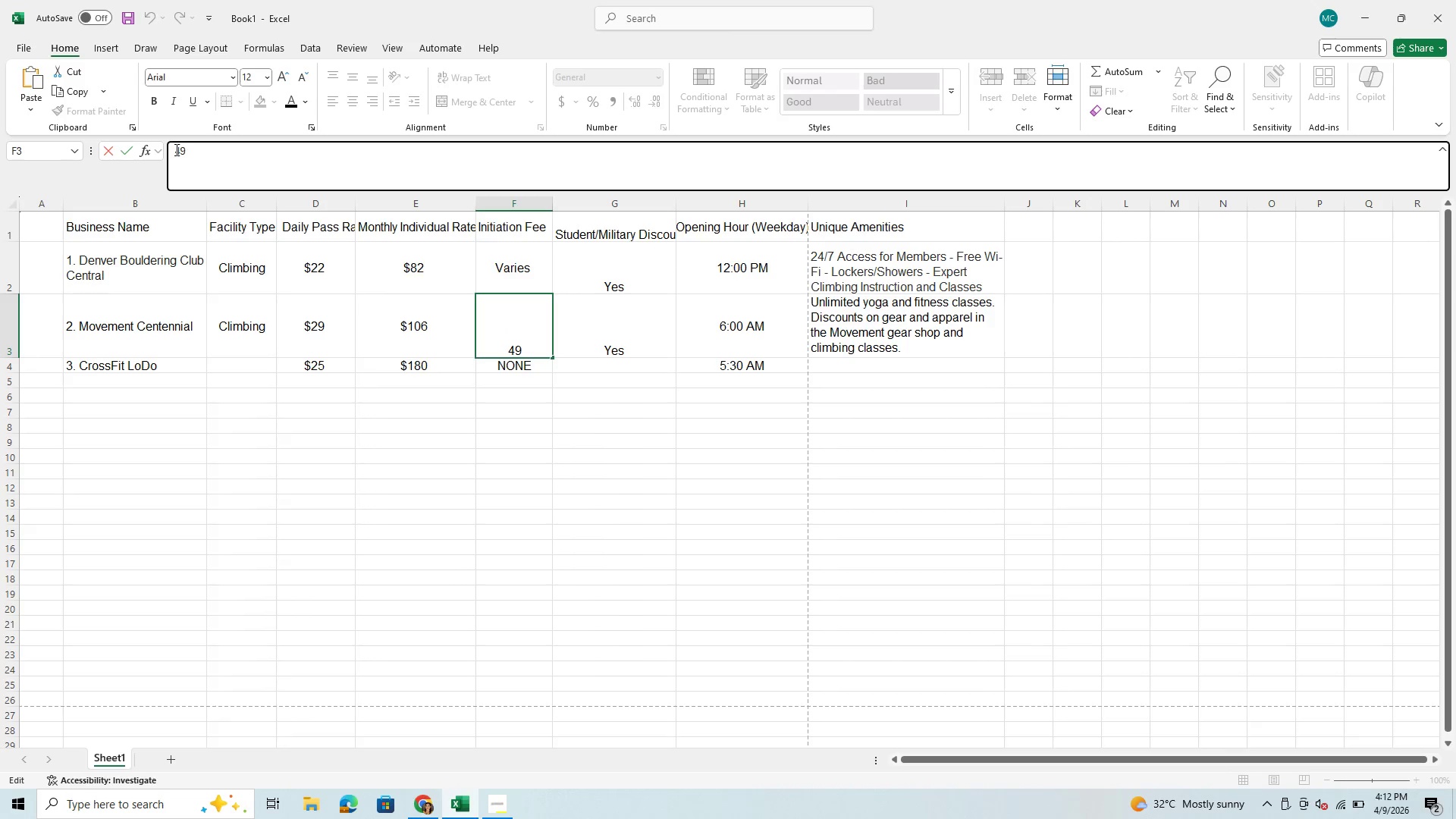 
key(Shift+4)
 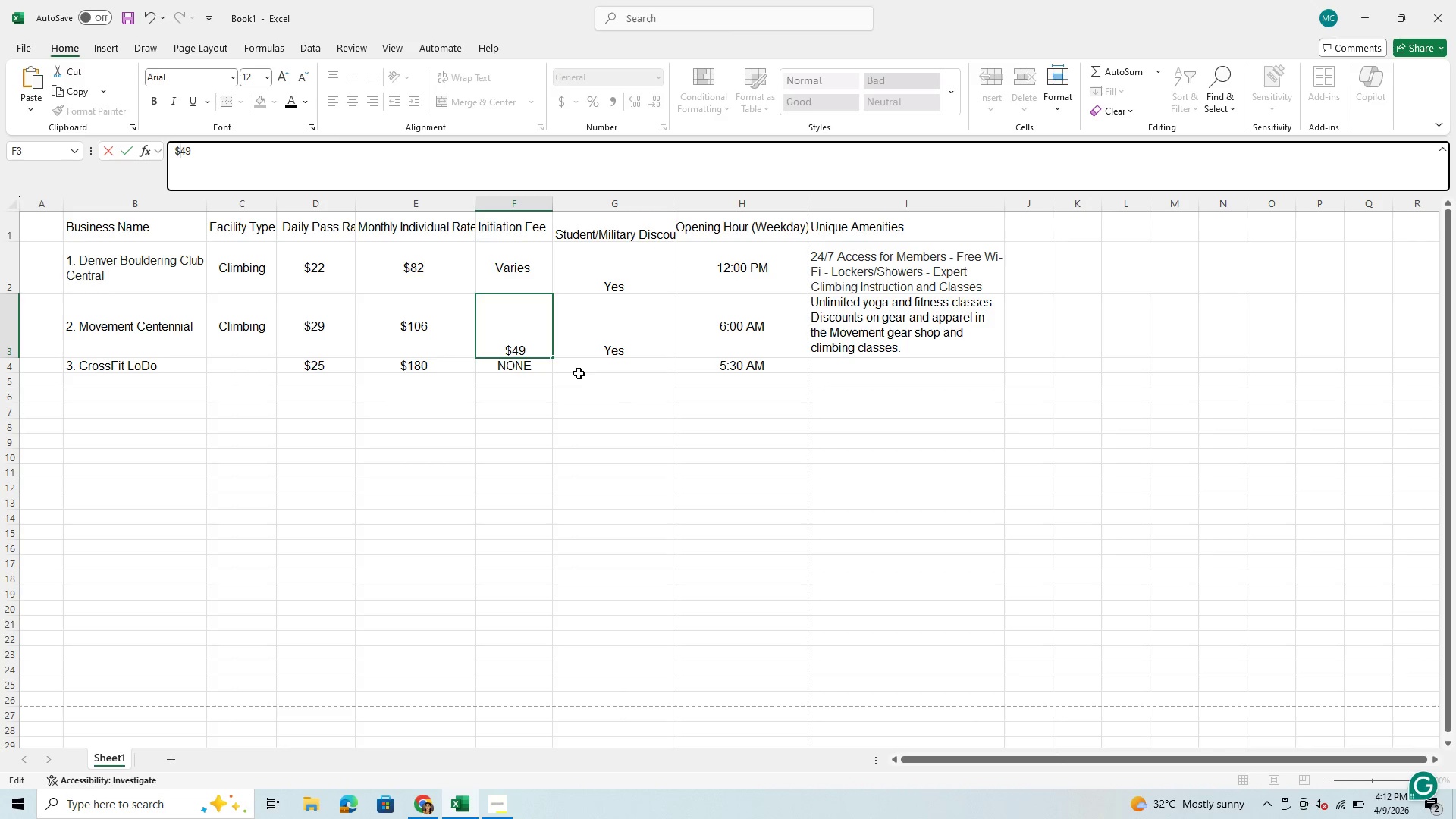 
left_click([585, 370])
 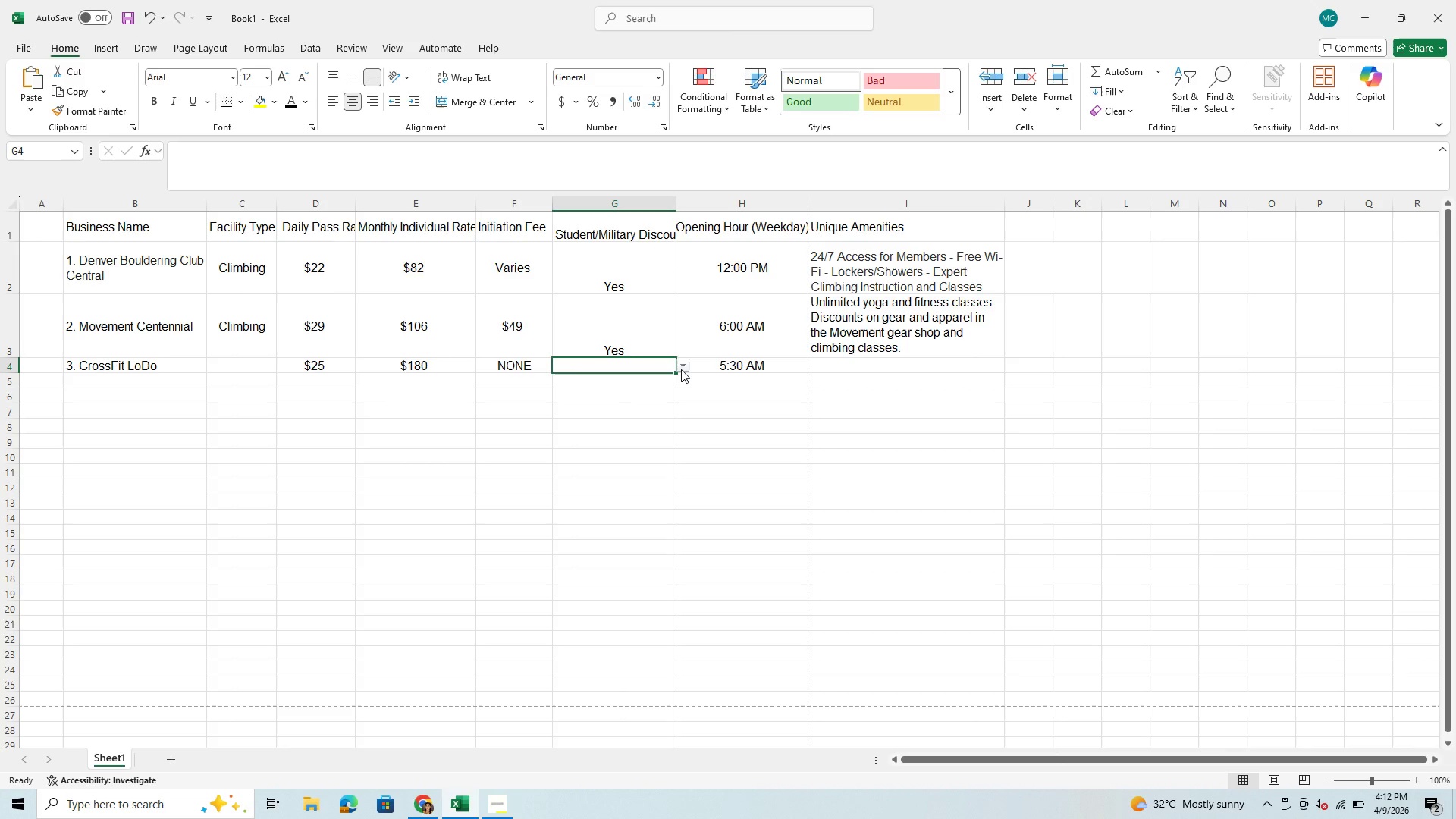 
left_click([683, 370])
 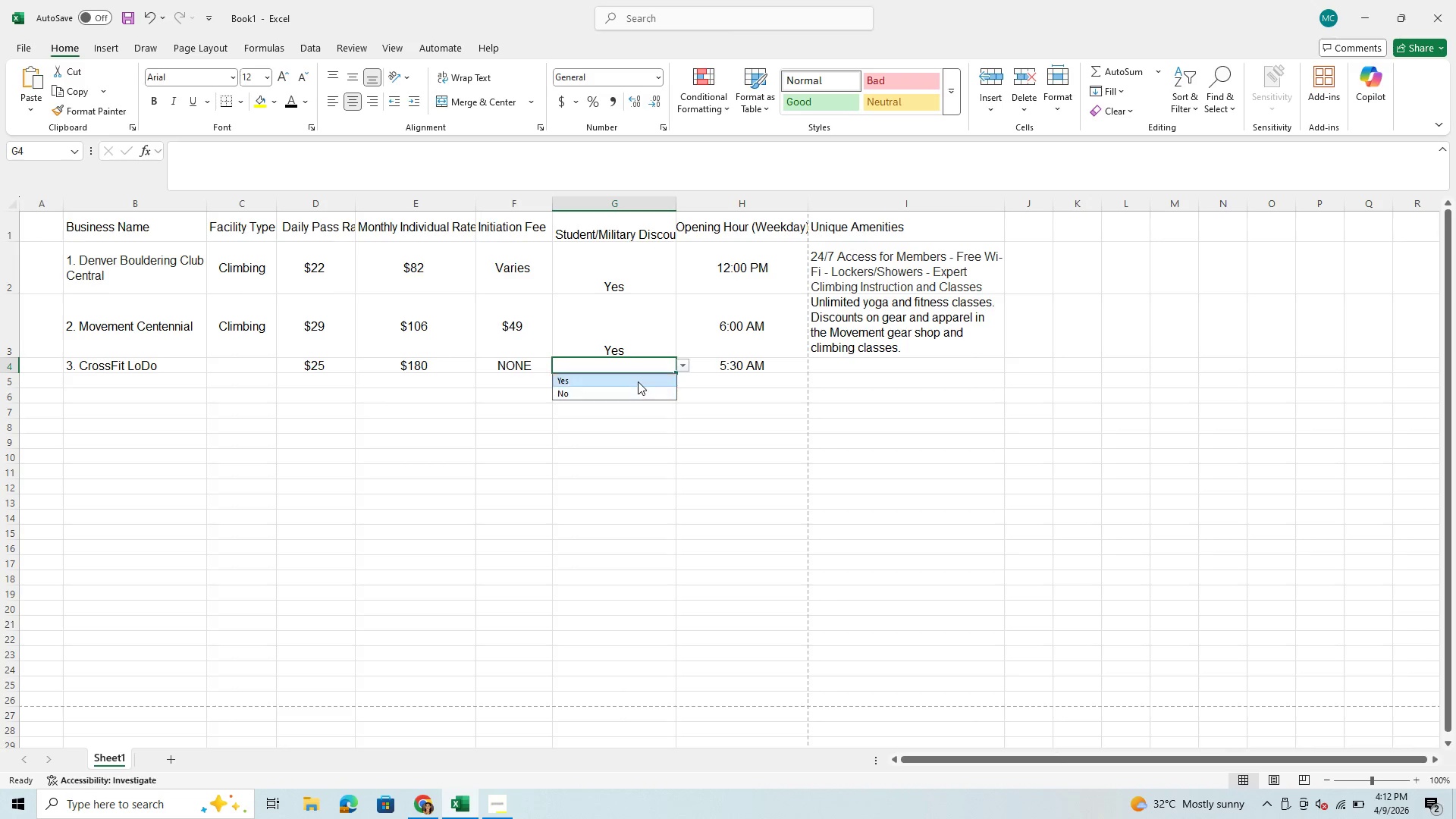 
left_click([638, 379])
 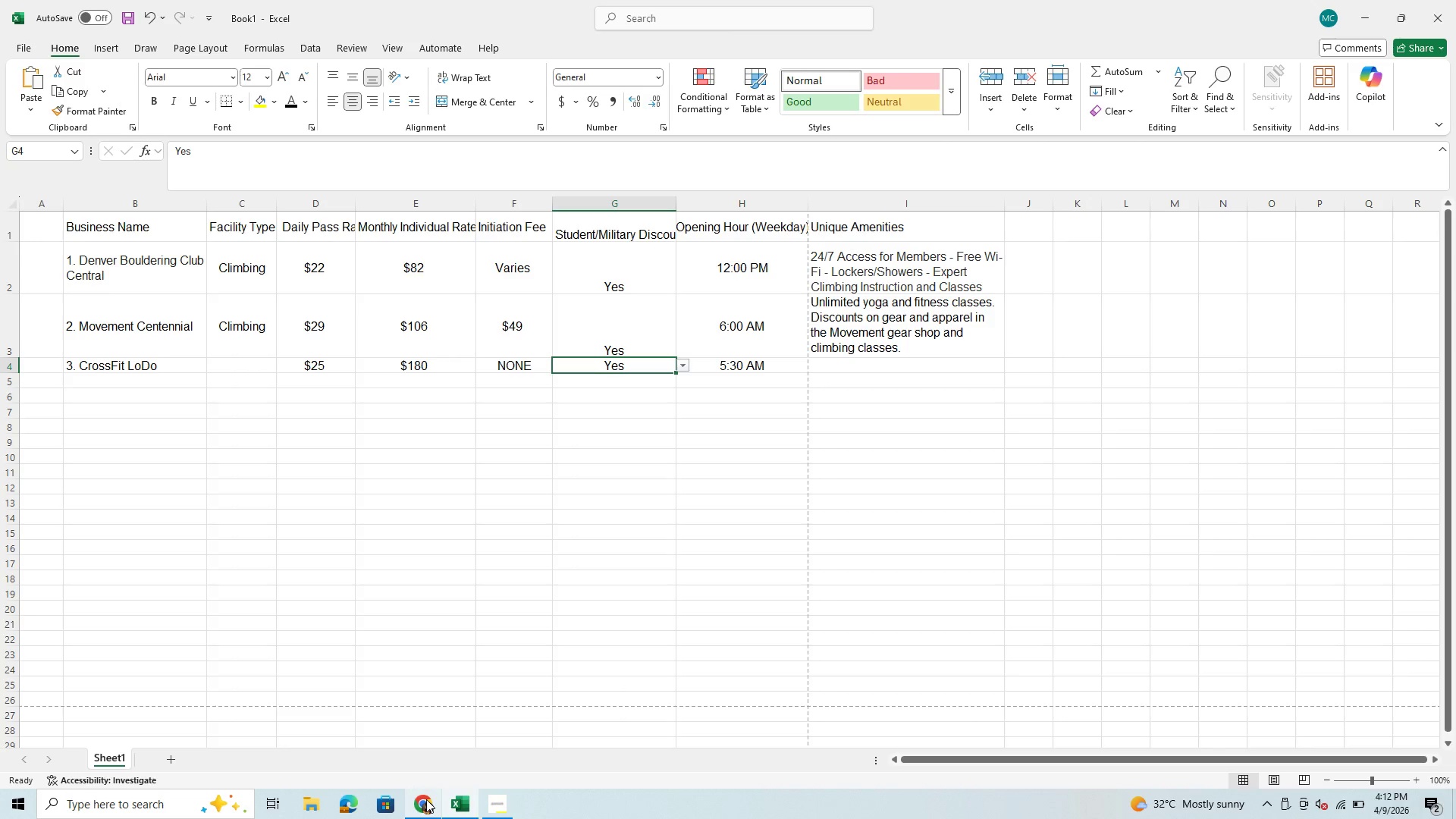 
left_click([426, 799])
 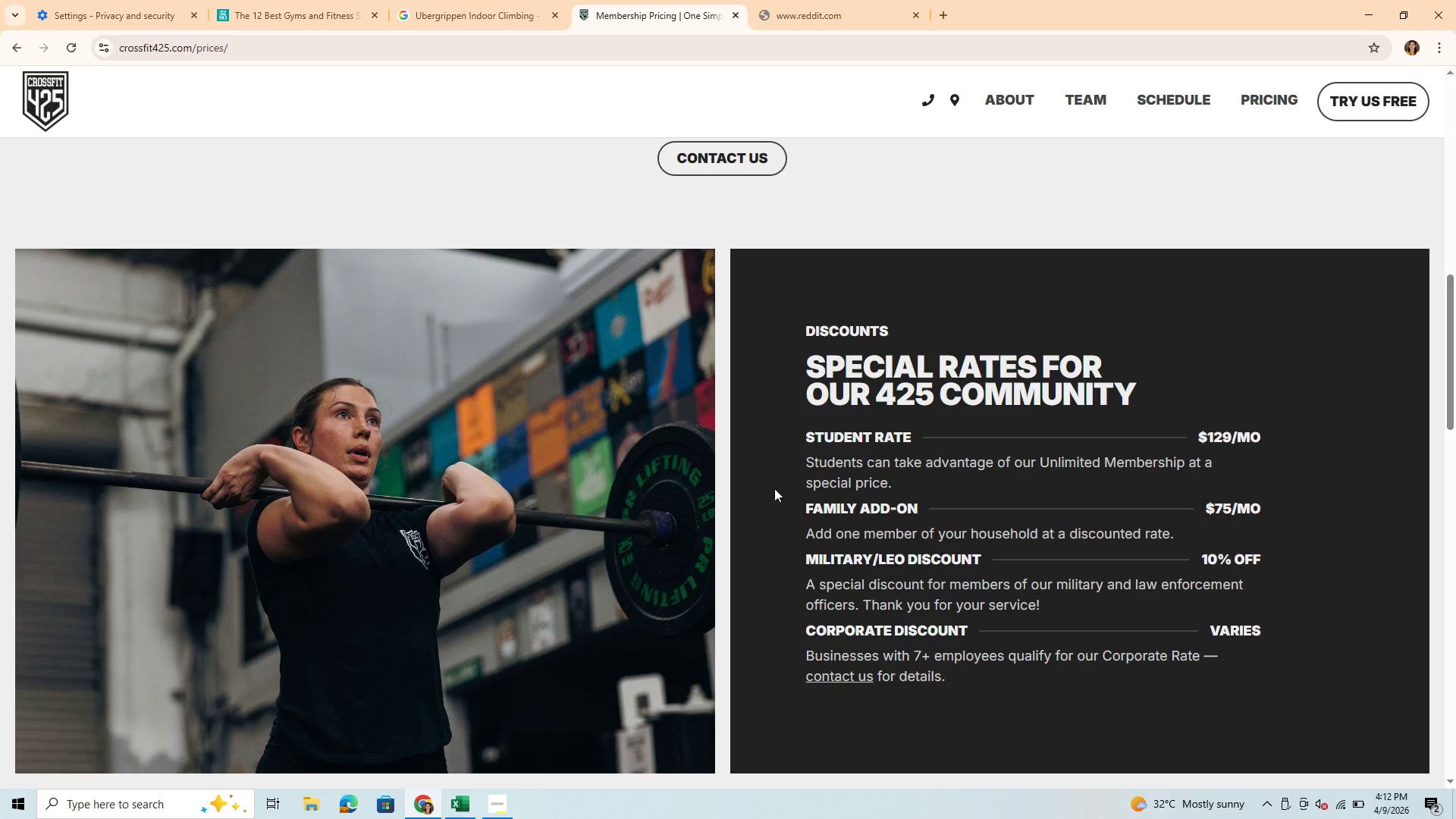 
scroll: coordinate [774, 488], scroll_direction: up, amount: 10.0
 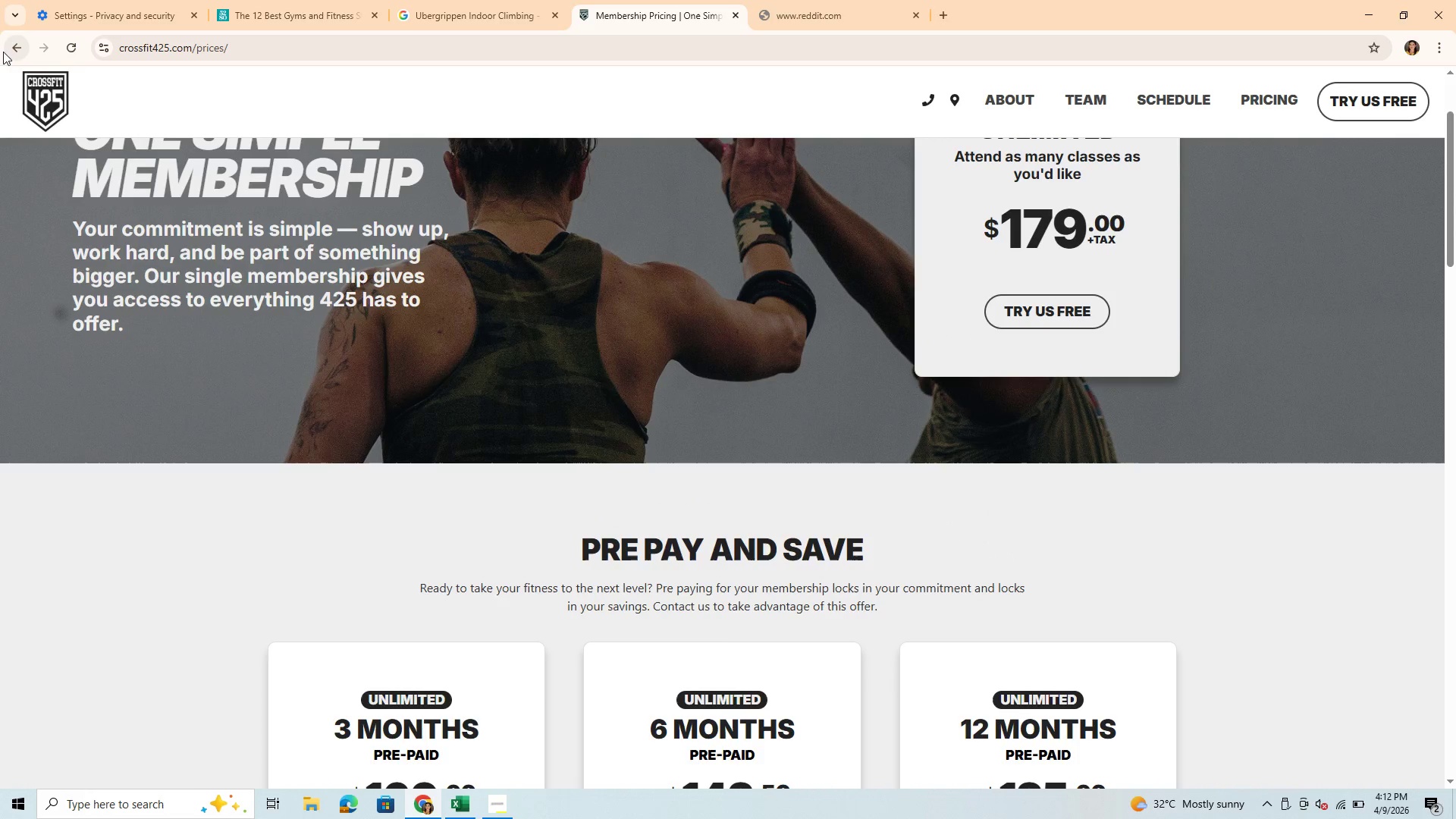 
left_click([14, 36])
 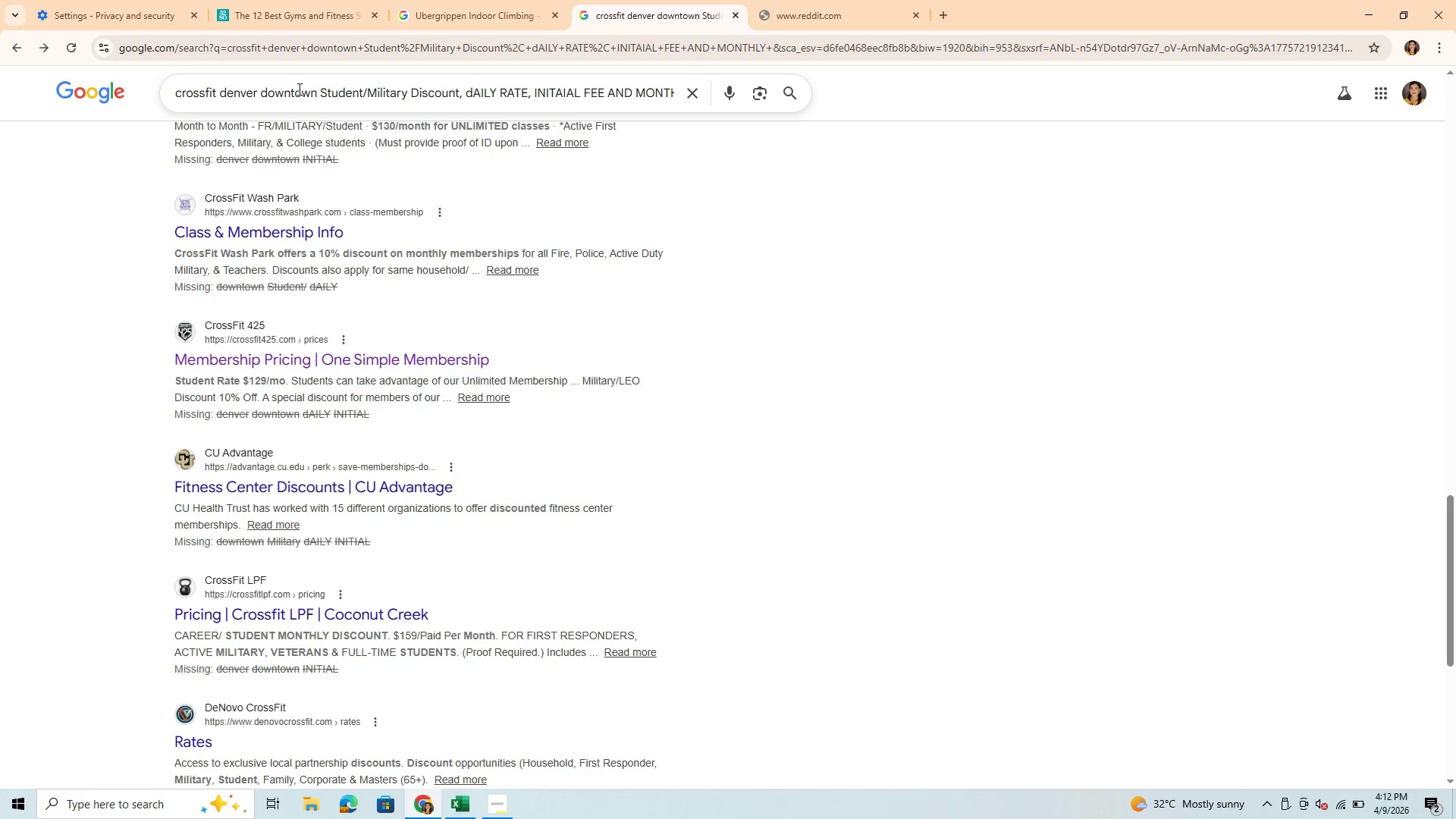 
left_click_drag(start_coordinate=[319, 94], to_coordinate=[727, 82])
 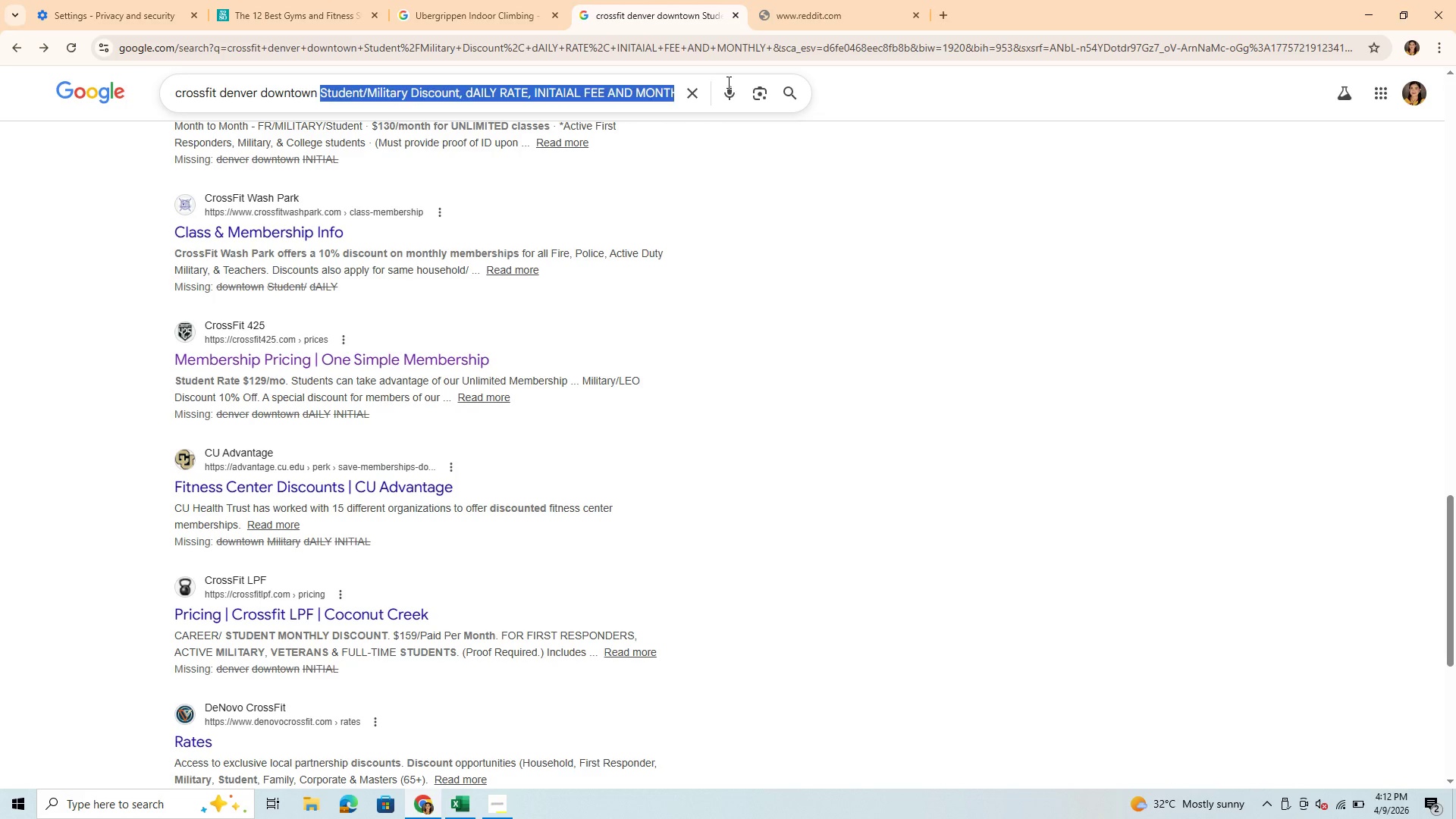 
type(unique am)
 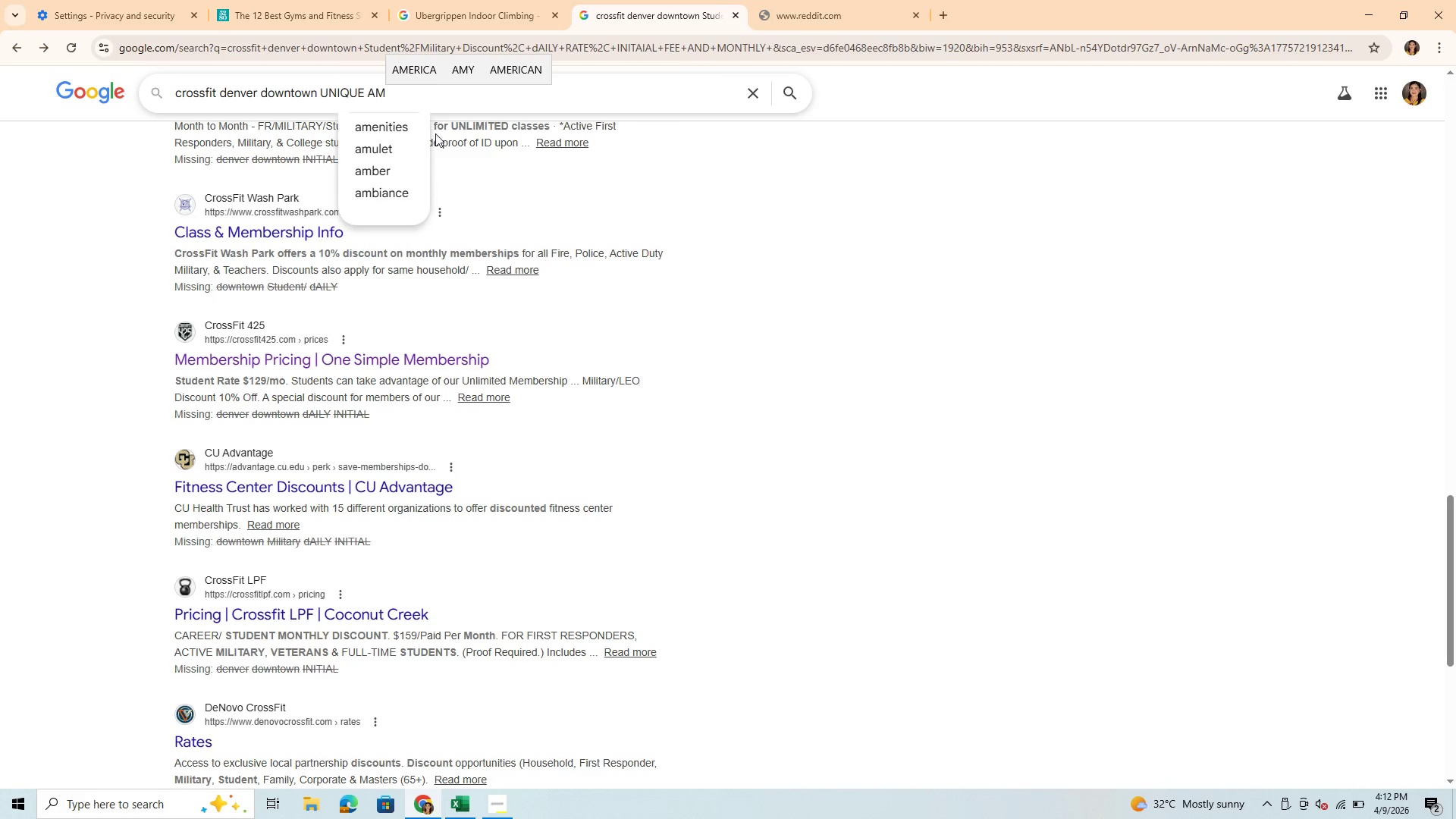 
left_click([388, 121])
 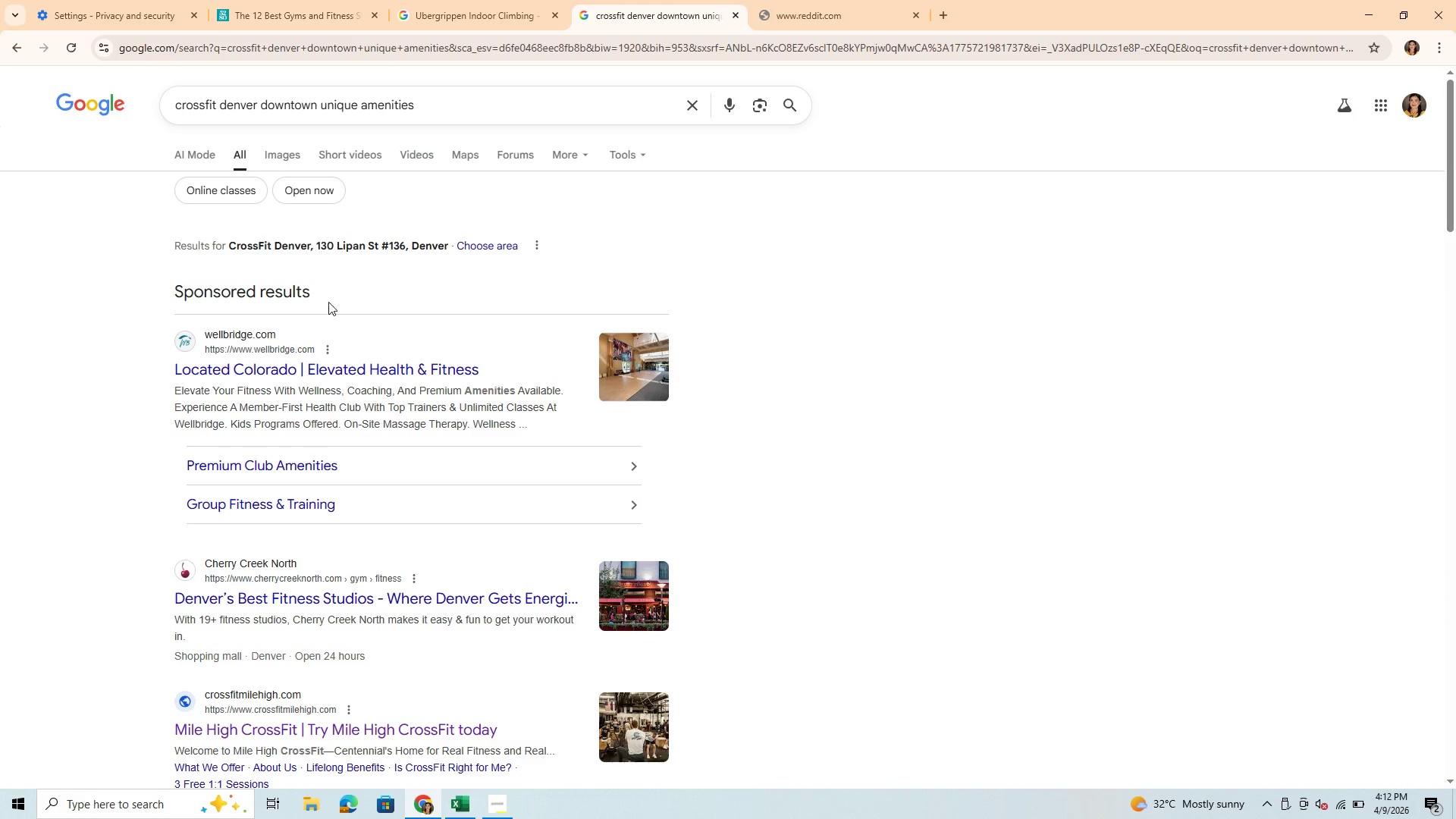 
scroll: coordinate [337, 579], scroll_direction: down, amount: 3.0
 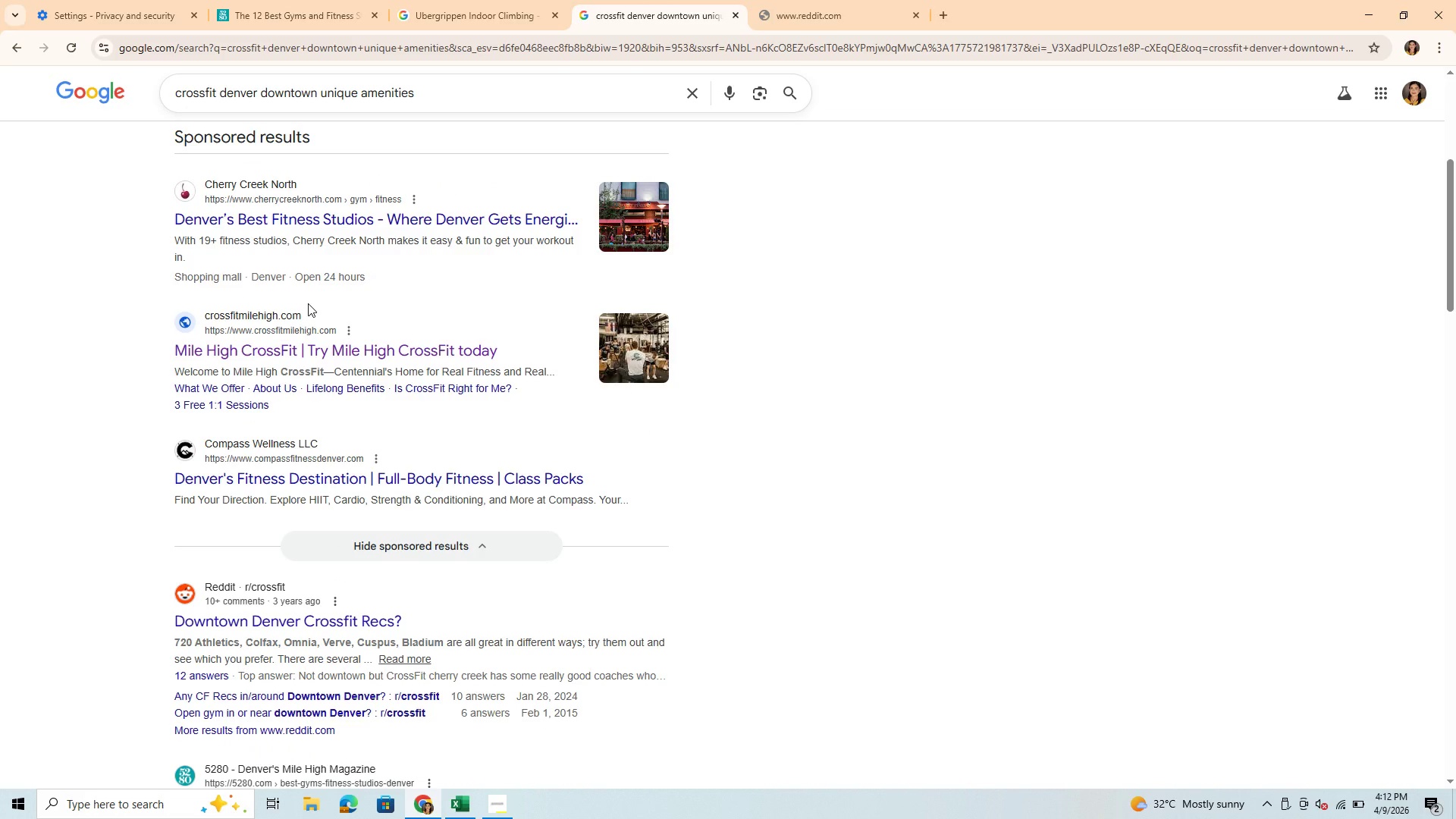 
scroll: coordinate [312, 304], scroll_direction: up, amount: 4.0
 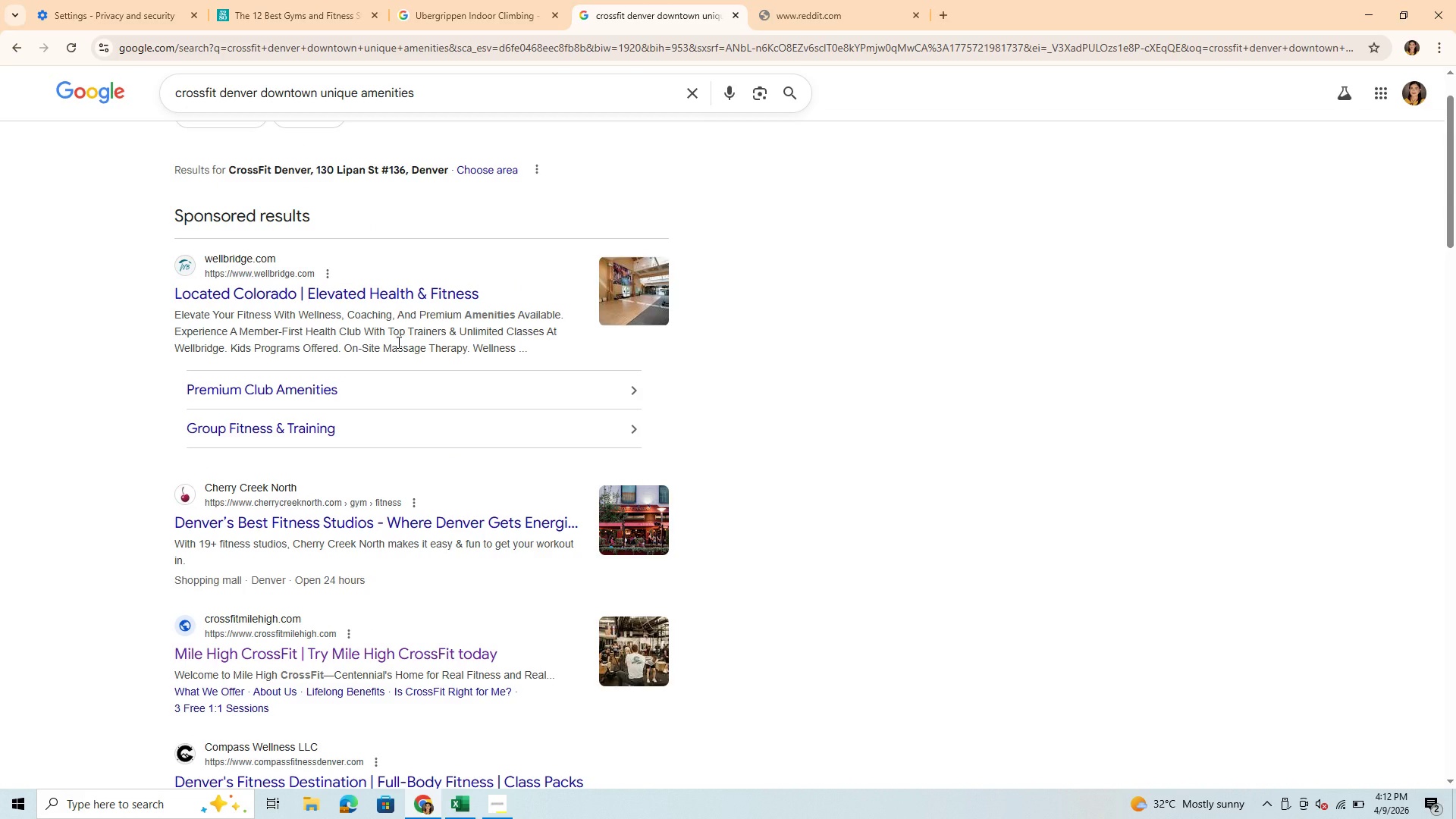 
wait(9.3)
 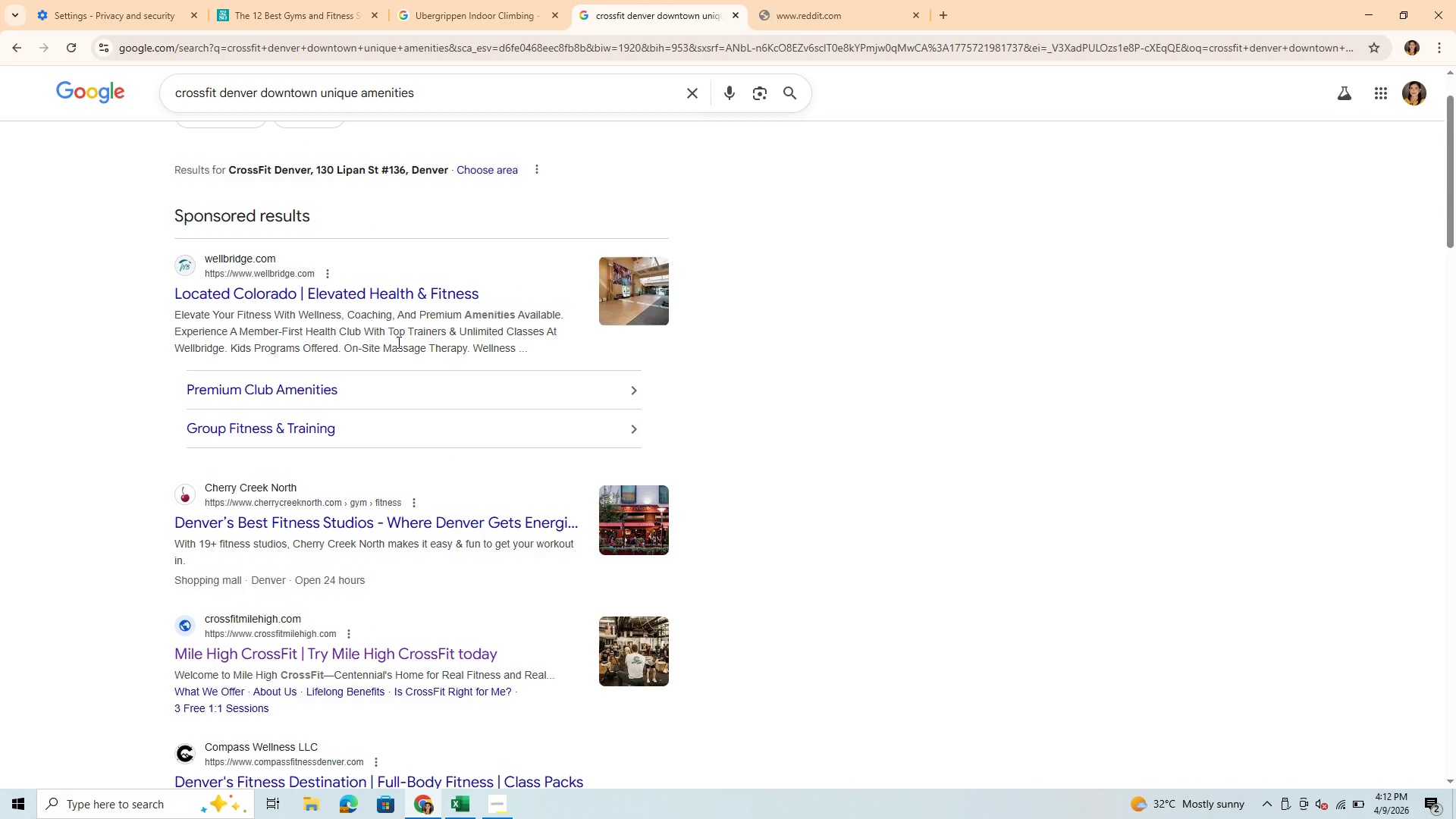 
scroll: coordinate [511, 540], scroll_direction: down, amount: 13.0
 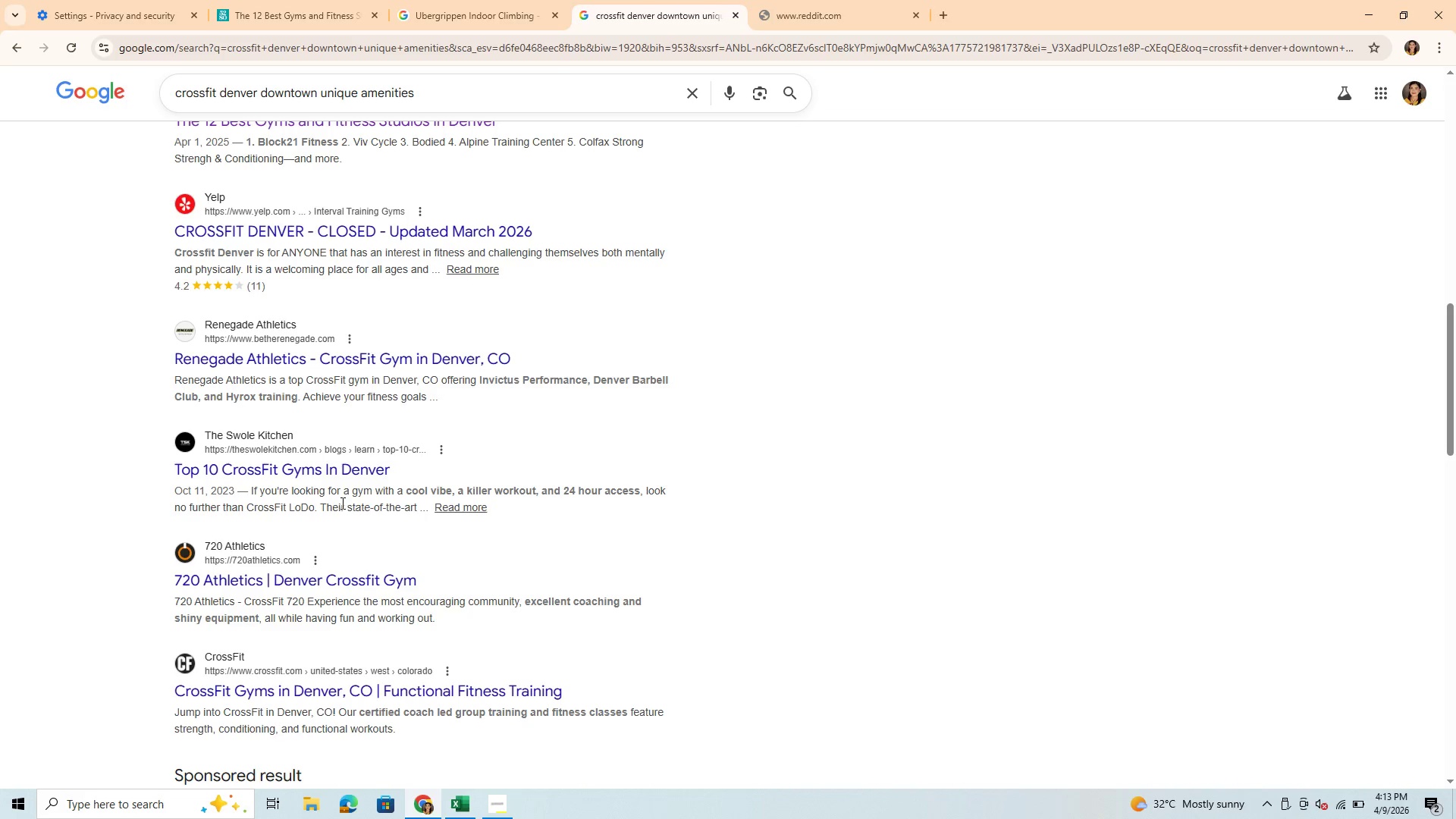 
scroll: coordinate [436, 460], scroll_direction: down, amount: 9.0
 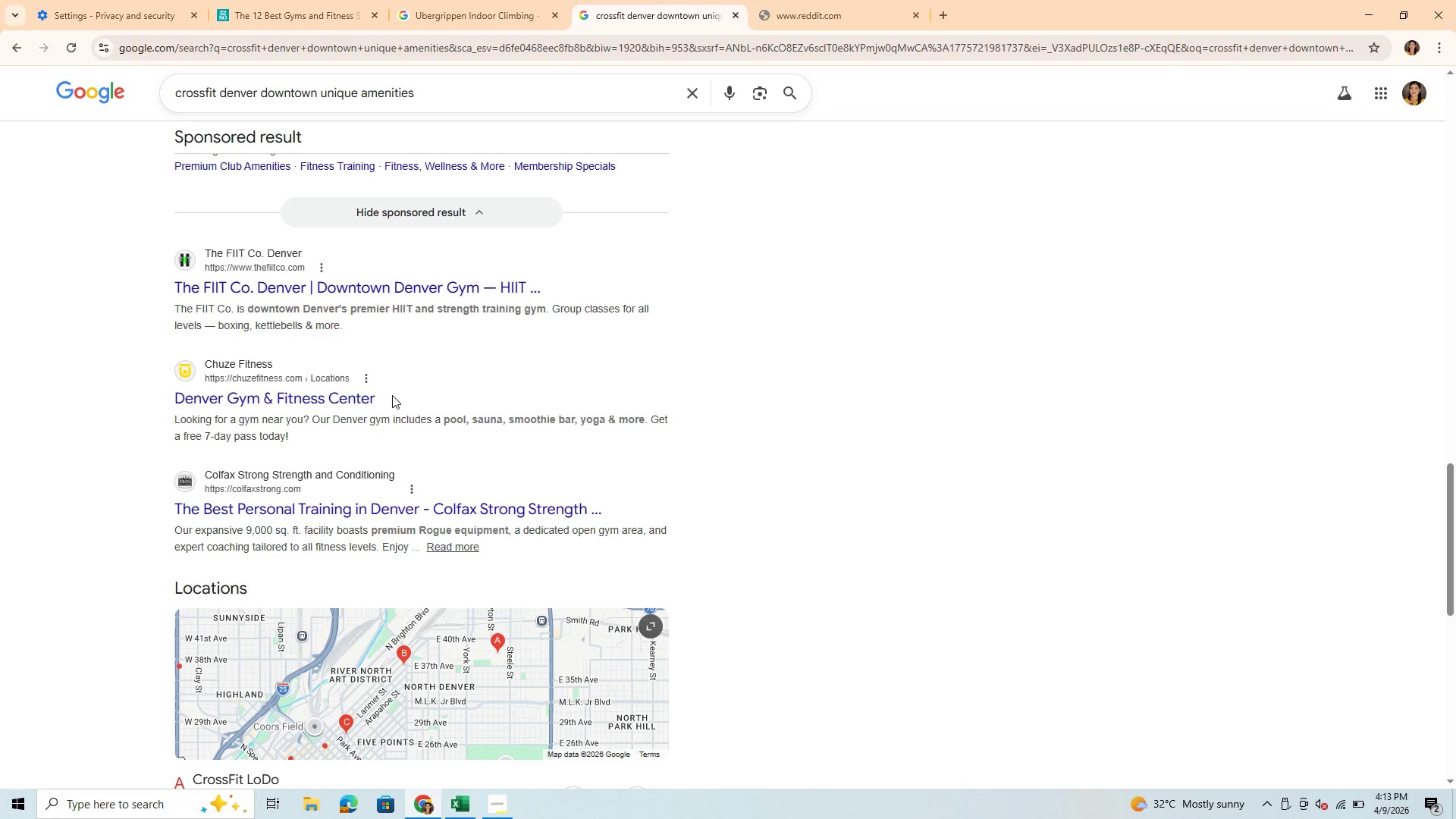 
scroll: coordinate [391, 397], scroll_direction: down, amount: 1.0
 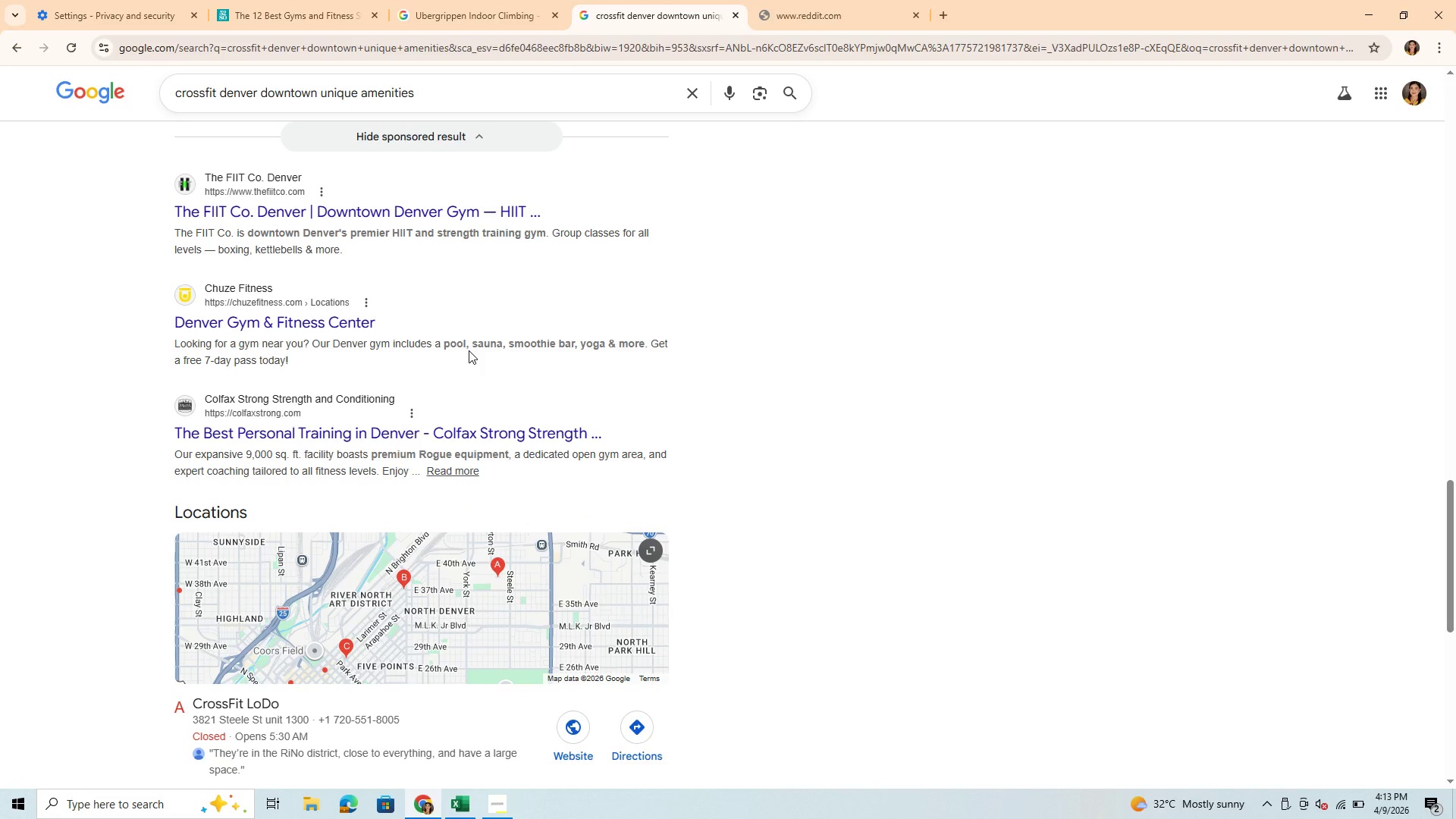 
wait(12.11)
 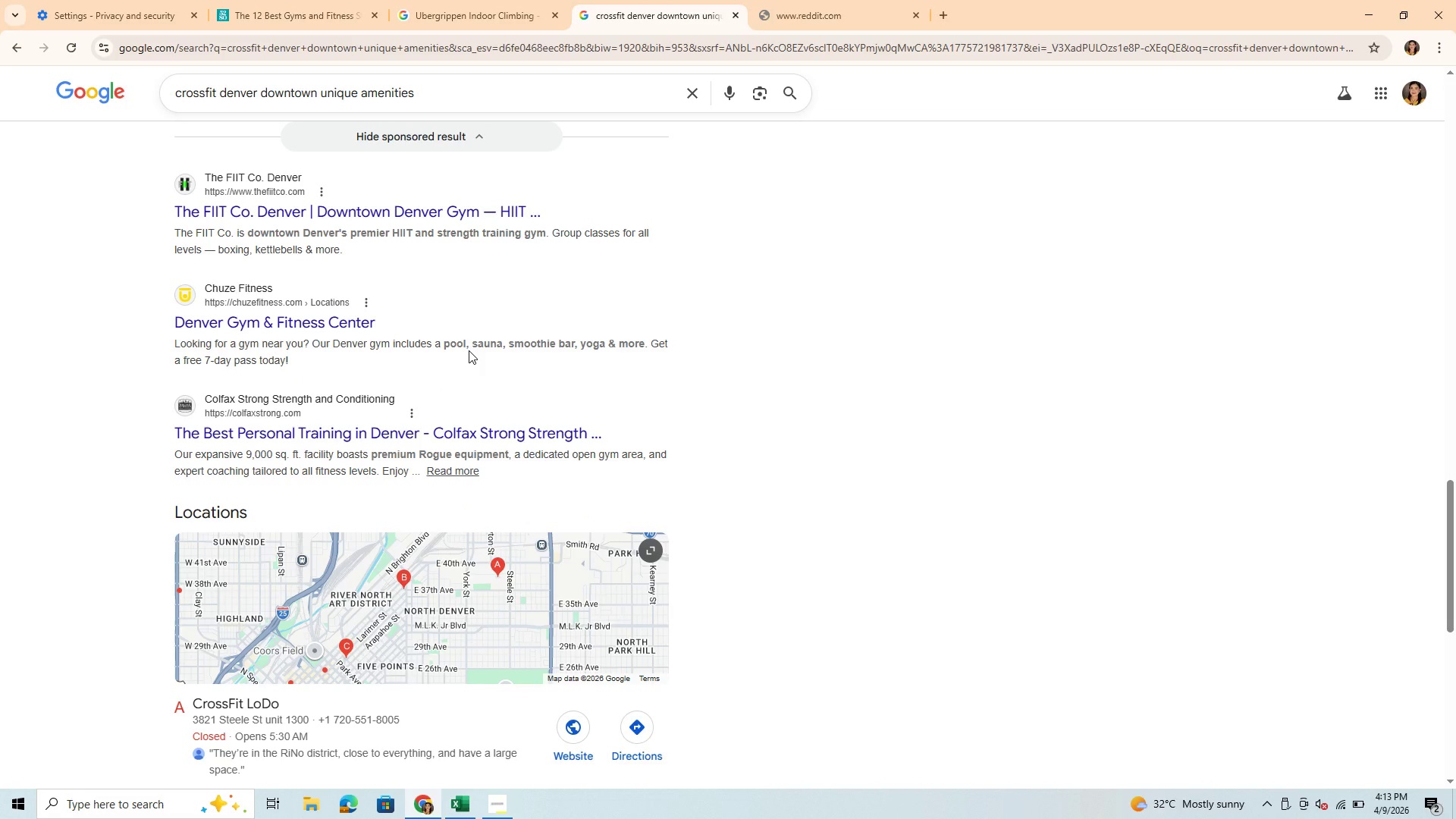 
scroll: coordinate [339, 401], scroll_direction: down, amount: 4.0
 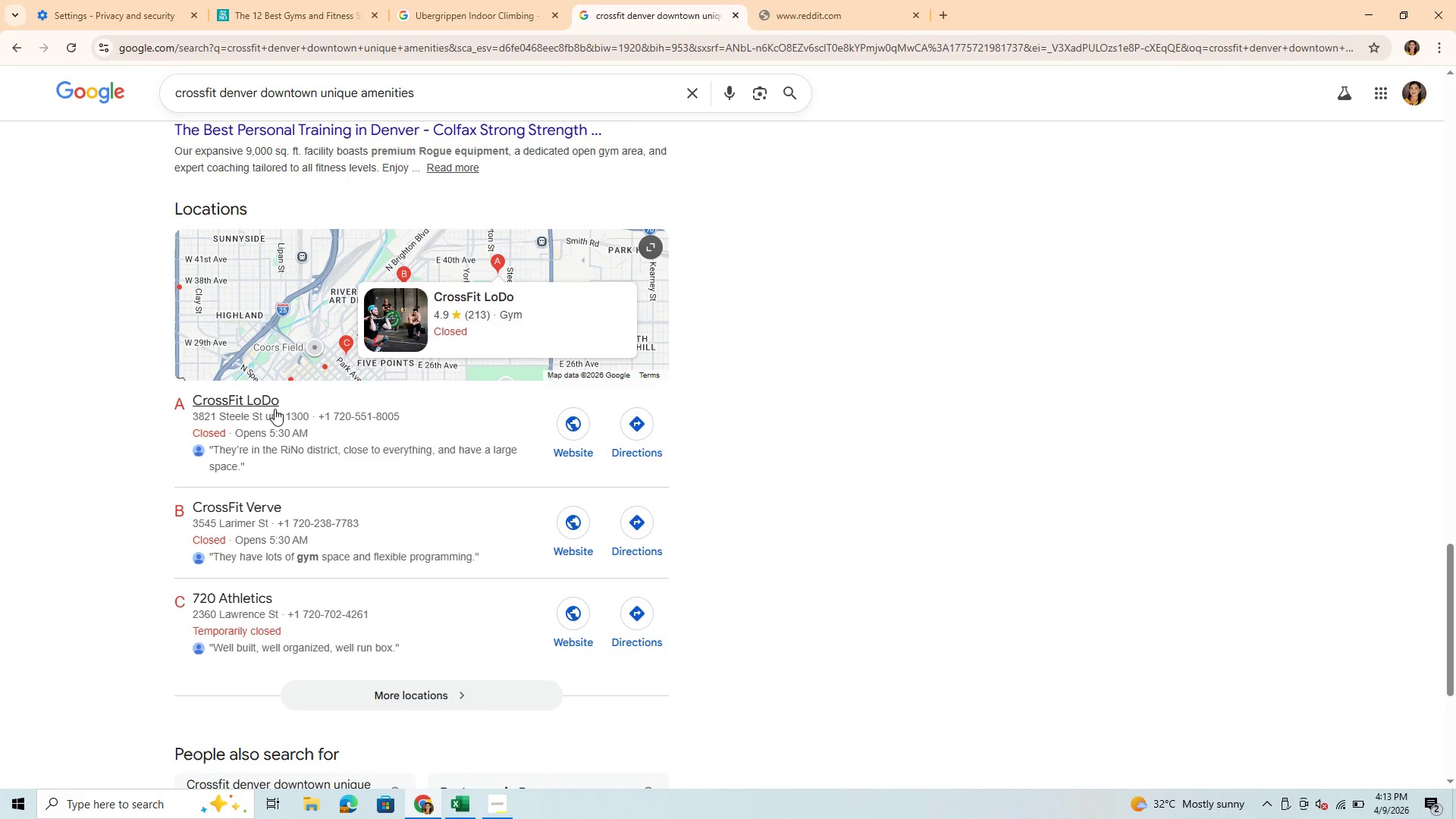 
left_click([237, 402])
 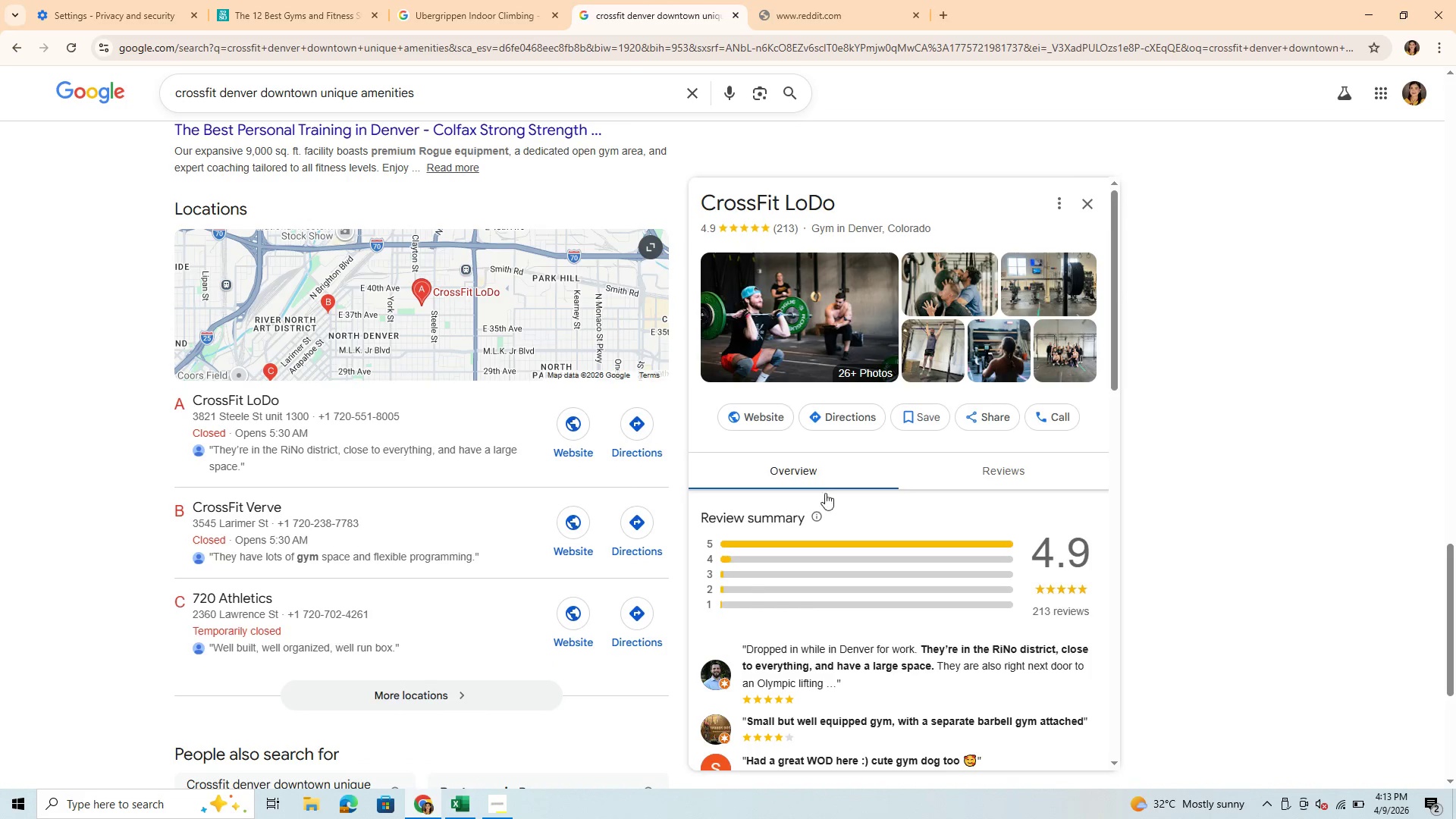 
scroll: coordinate [804, 629], scroll_direction: down, amount: 9.0
 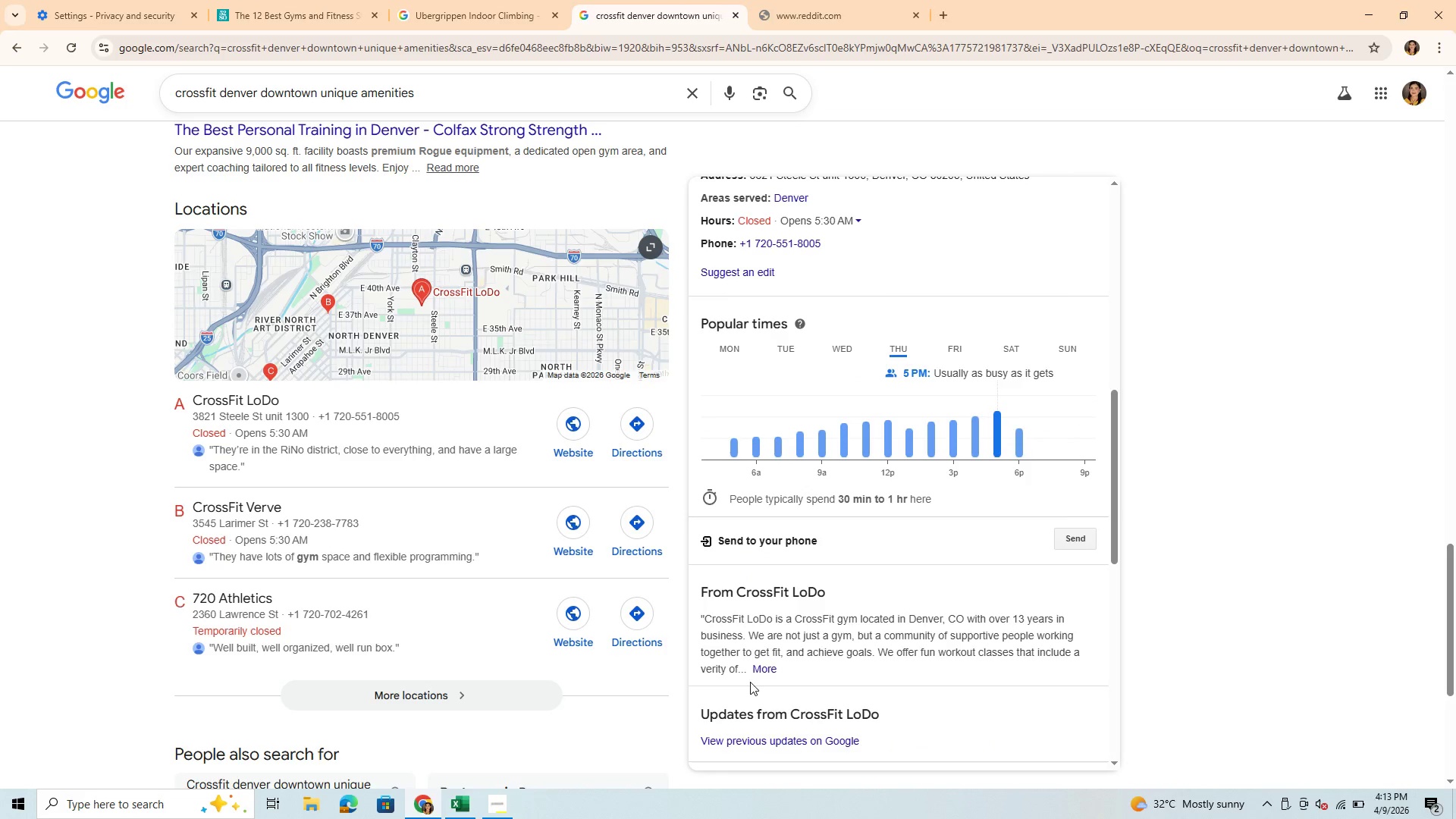 
left_click([760, 671])
 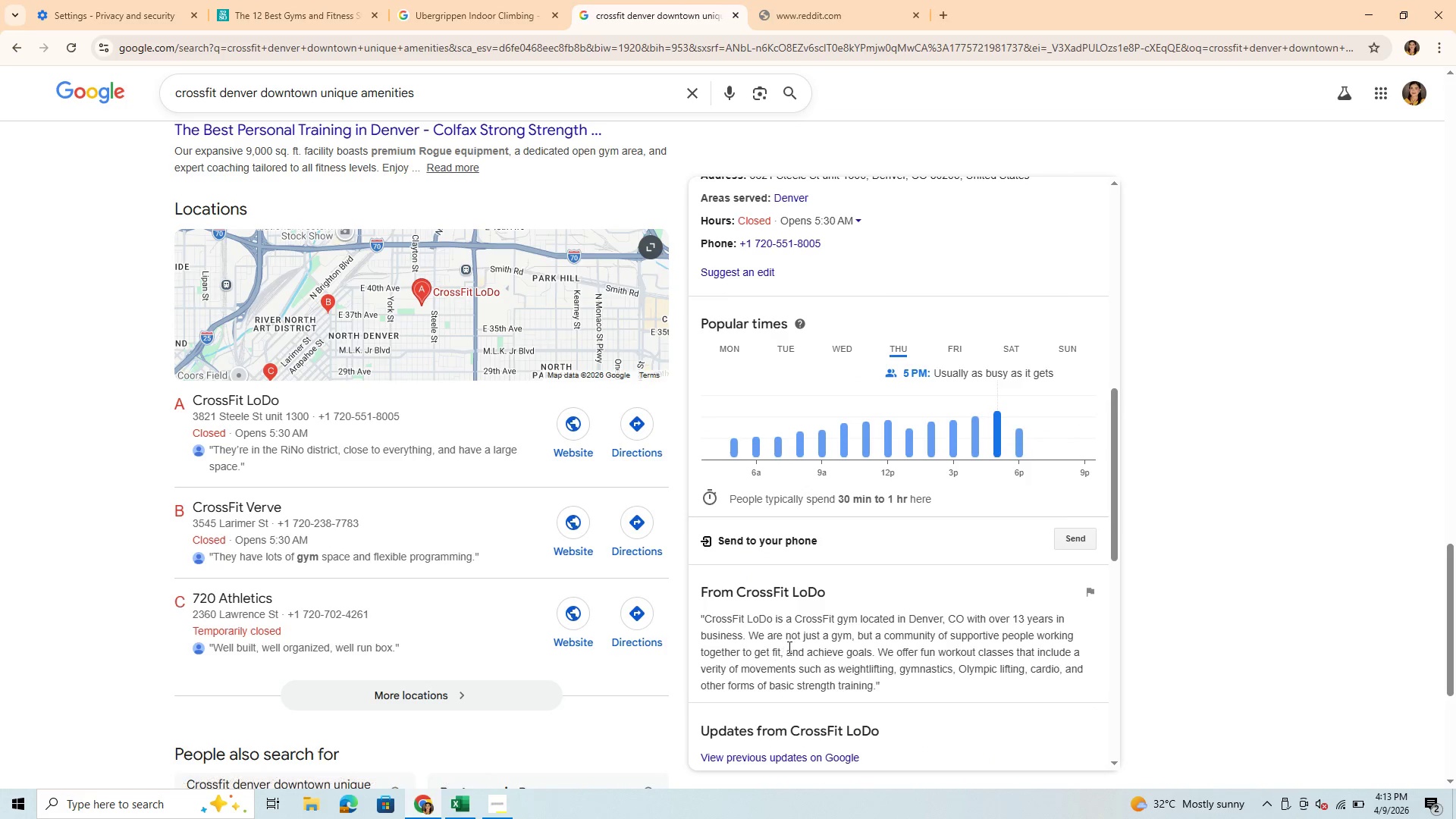 
scroll: coordinate [788, 647], scroll_direction: down, amount: 3.0
 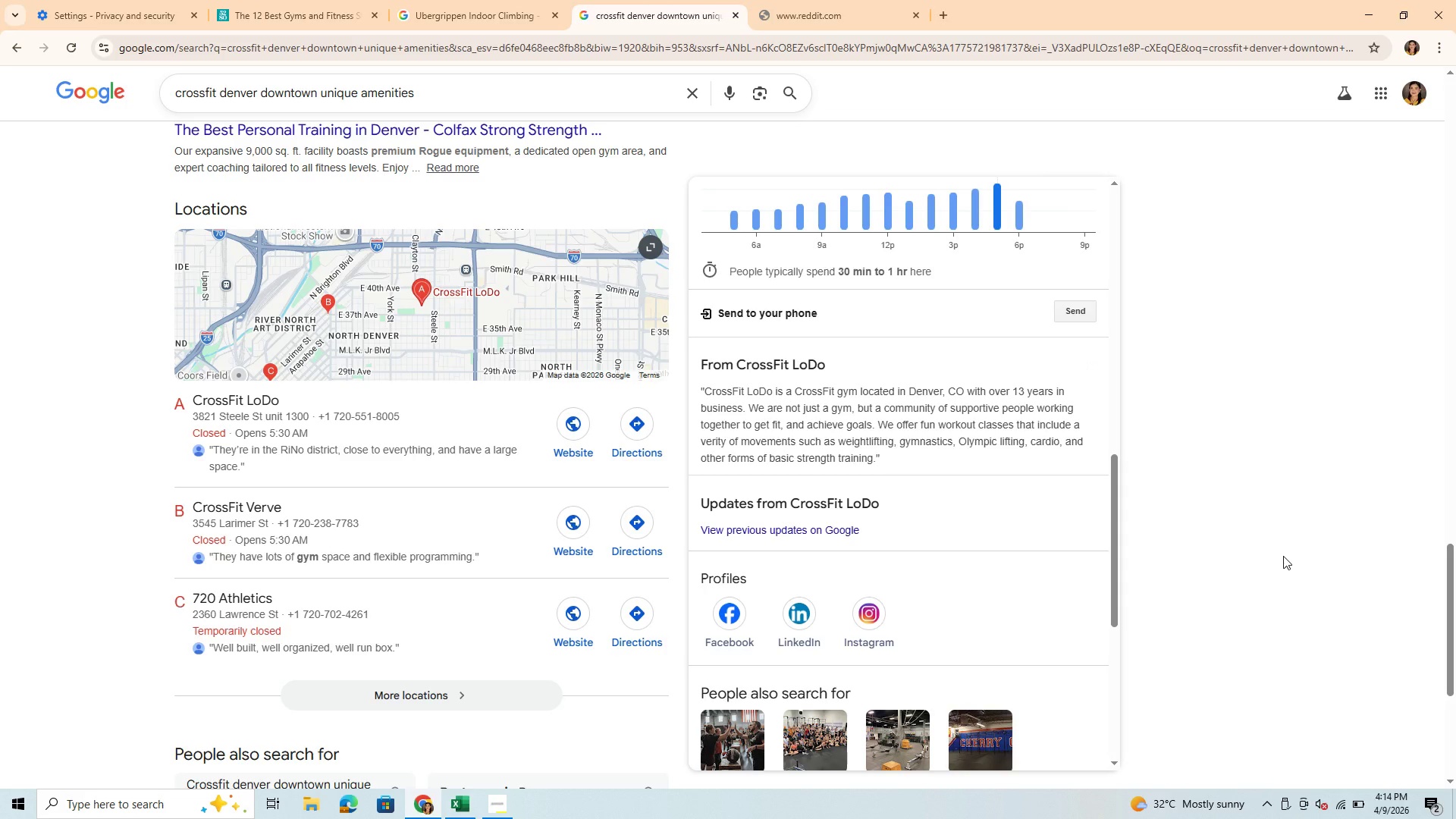 
wait(19.37)
 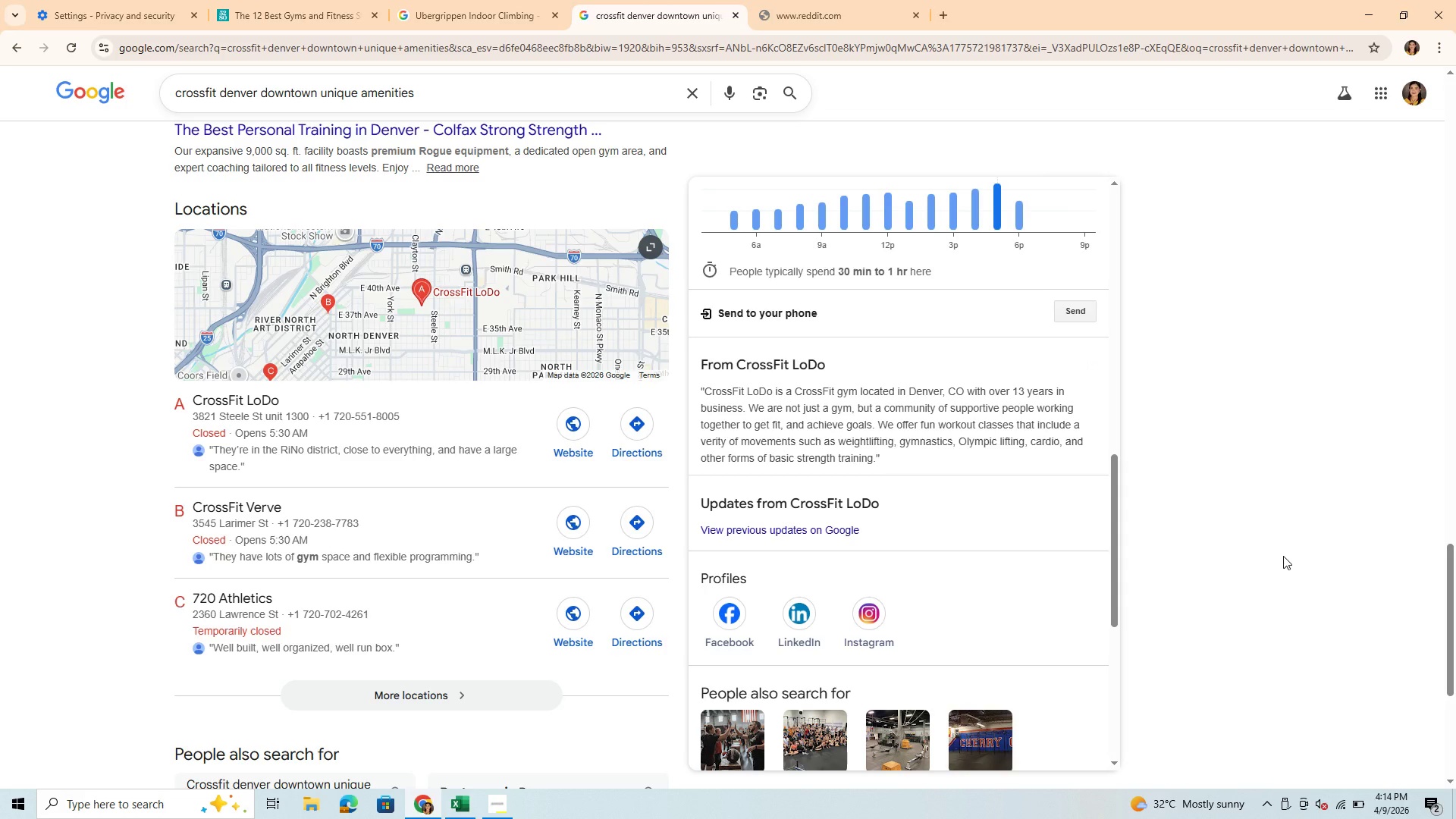 
scroll: coordinate [961, 515], scroll_direction: down, amount: 2.0
 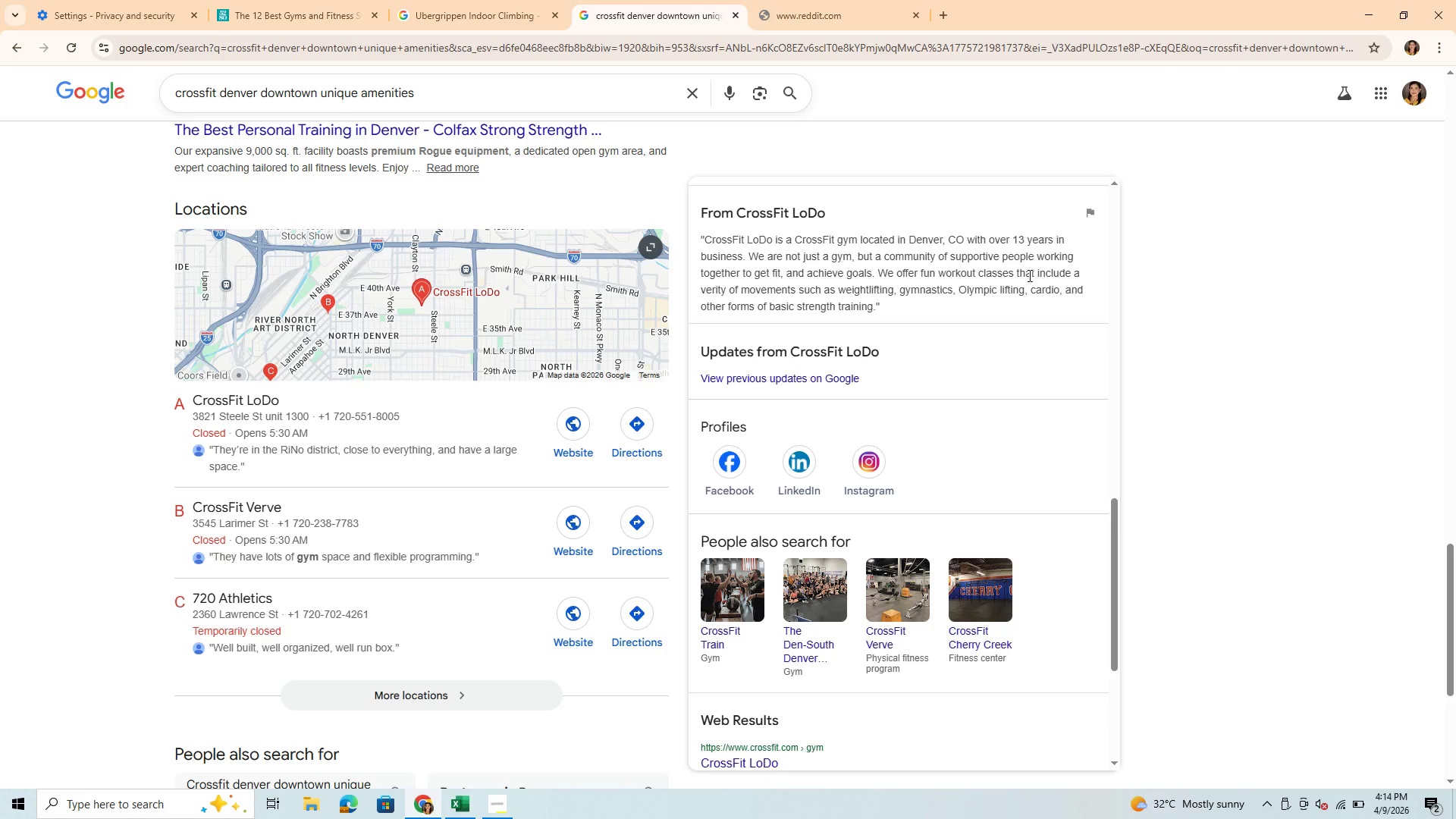 
wait(25.26)
 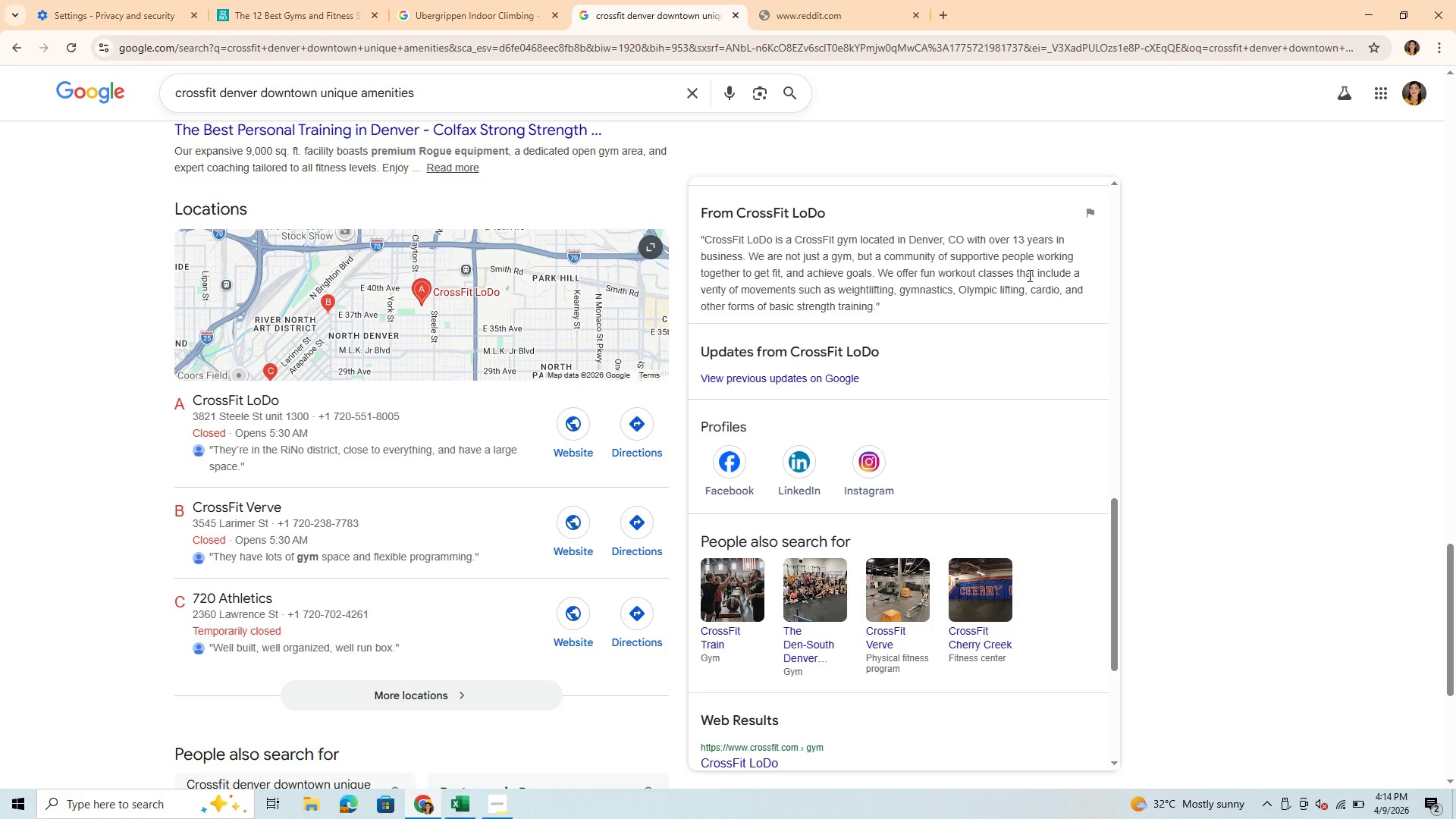 
scroll: coordinate [541, 259], scroll_direction: up, amount: 1.0
 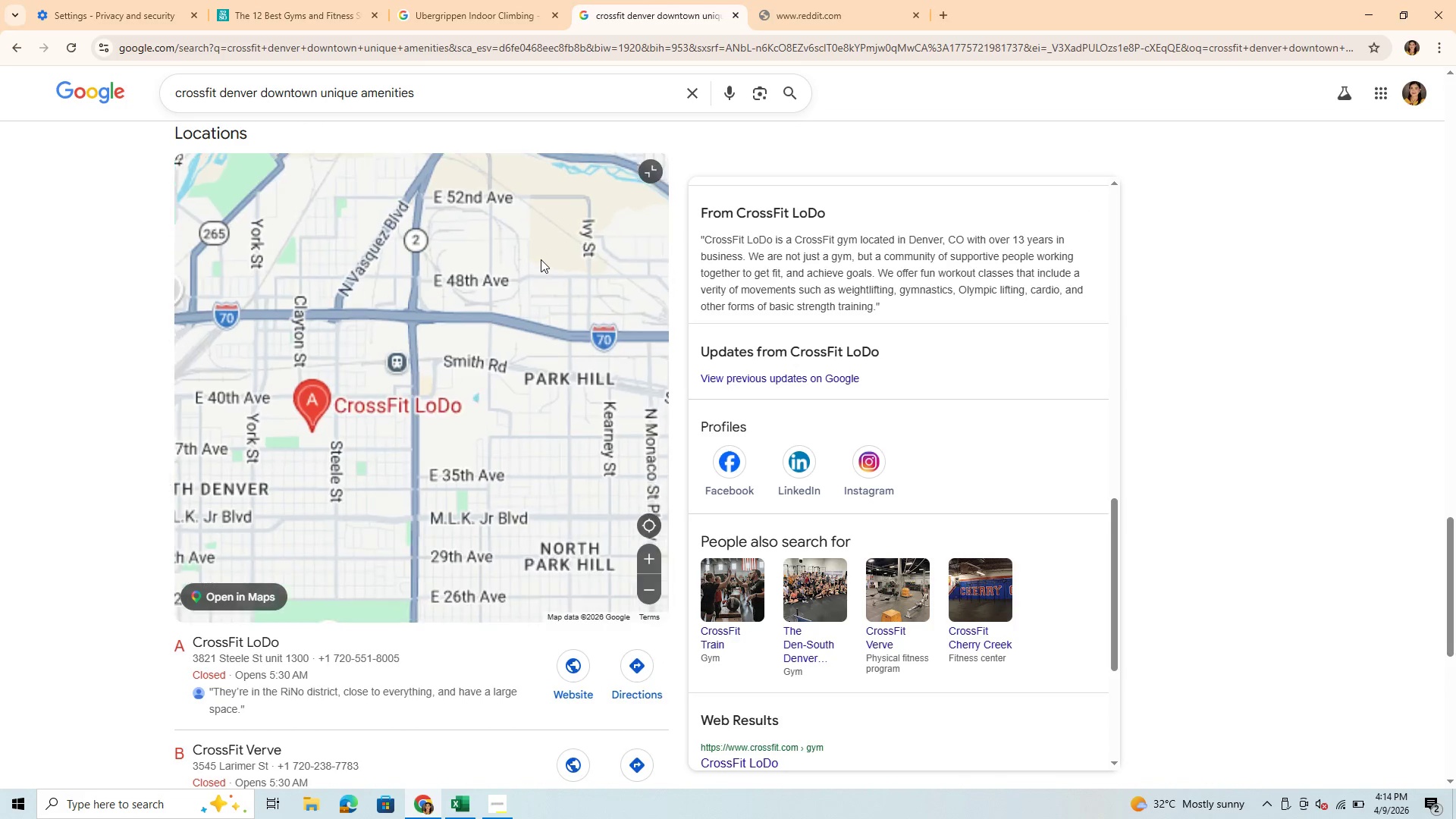 
scroll: coordinate [228, 606], scroll_direction: down, amount: 14.0
 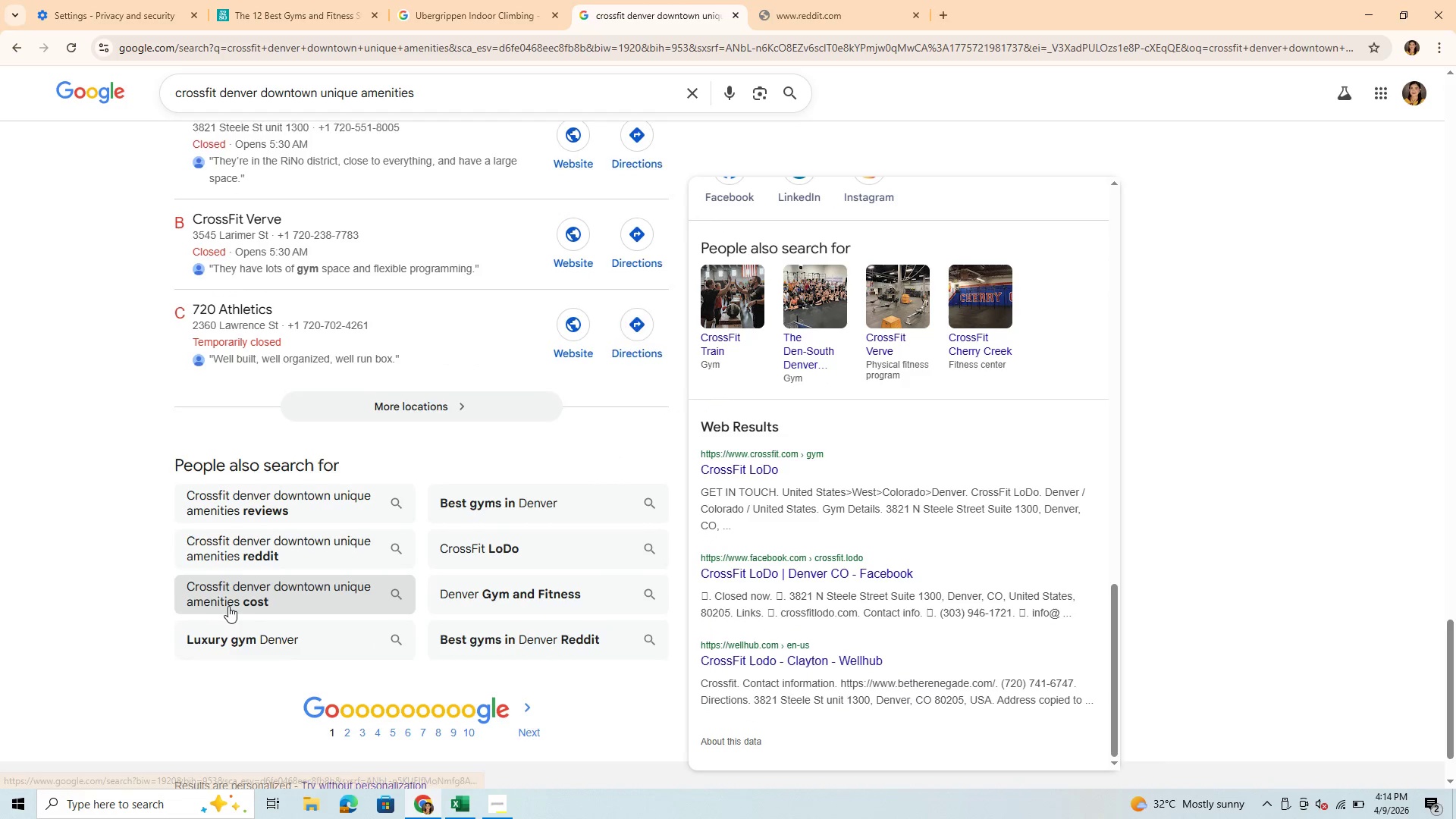 
scroll: coordinate [233, 589], scroll_direction: up, amount: 13.0
 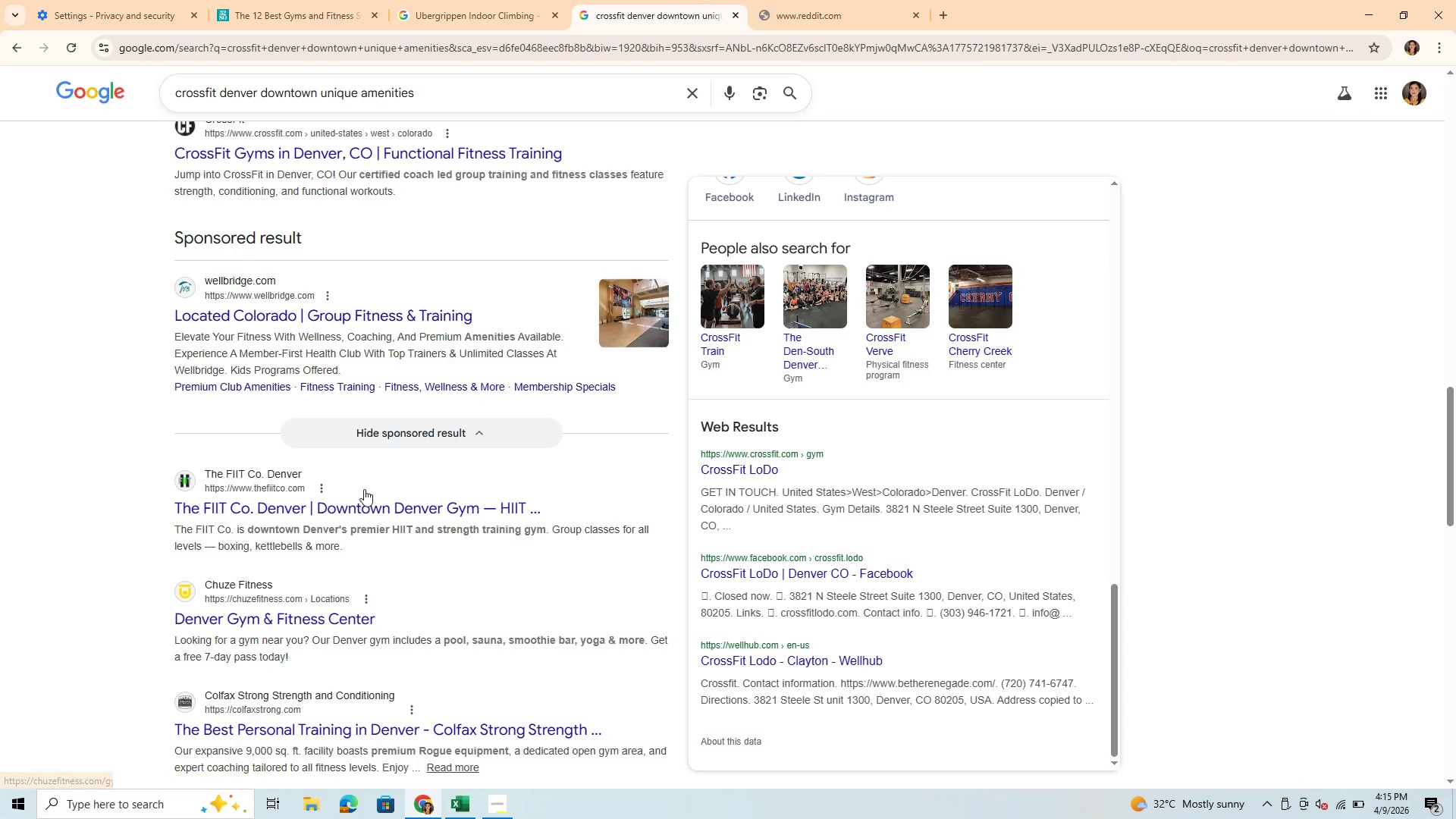 
wait(5.2)
 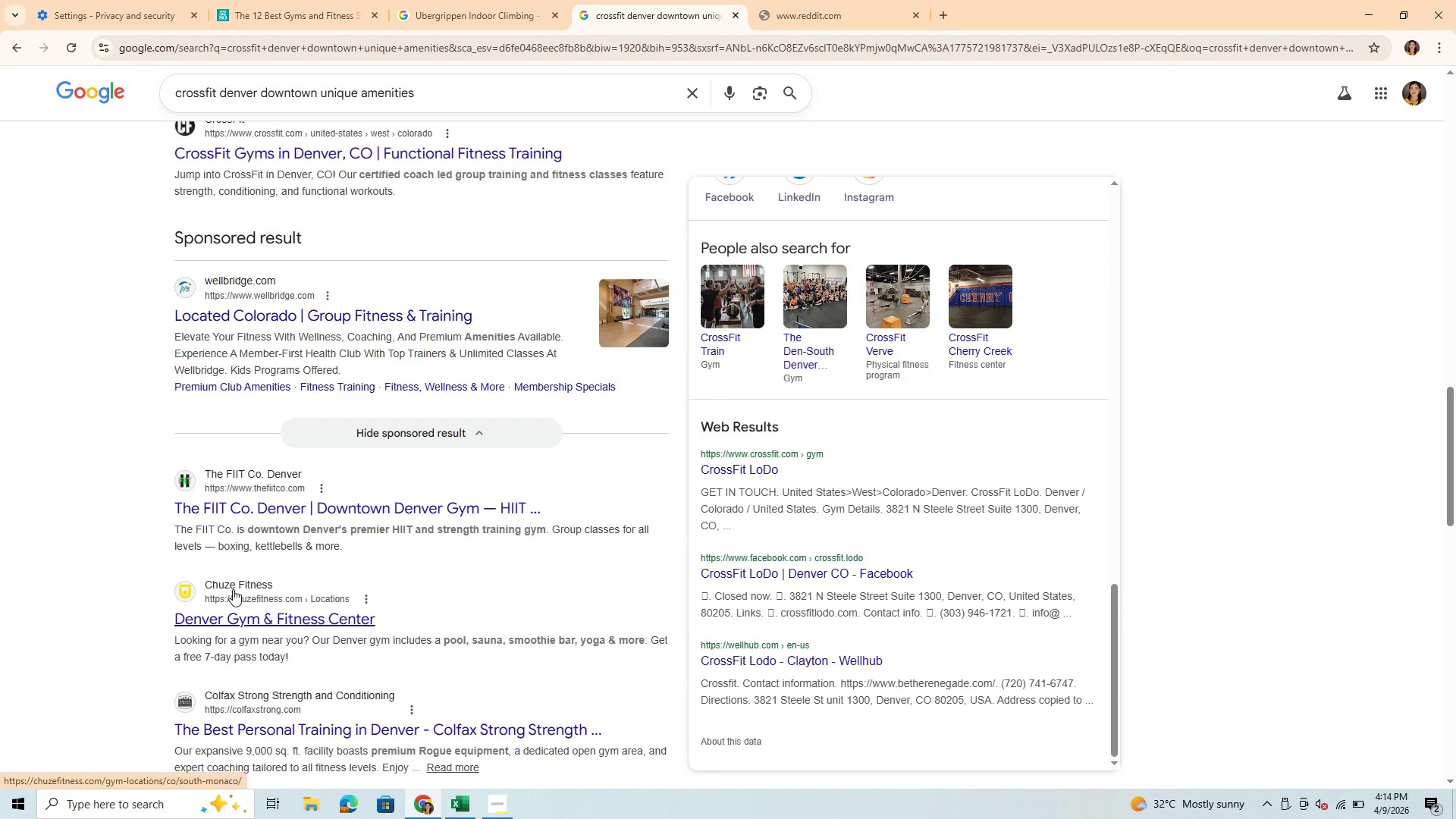 
scroll: coordinate [375, 237], scroll_direction: up, amount: 1.0
 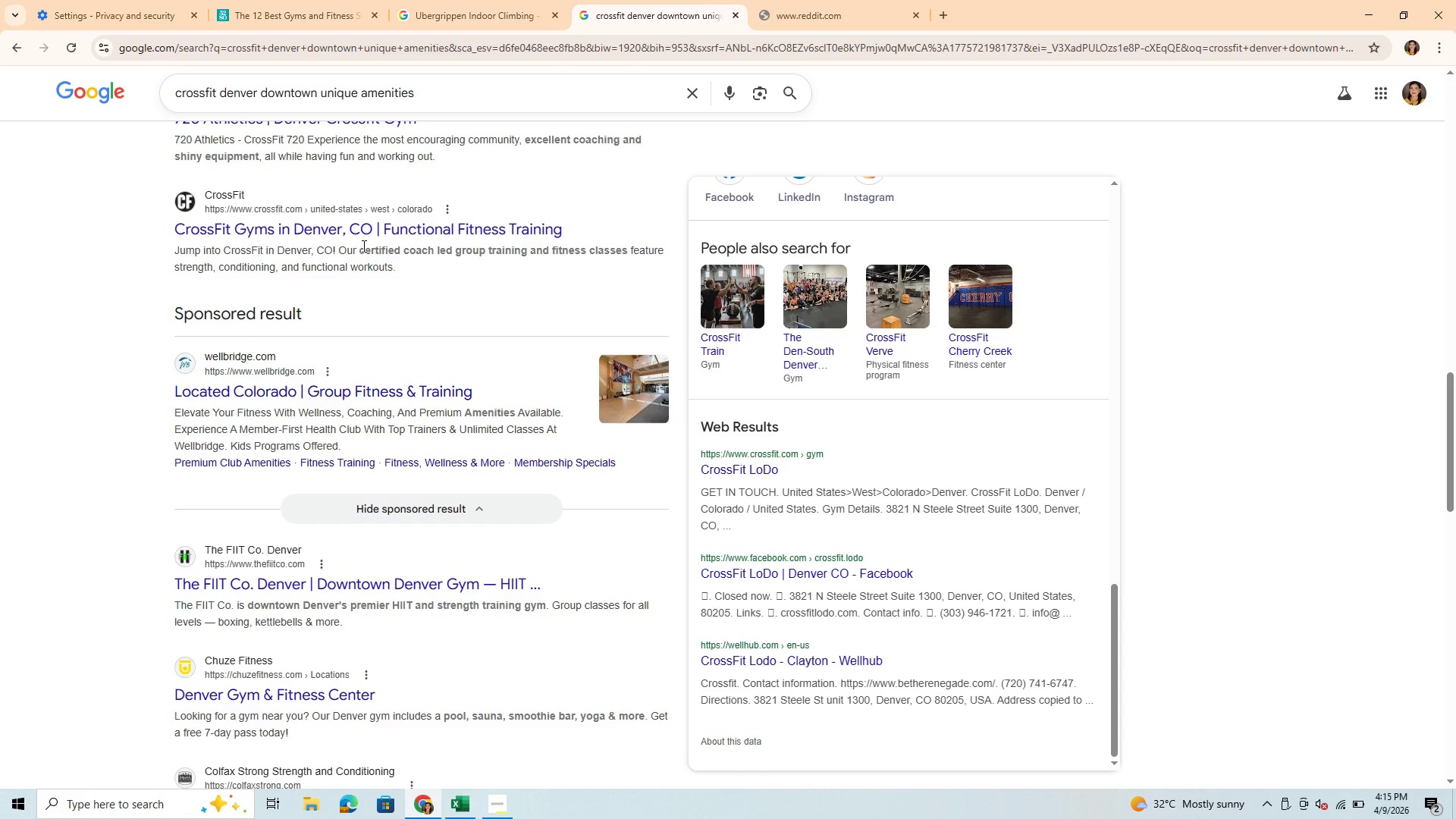 
wait(8.14)
 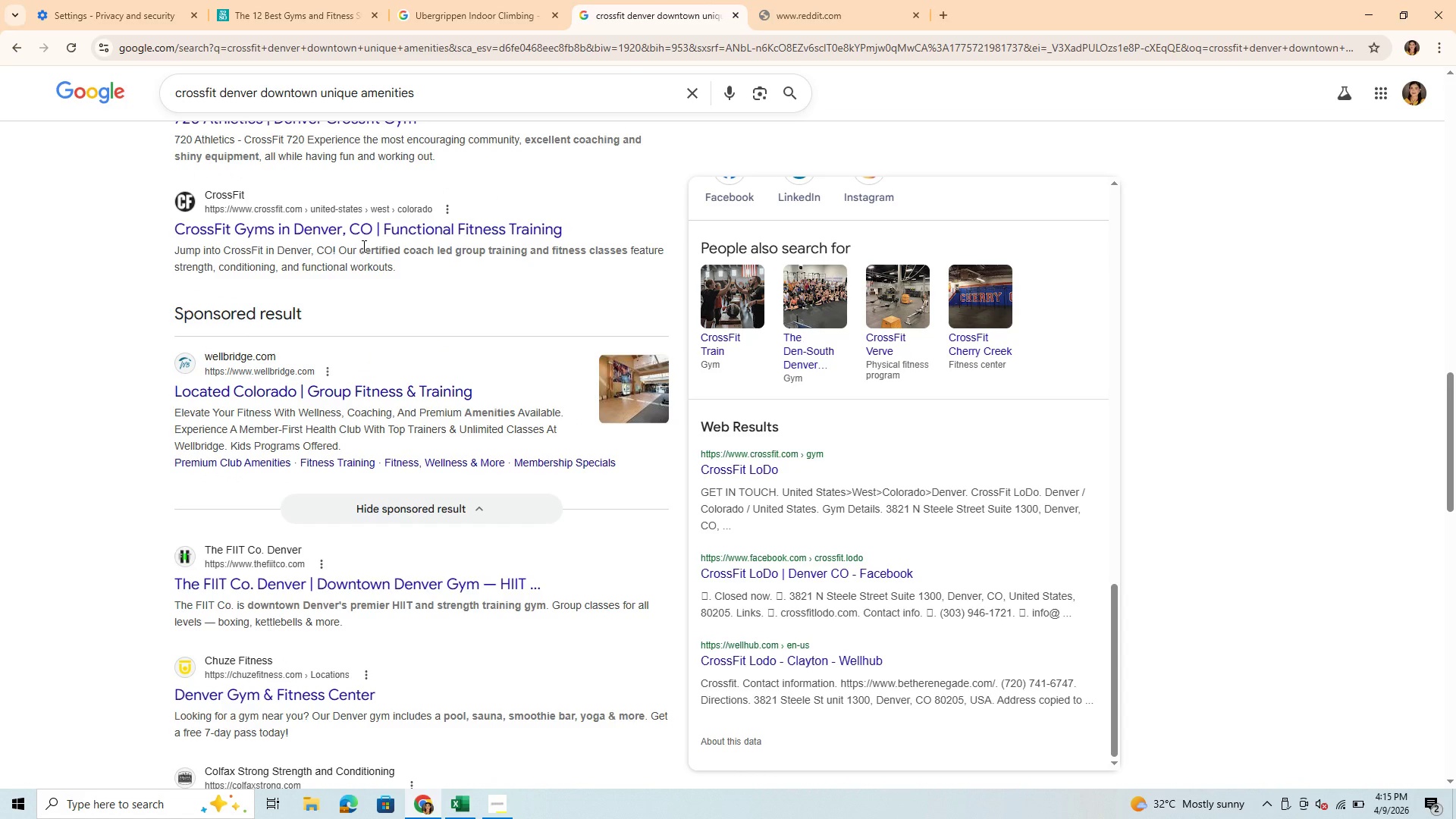 
scroll: coordinate [355, 300], scroll_direction: up, amount: 2.0
 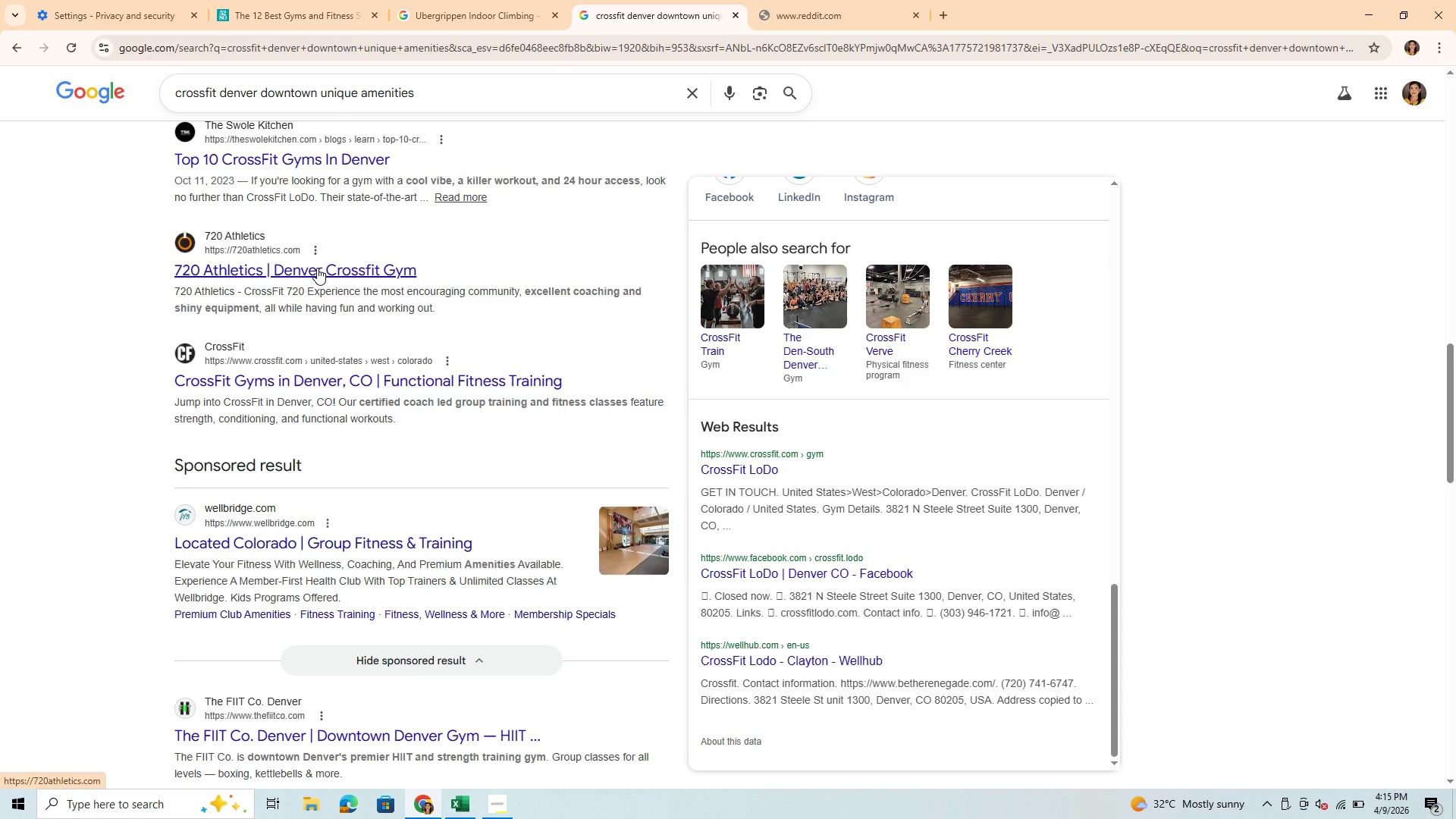 
wait(17.95)
 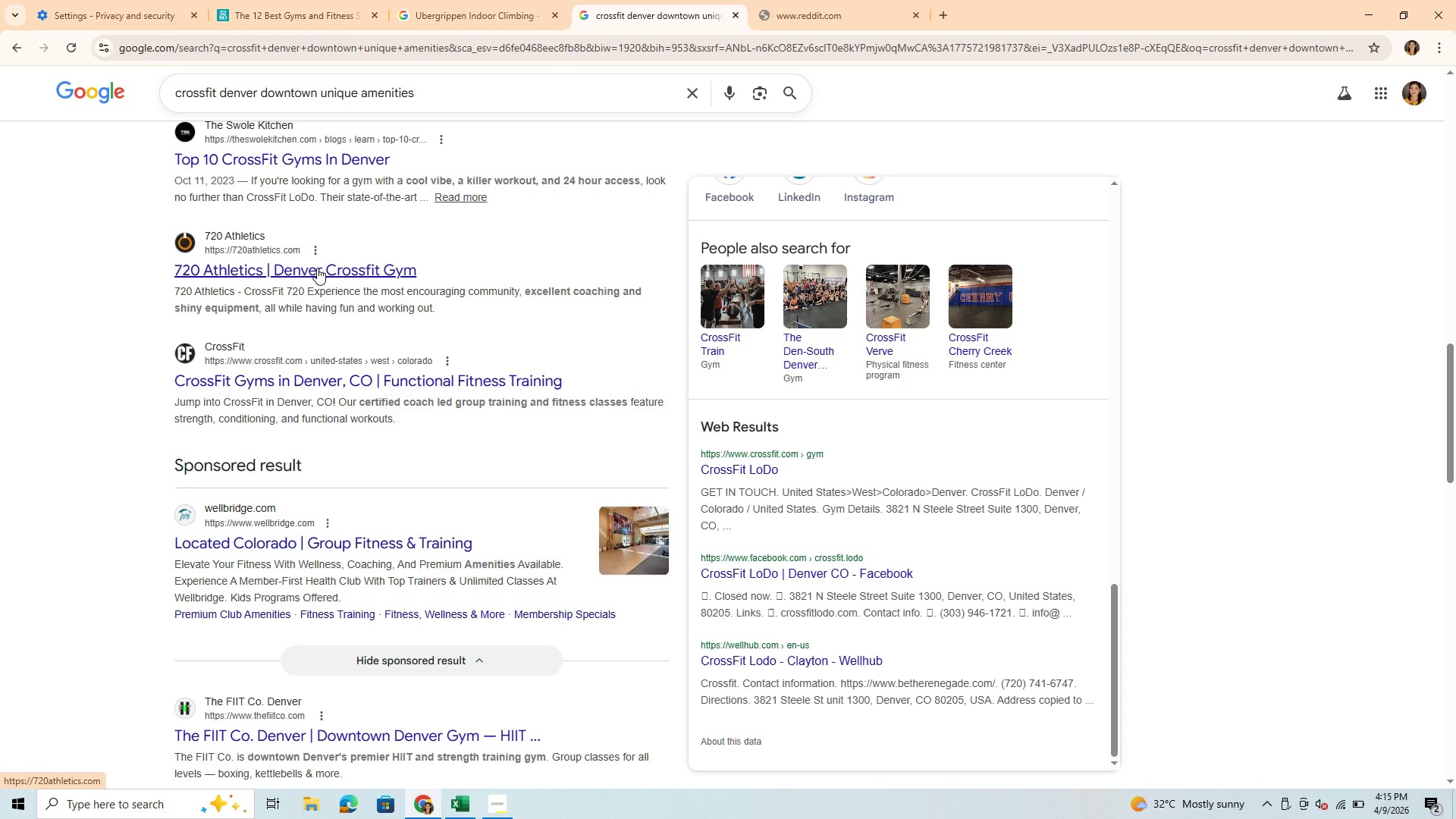 
left_click([369, 273])
 